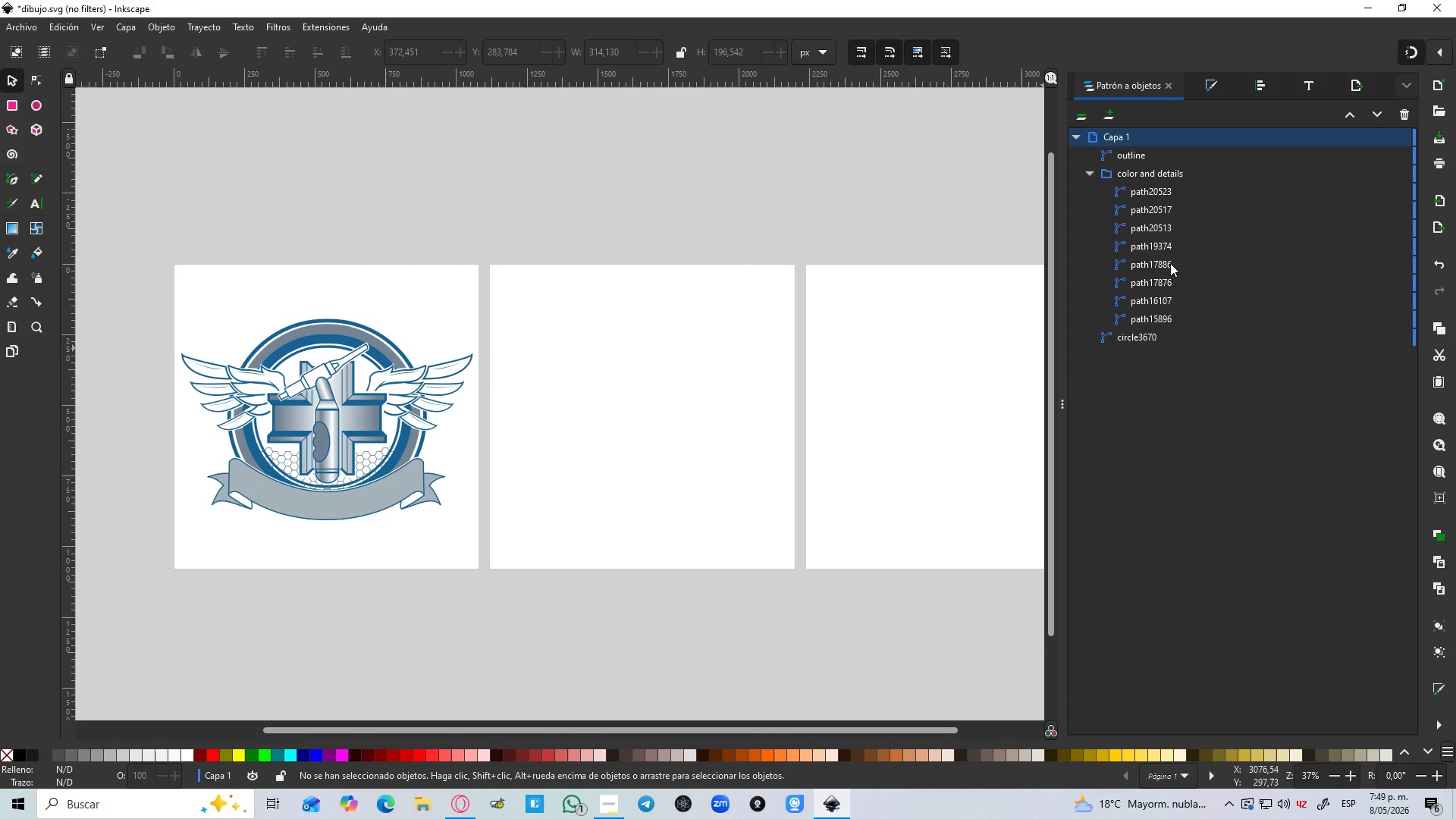 
left_click([1170, 263])
 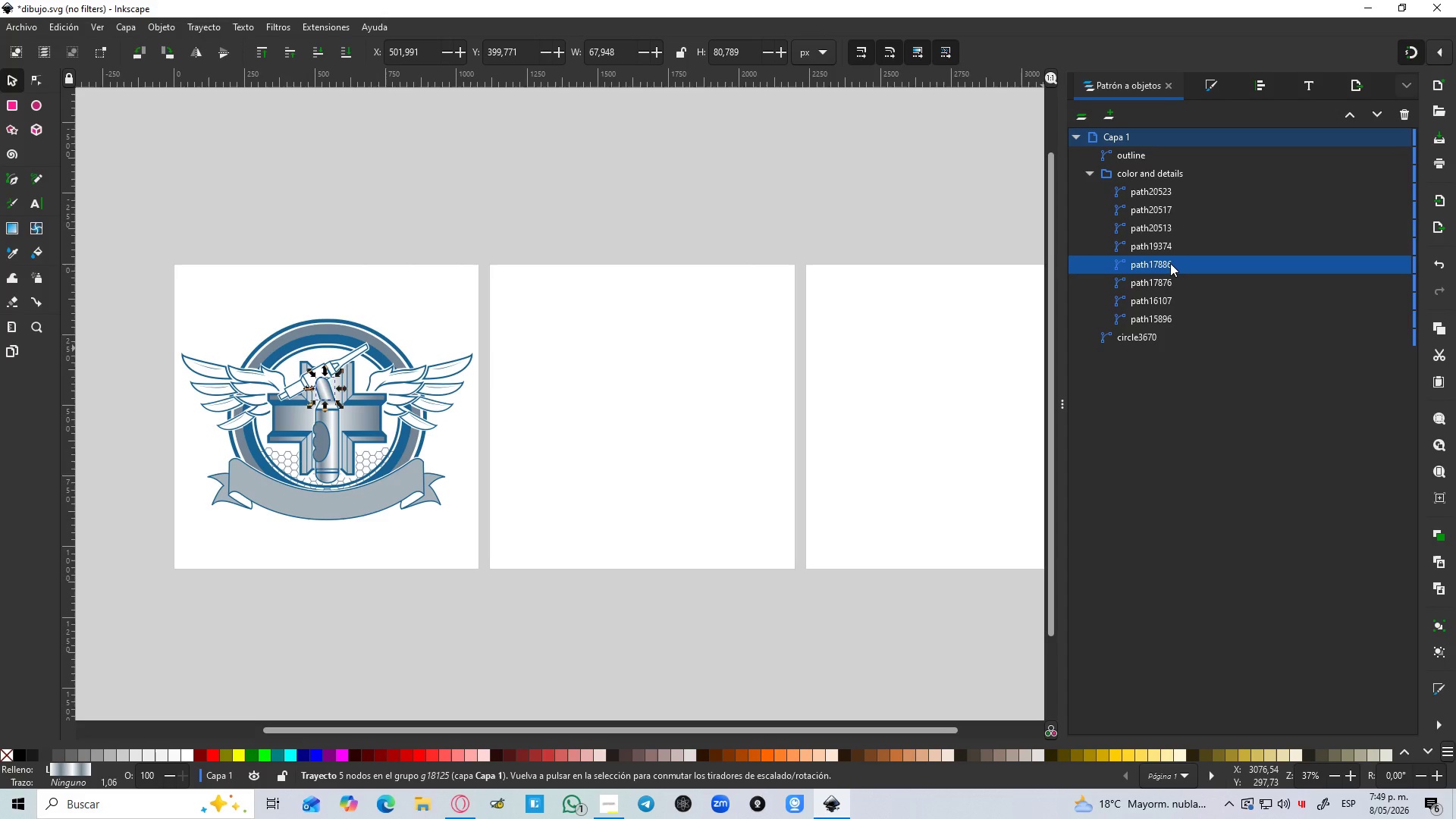 
key(Control+Z)
 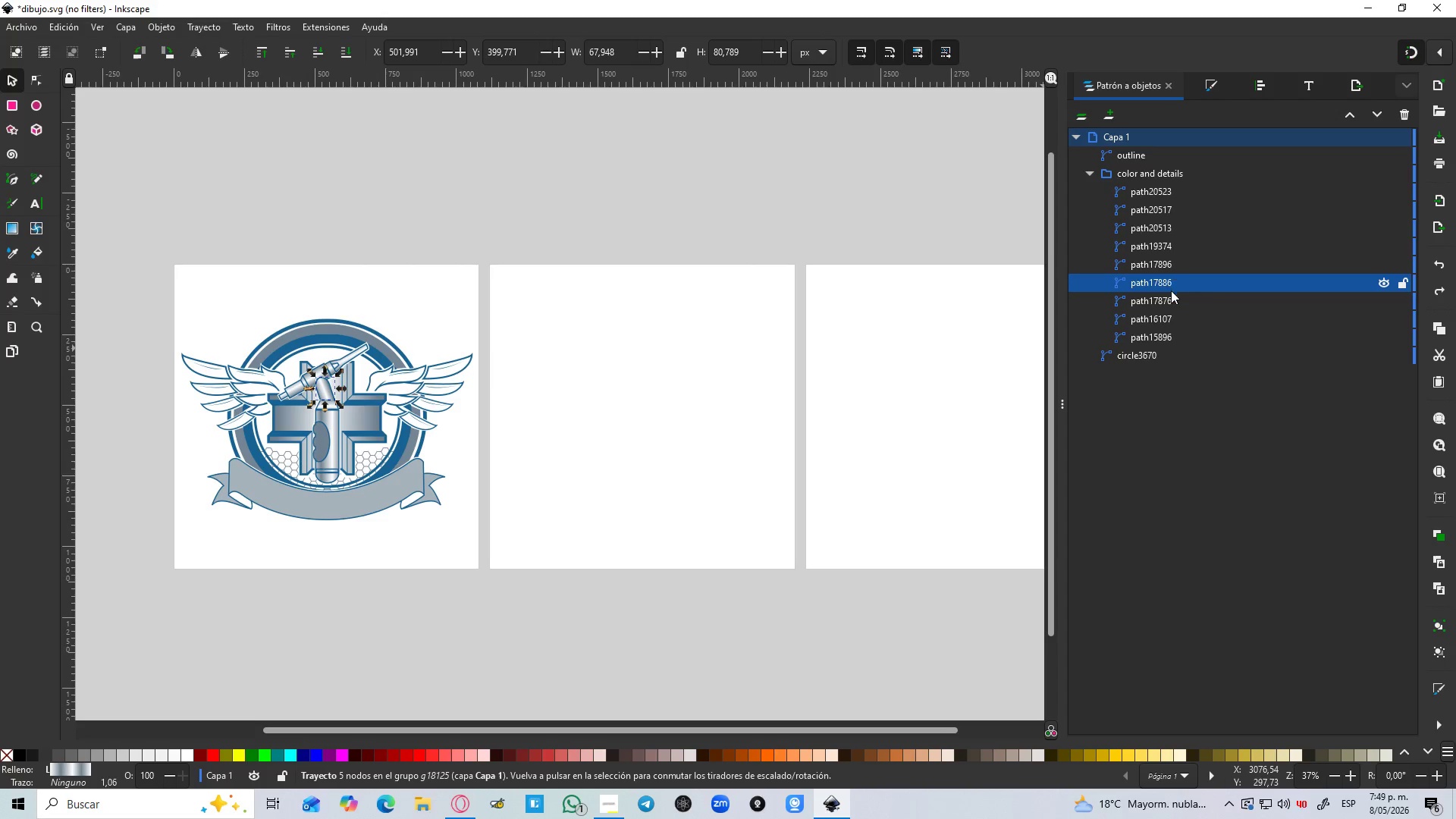 
left_click([1171, 293])
 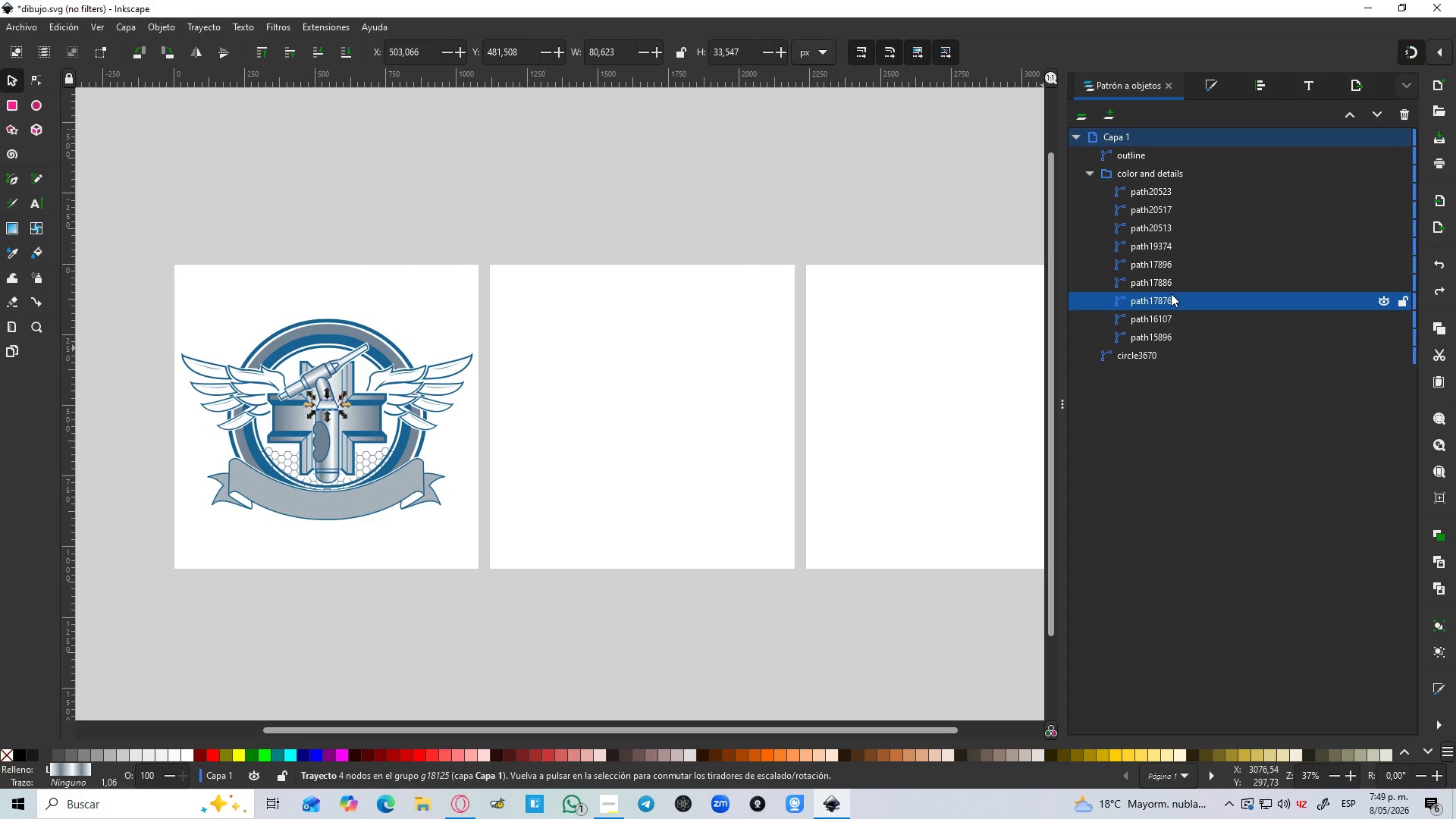 
key(Delete)
 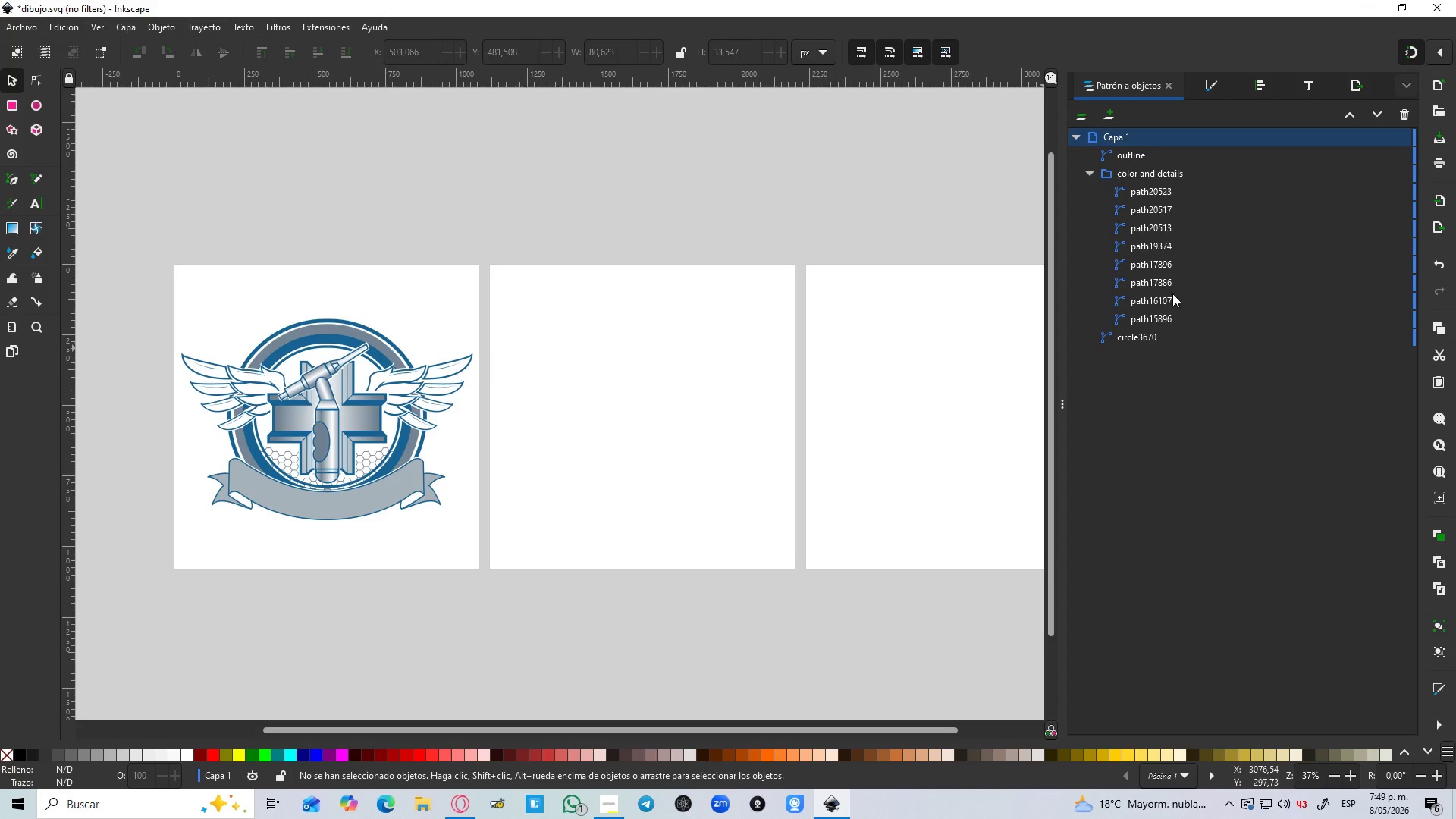 
left_click([1172, 293])
 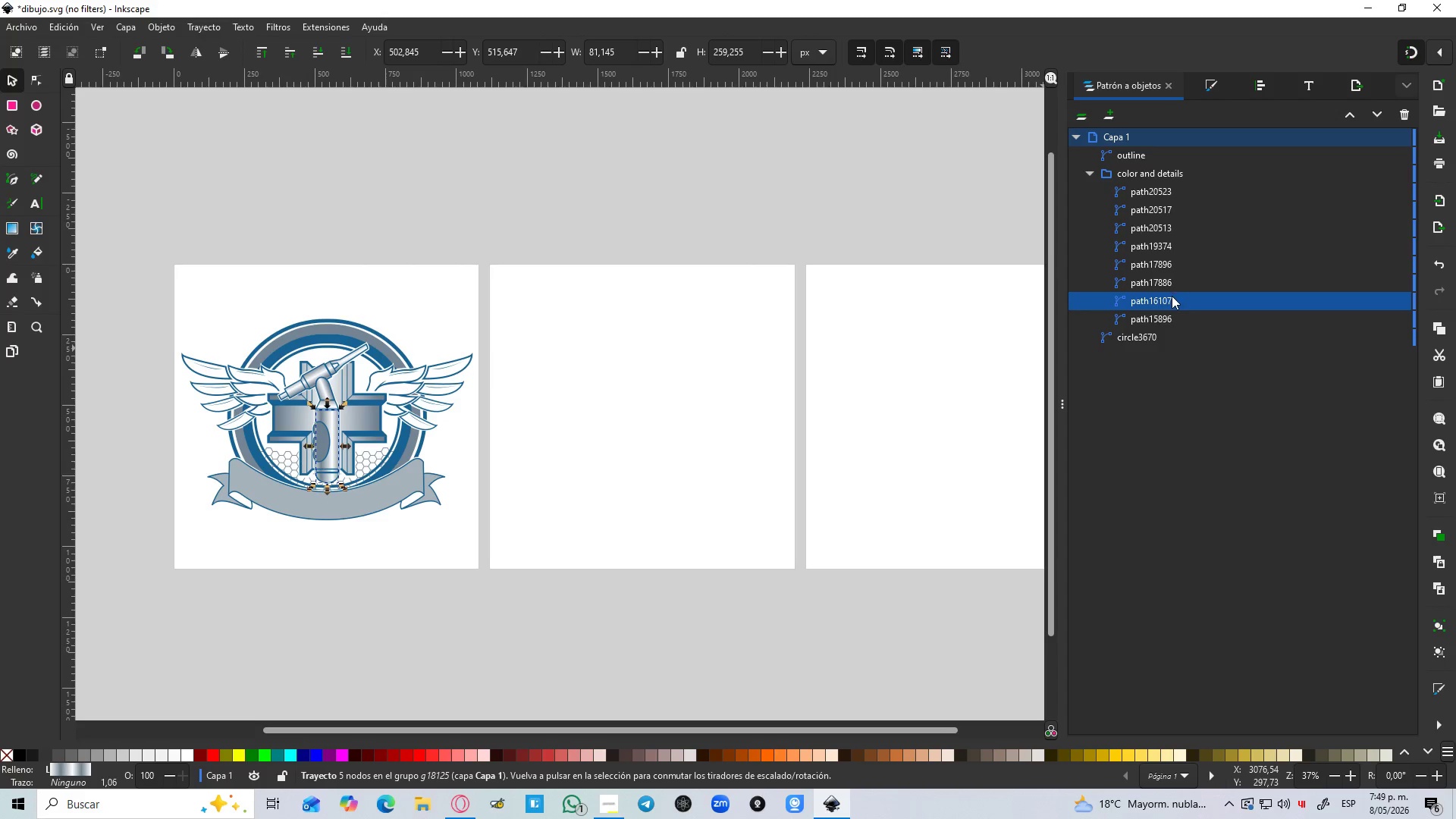 
key(Delete)
 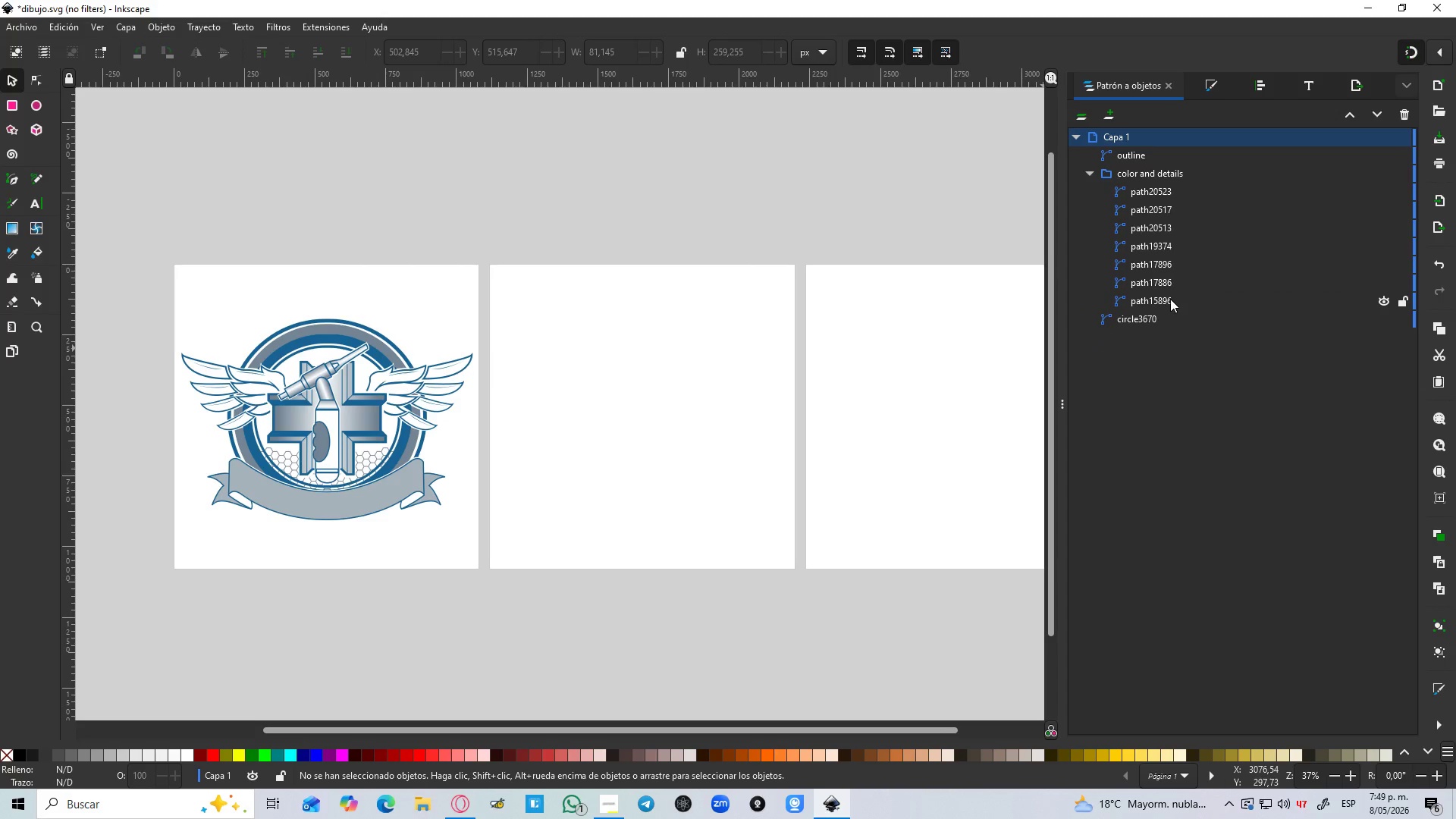 
key(Control+Z)
 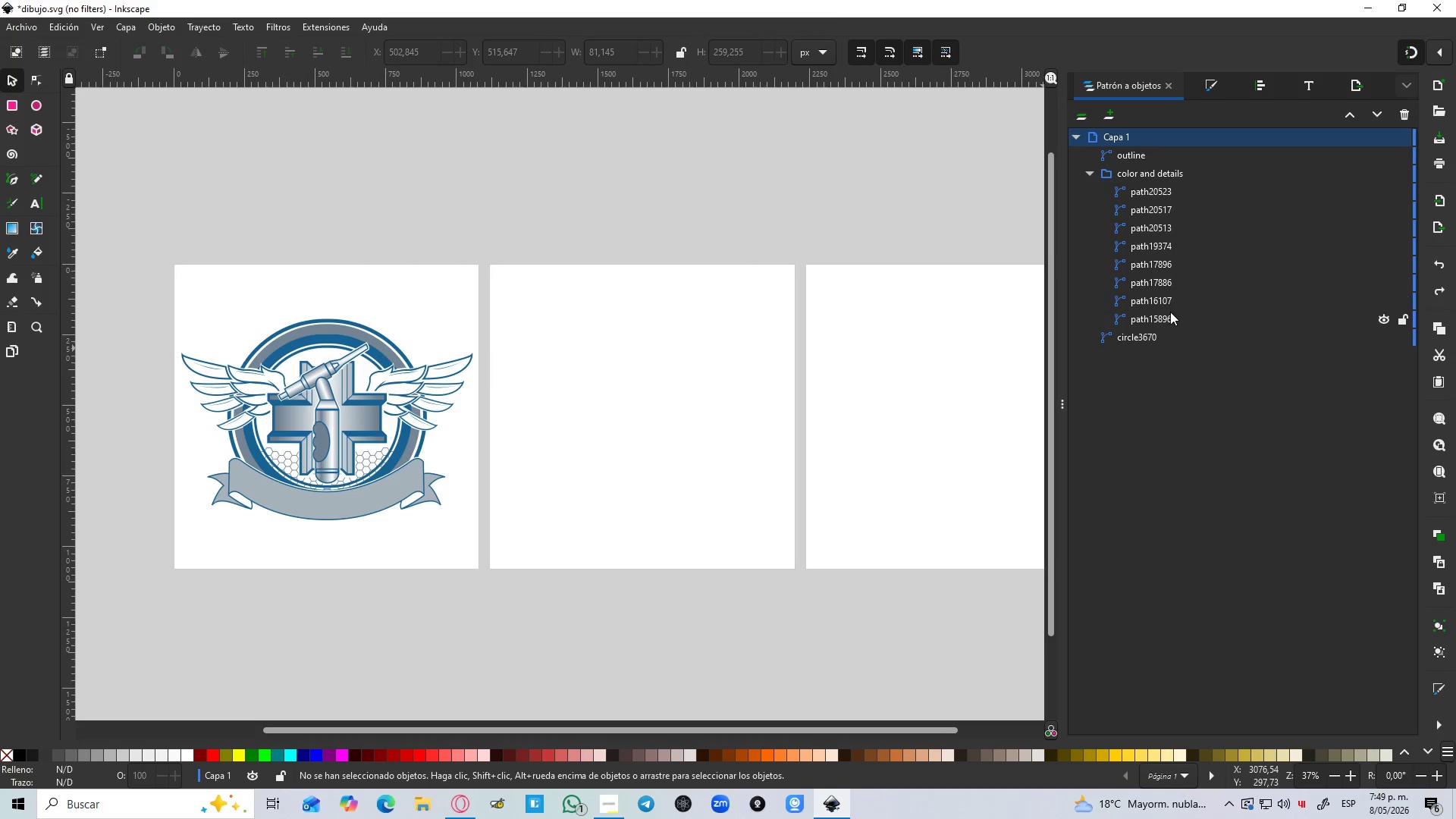 
left_click([1170, 312])
 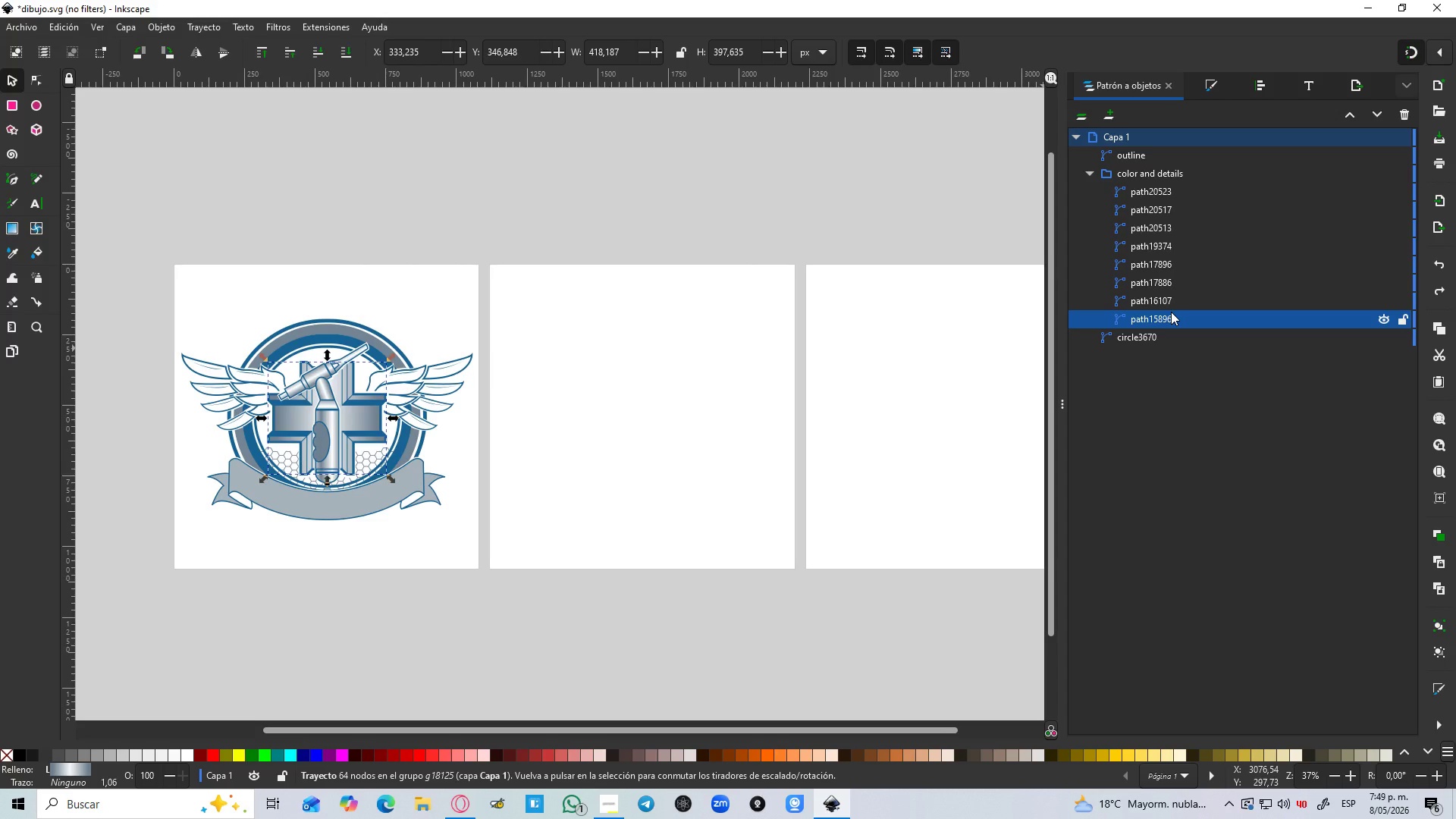 
key(Delete)
 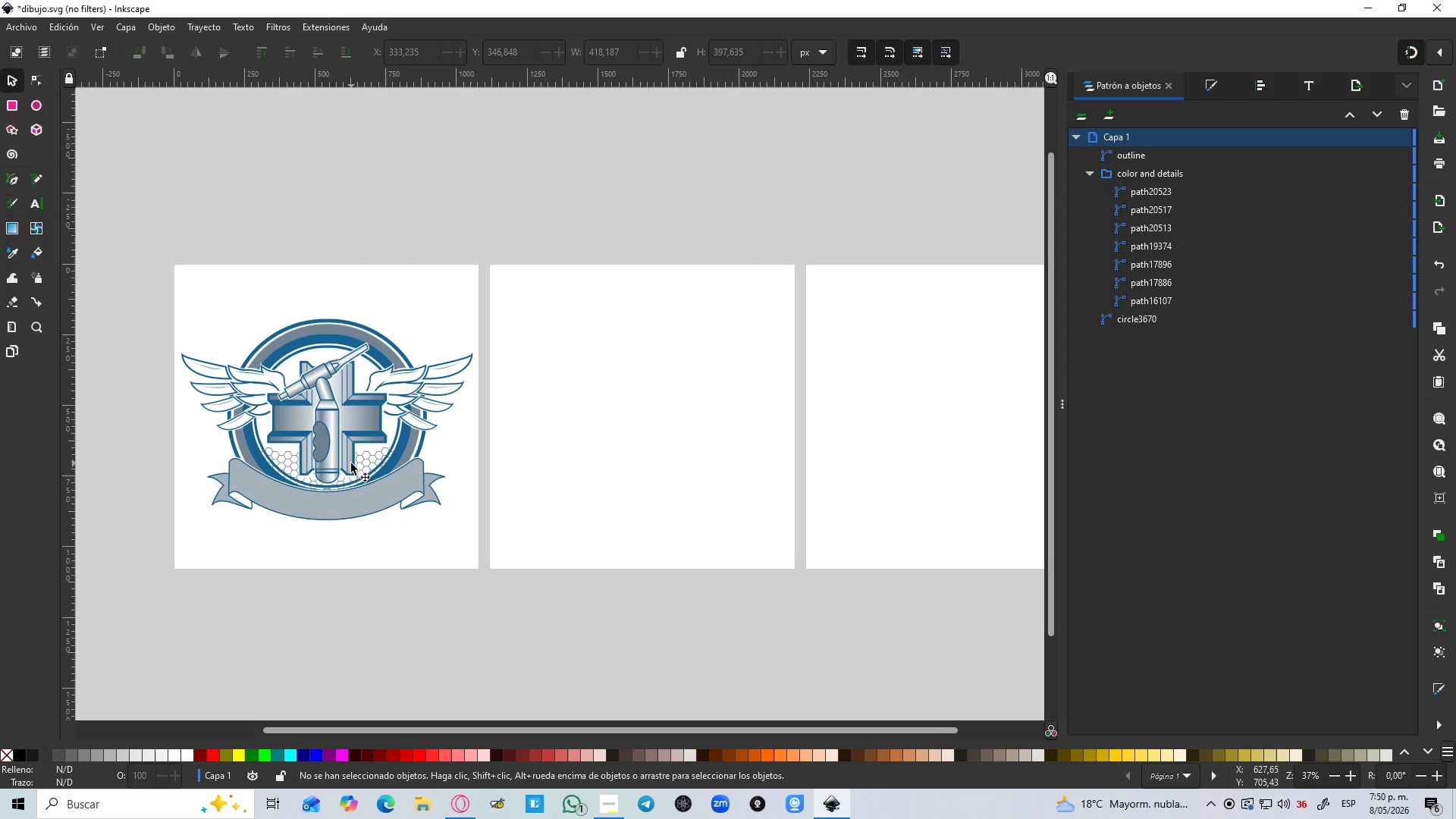 
wait(55.53)
 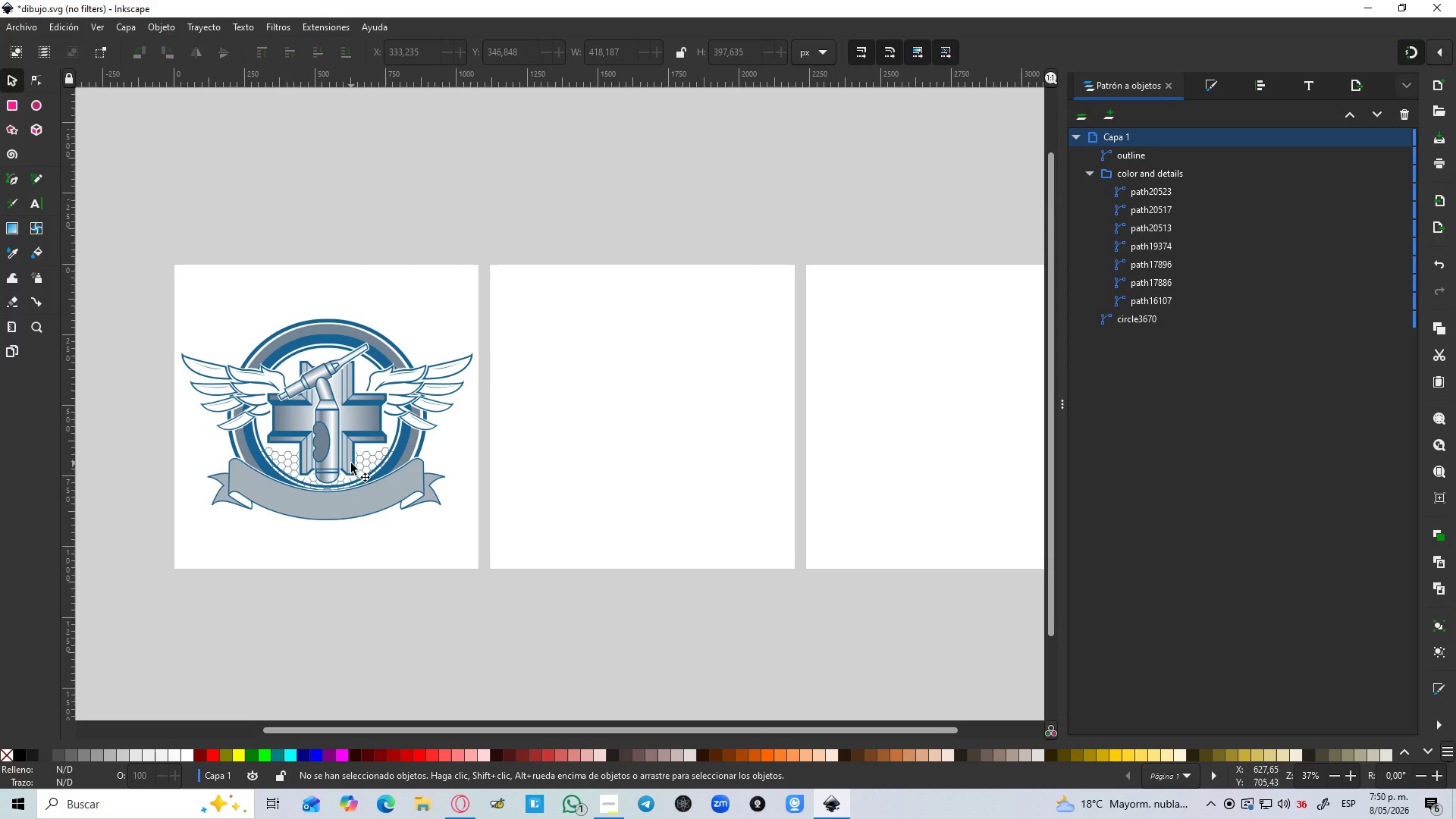 
left_click([1114, 115])
 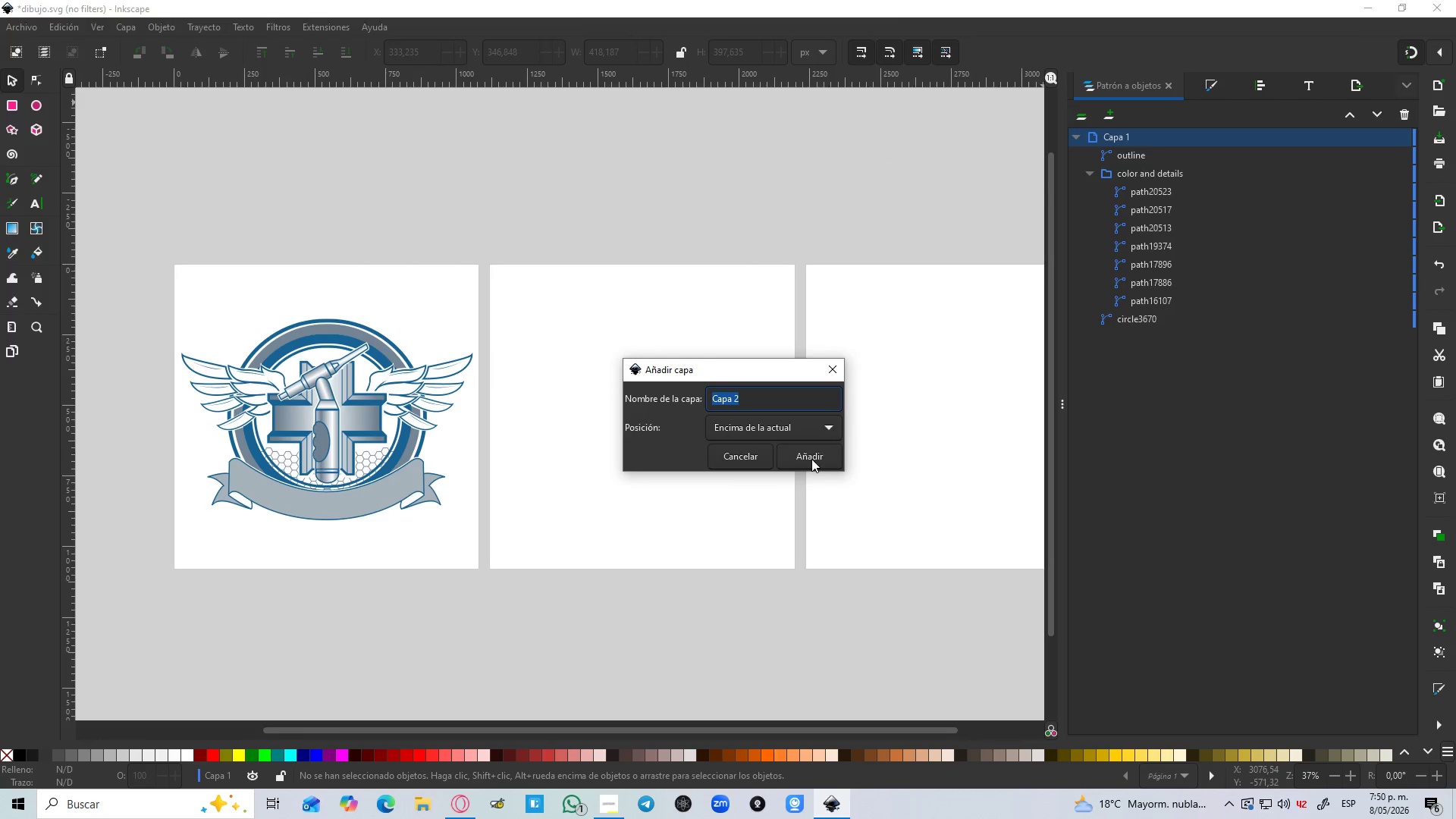 
left_click([808, 459])
 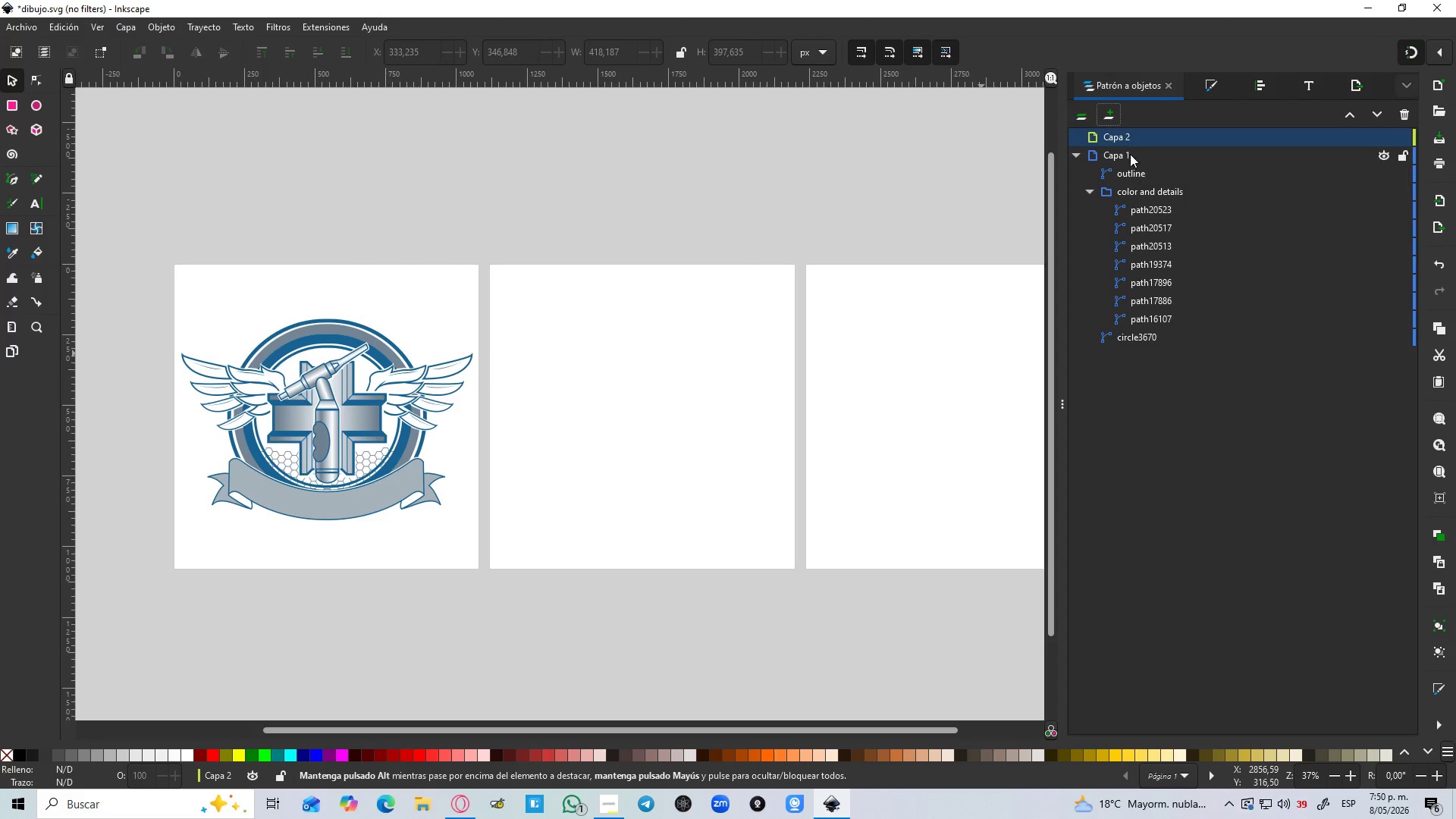 
double_click([1129, 153])
 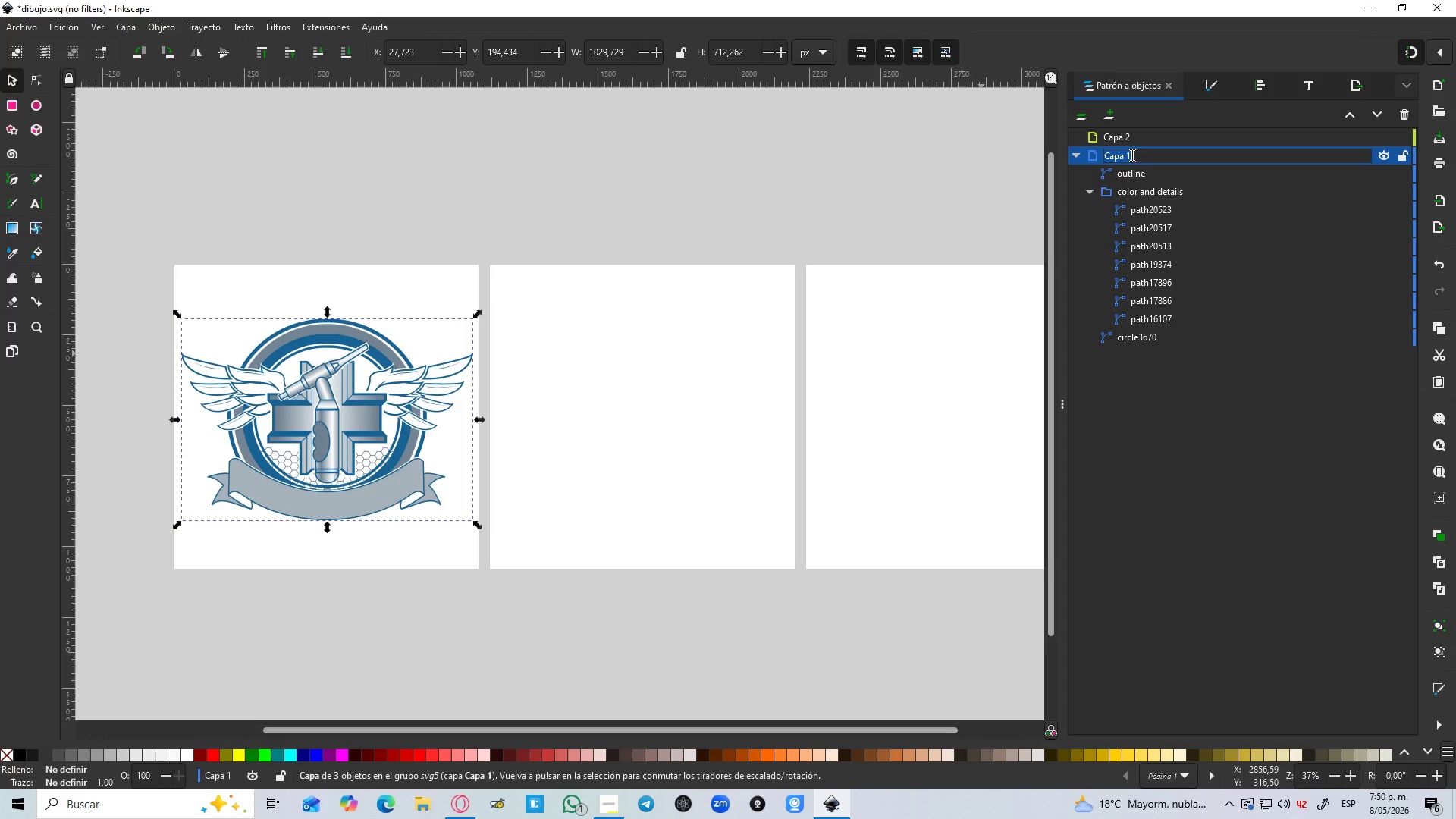 
type(original)
 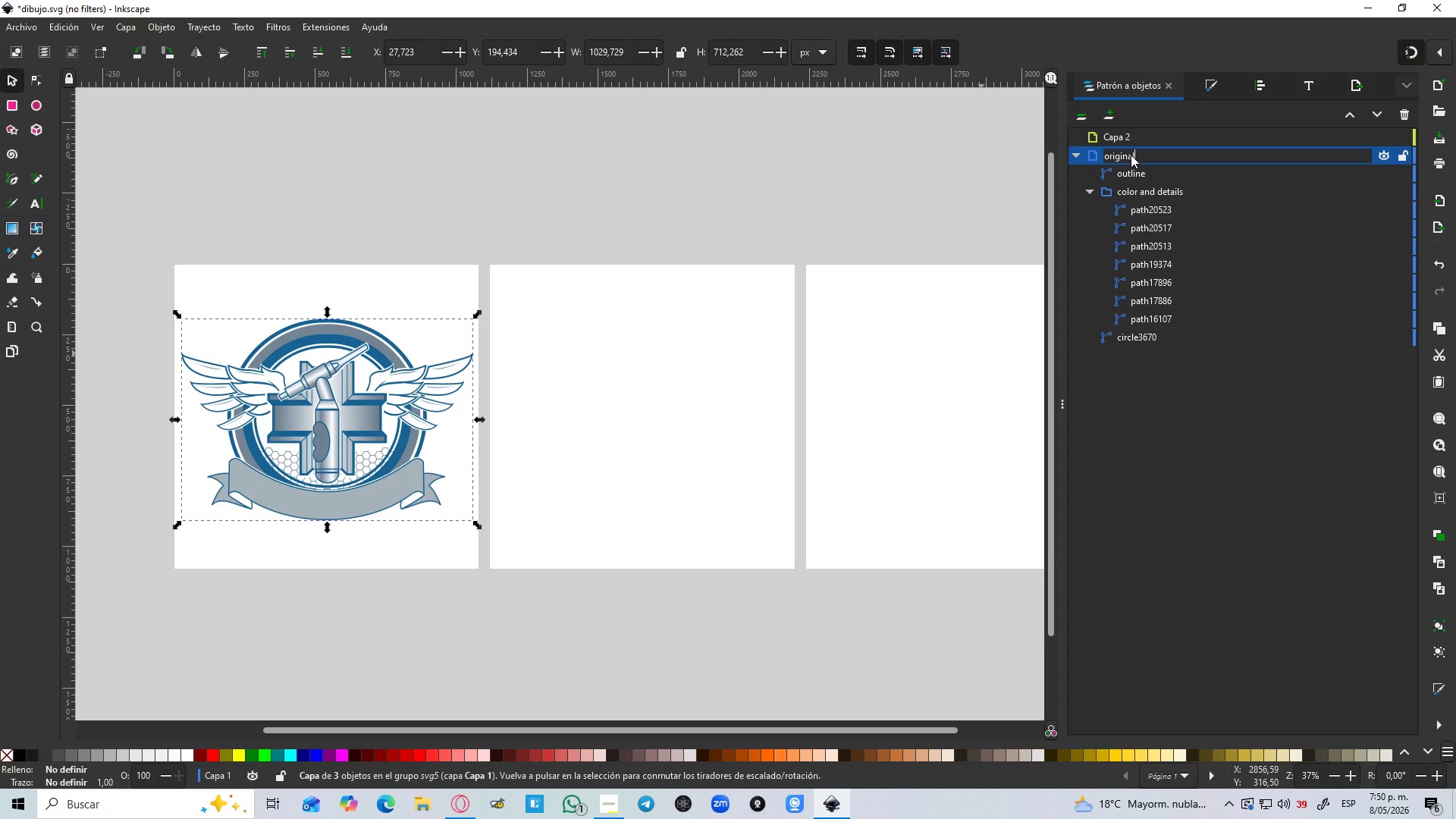 
key(Enter)
 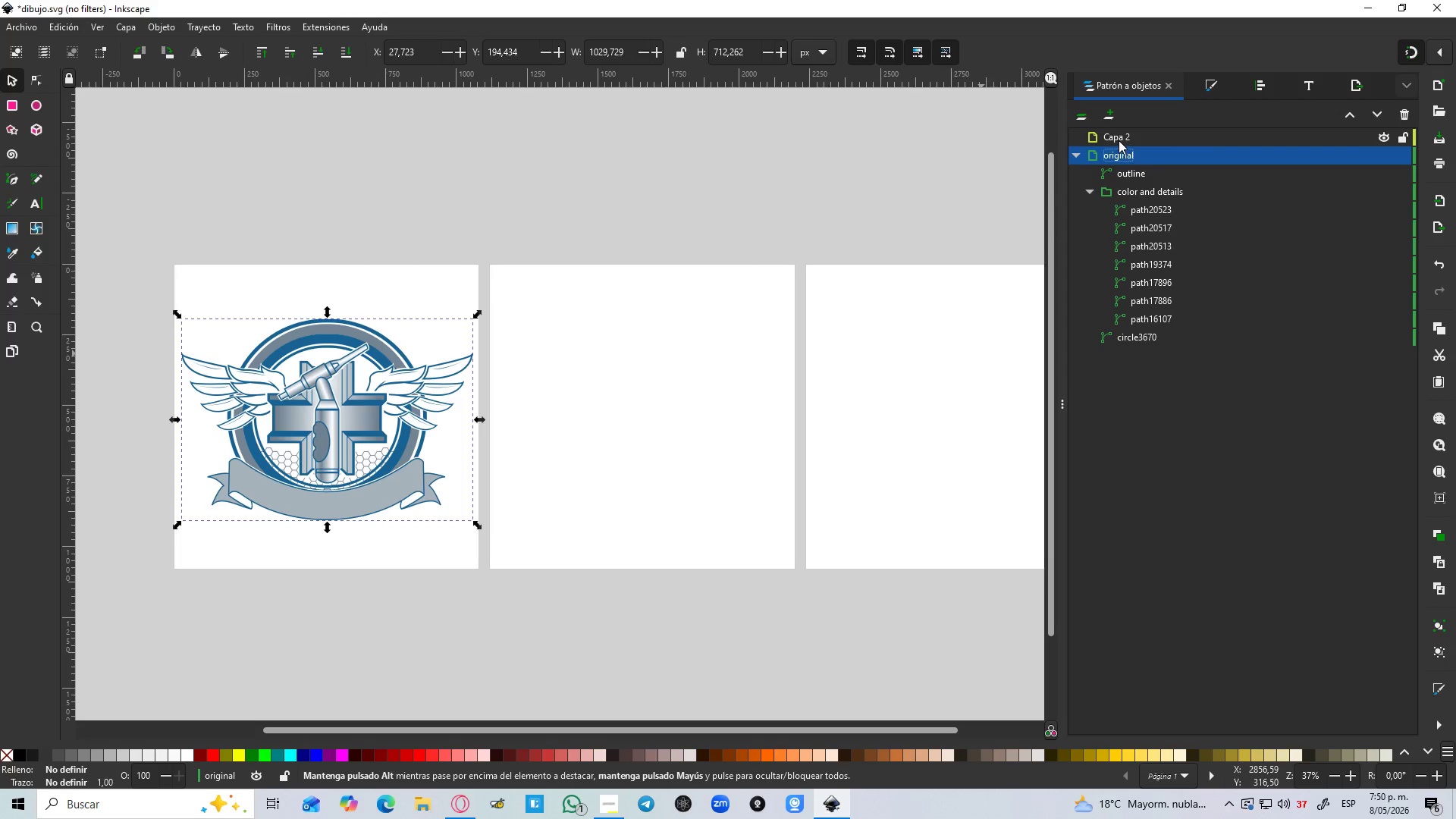 
double_click([1119, 134])
 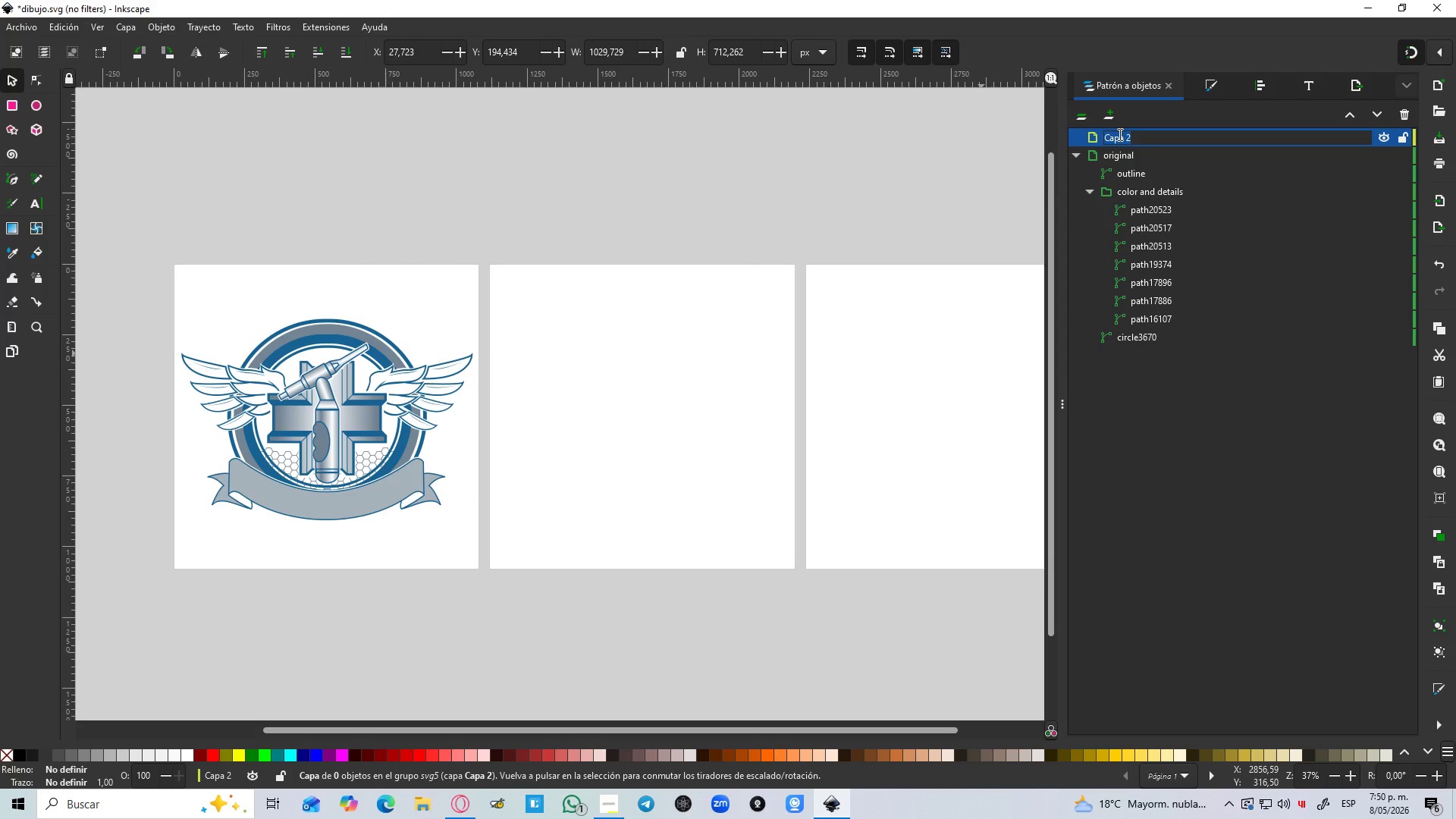 
type(monocromatic)
 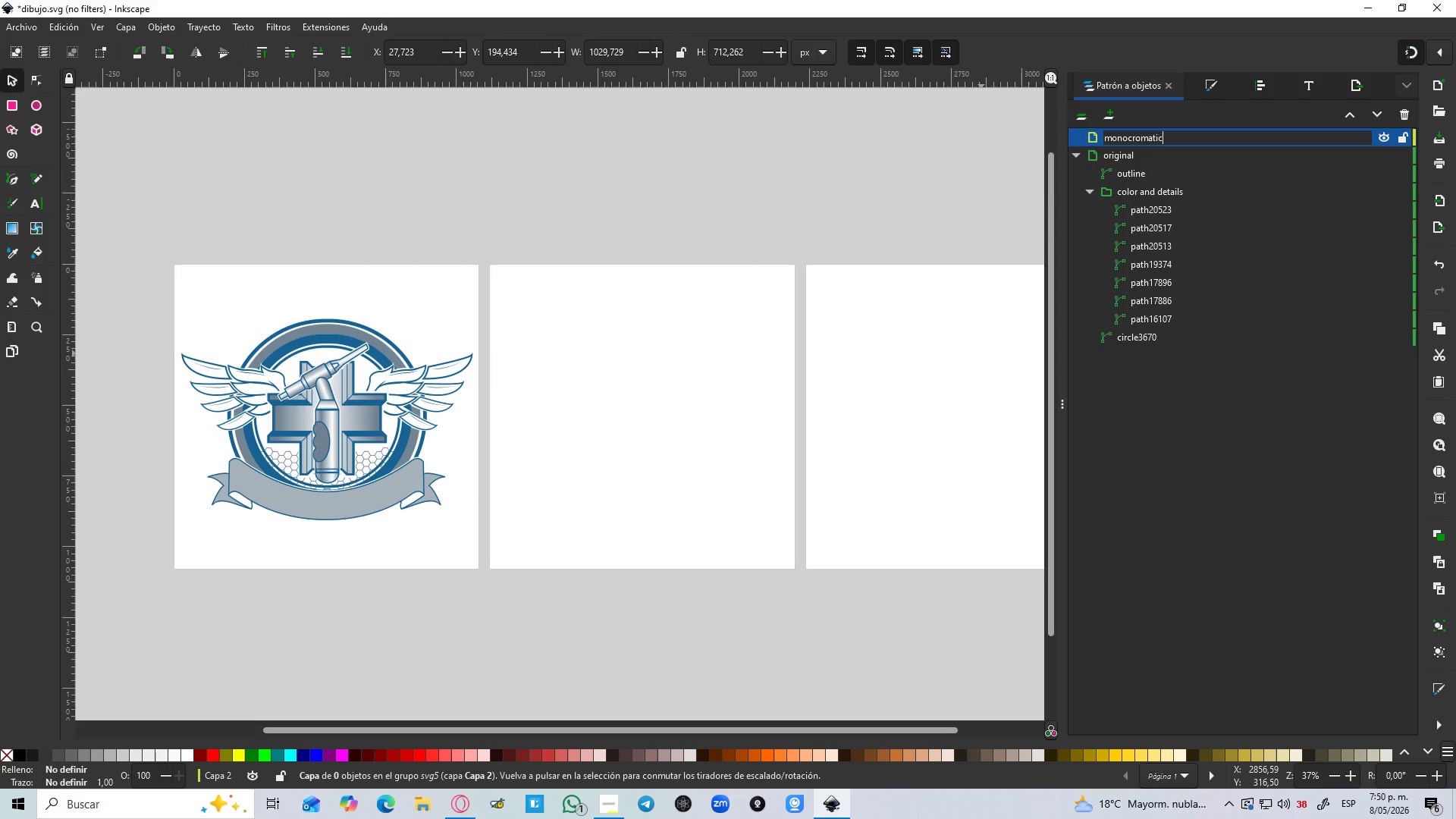 
key(Enter)
 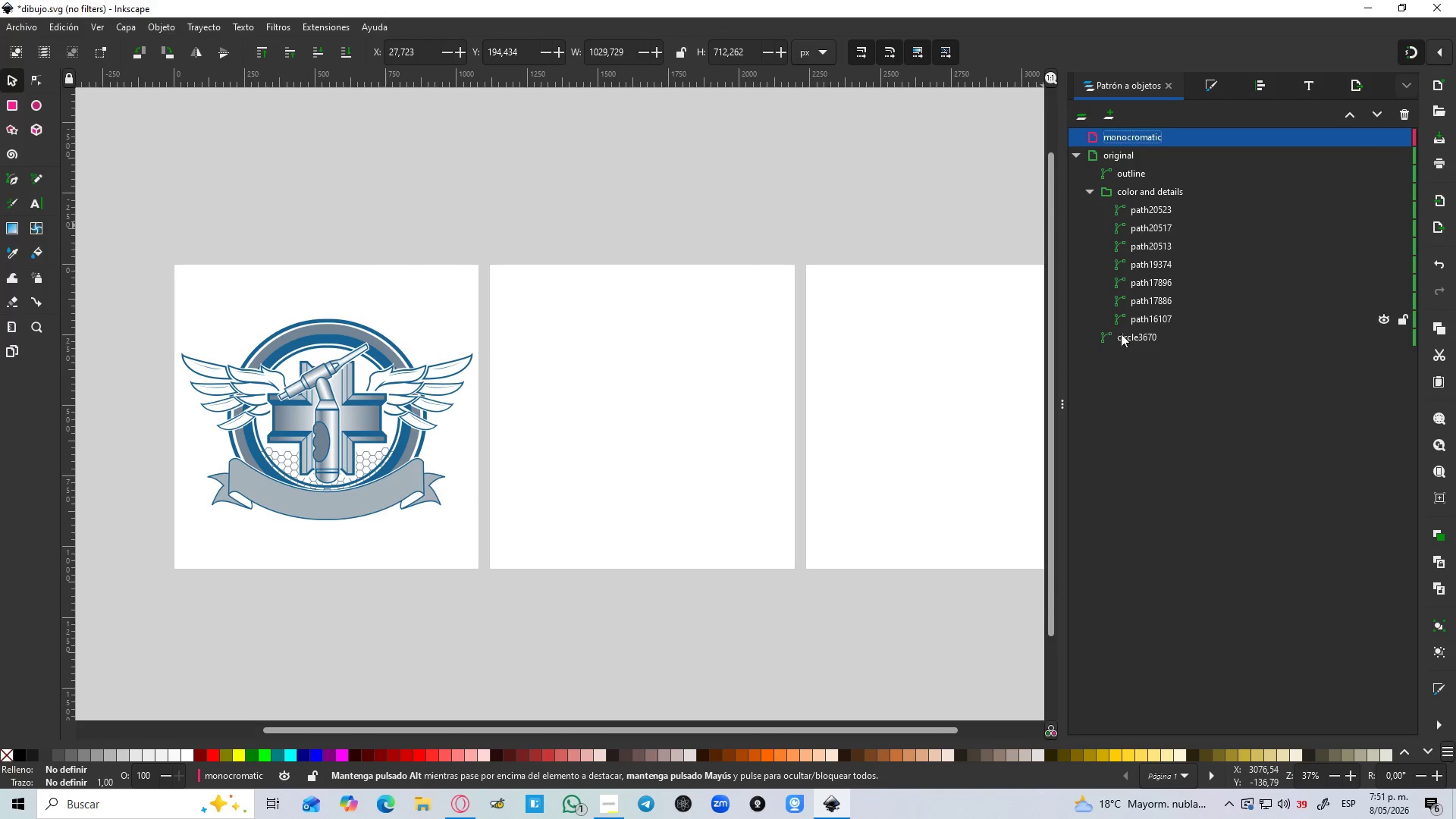 
left_click([1130, 340])
 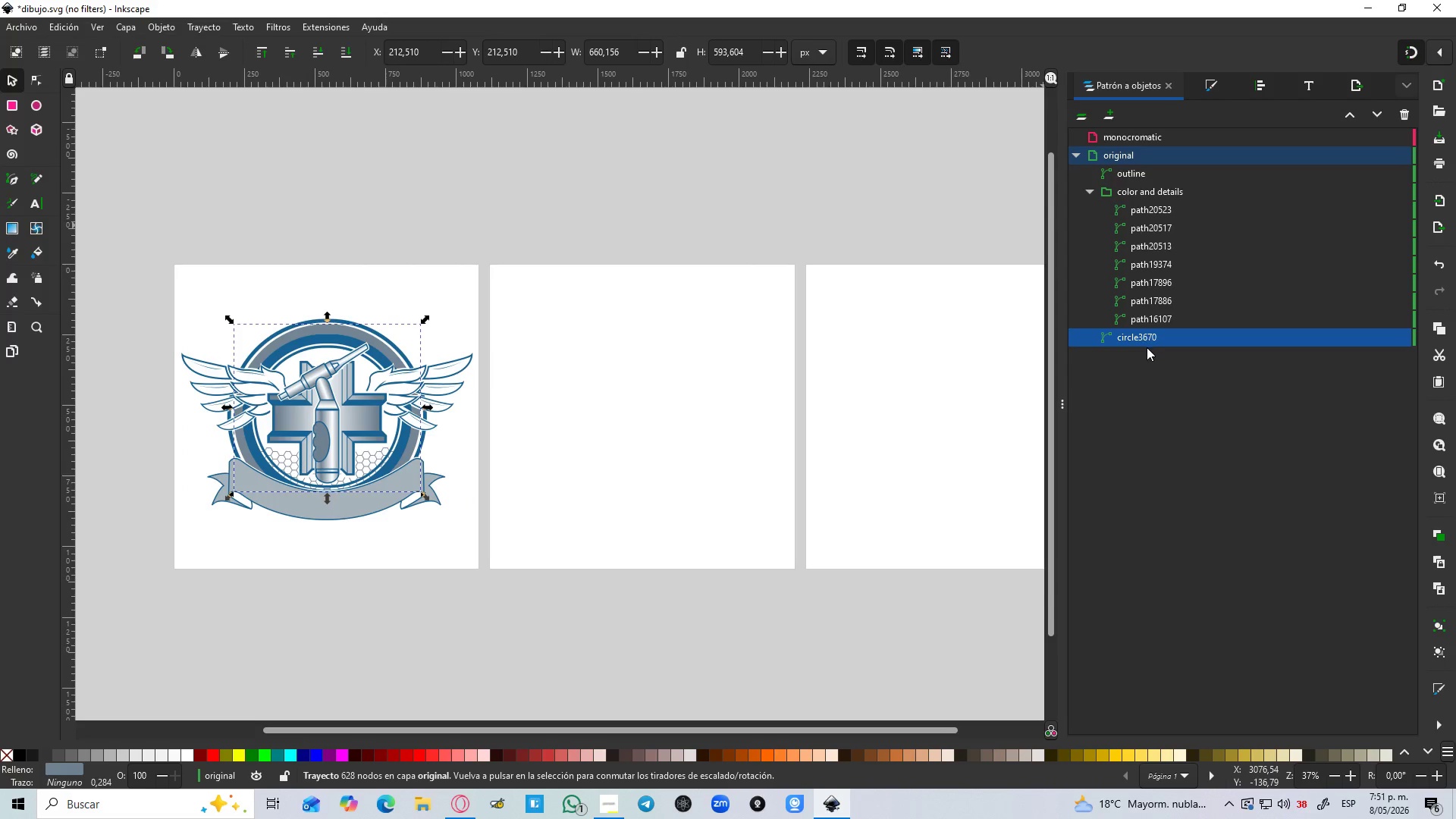 
left_click([1178, 362])
 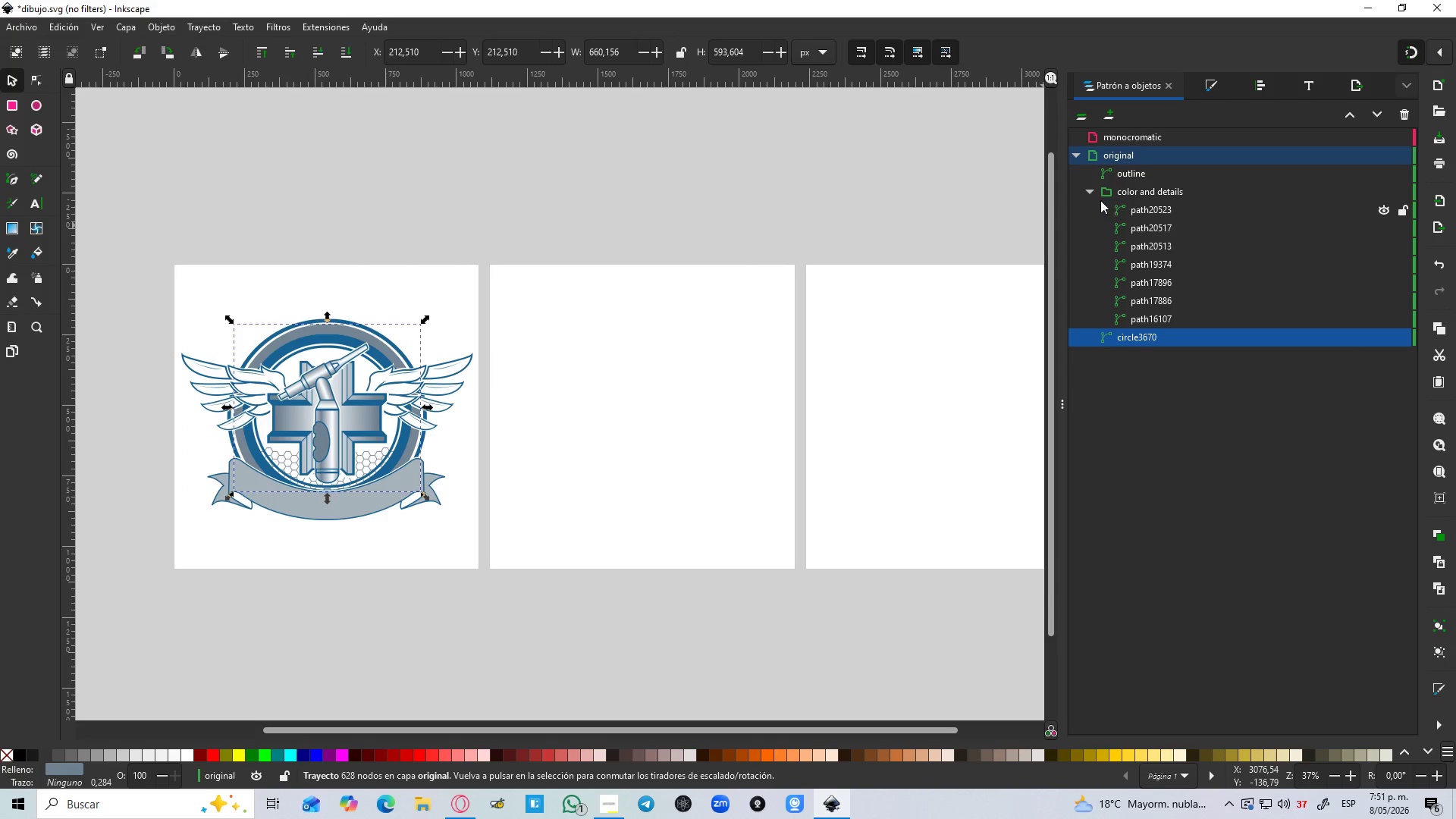 
left_click([1092, 193])
 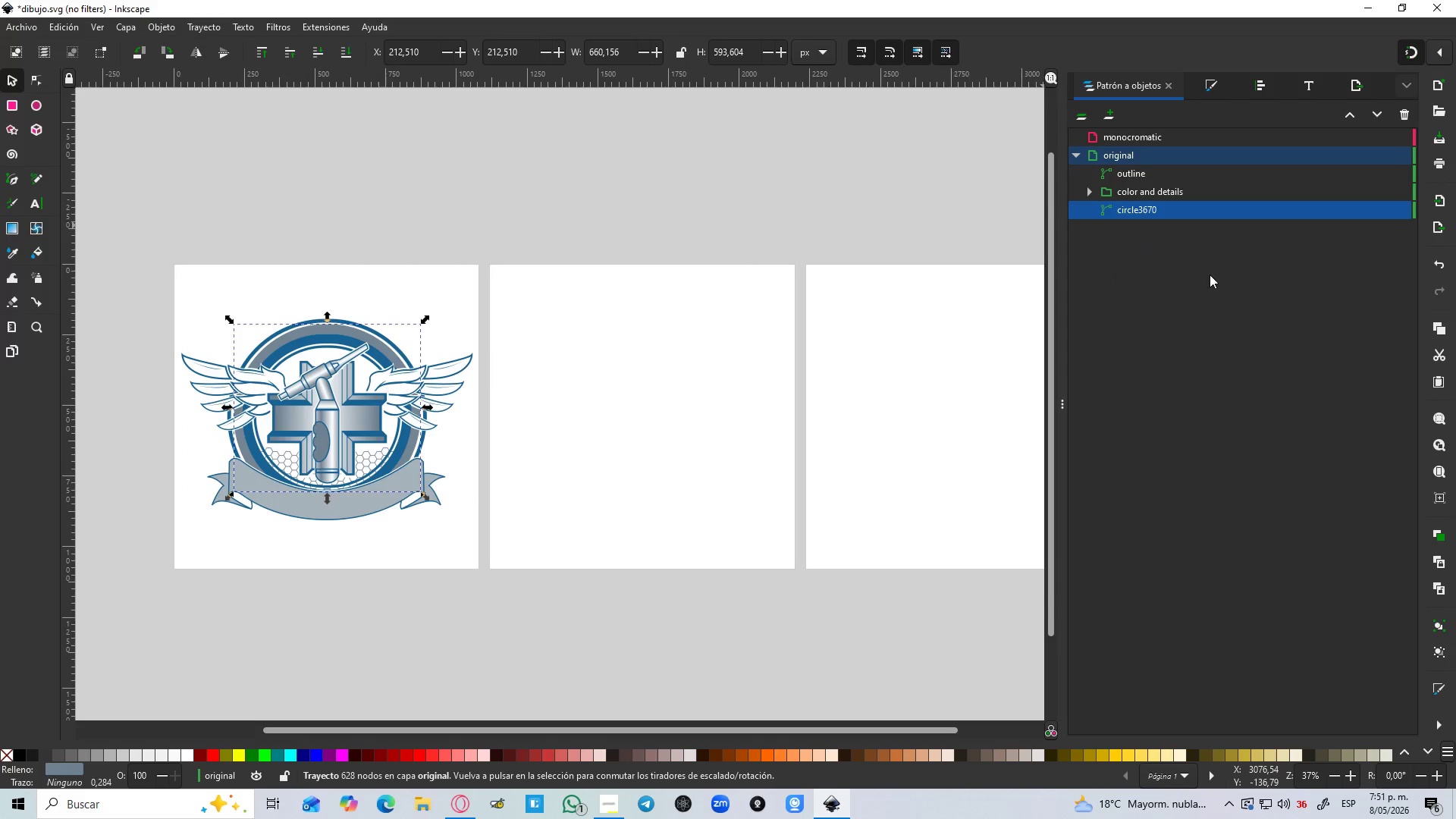 
left_click_drag(start_coordinate=[1210, 275], to_coordinate=[1131, 184])
 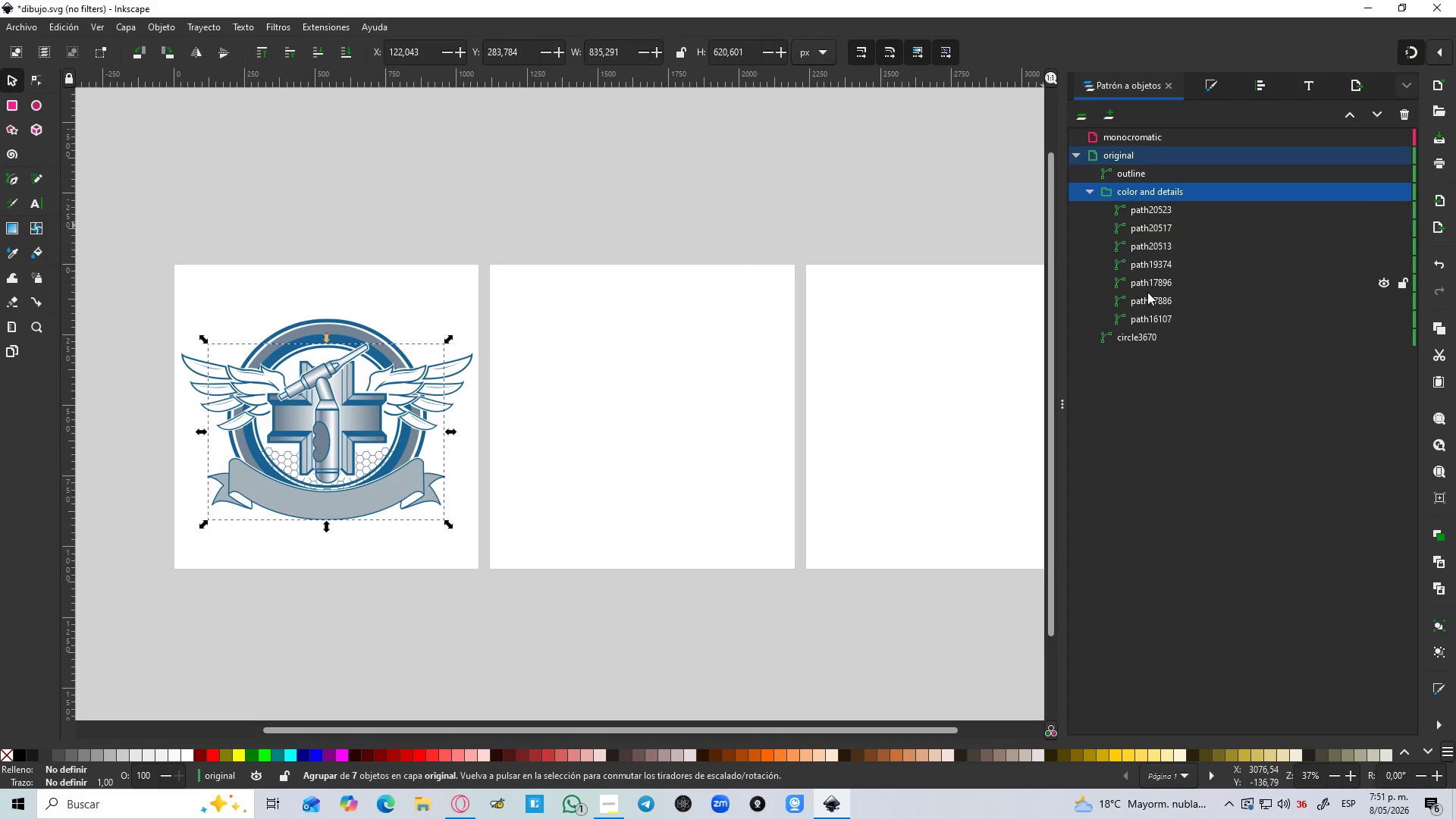 
key(Shift+ShiftLeft)
 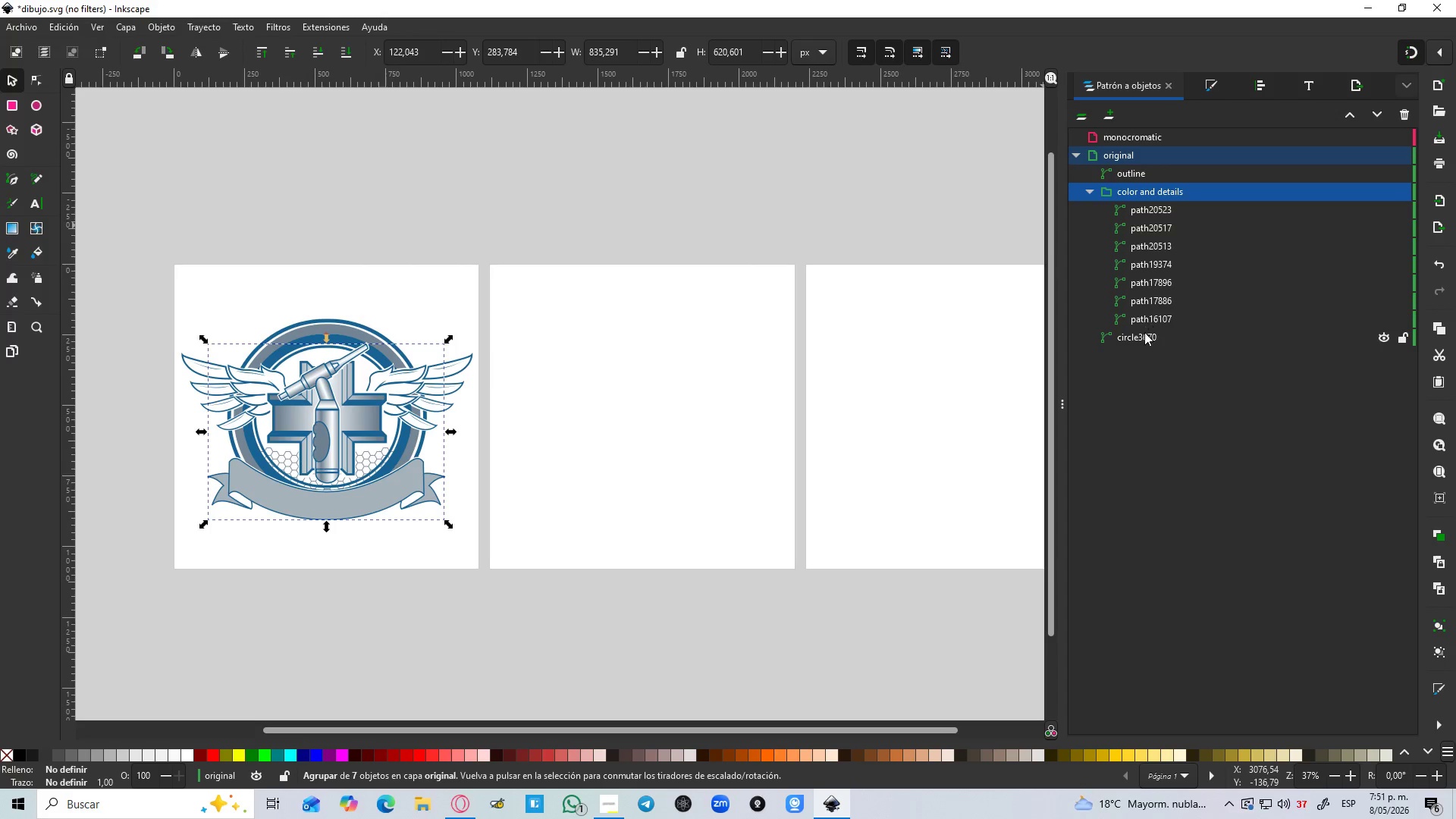 
left_click([1144, 332])
 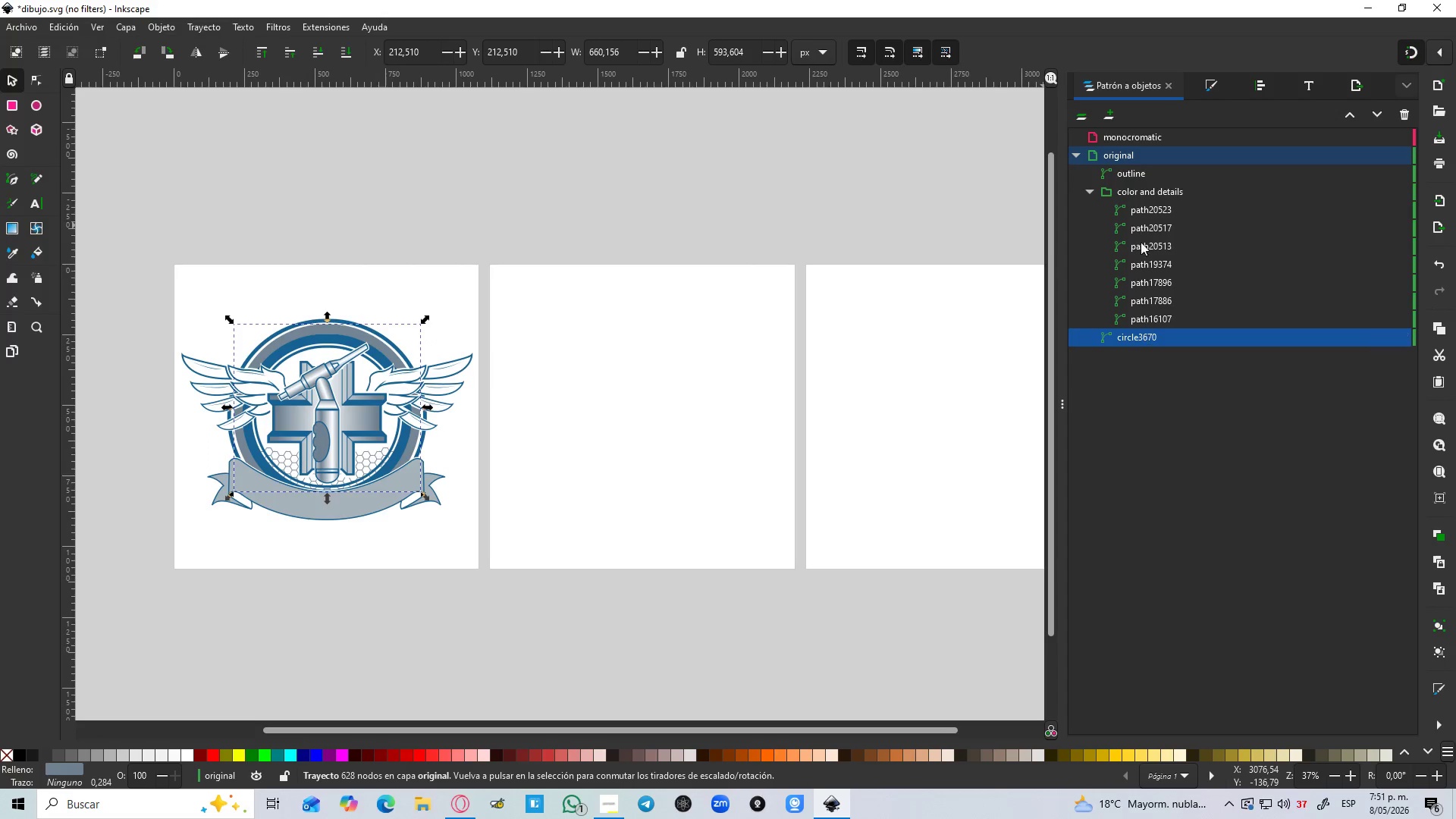 
hold_key(key=ShiftLeft, duration=0.94)
left_click([1129, 166])
 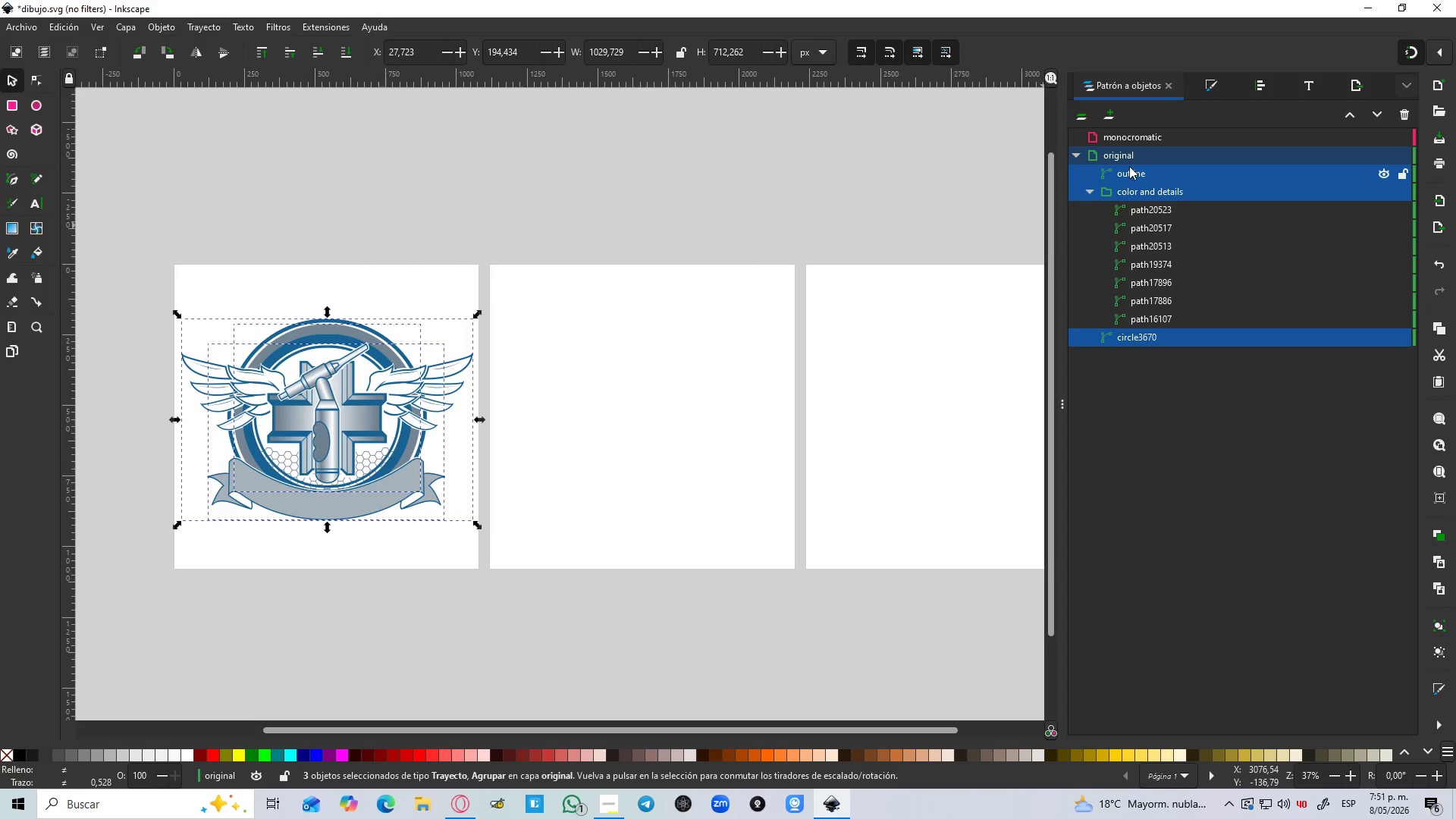 
key(Control+C)
 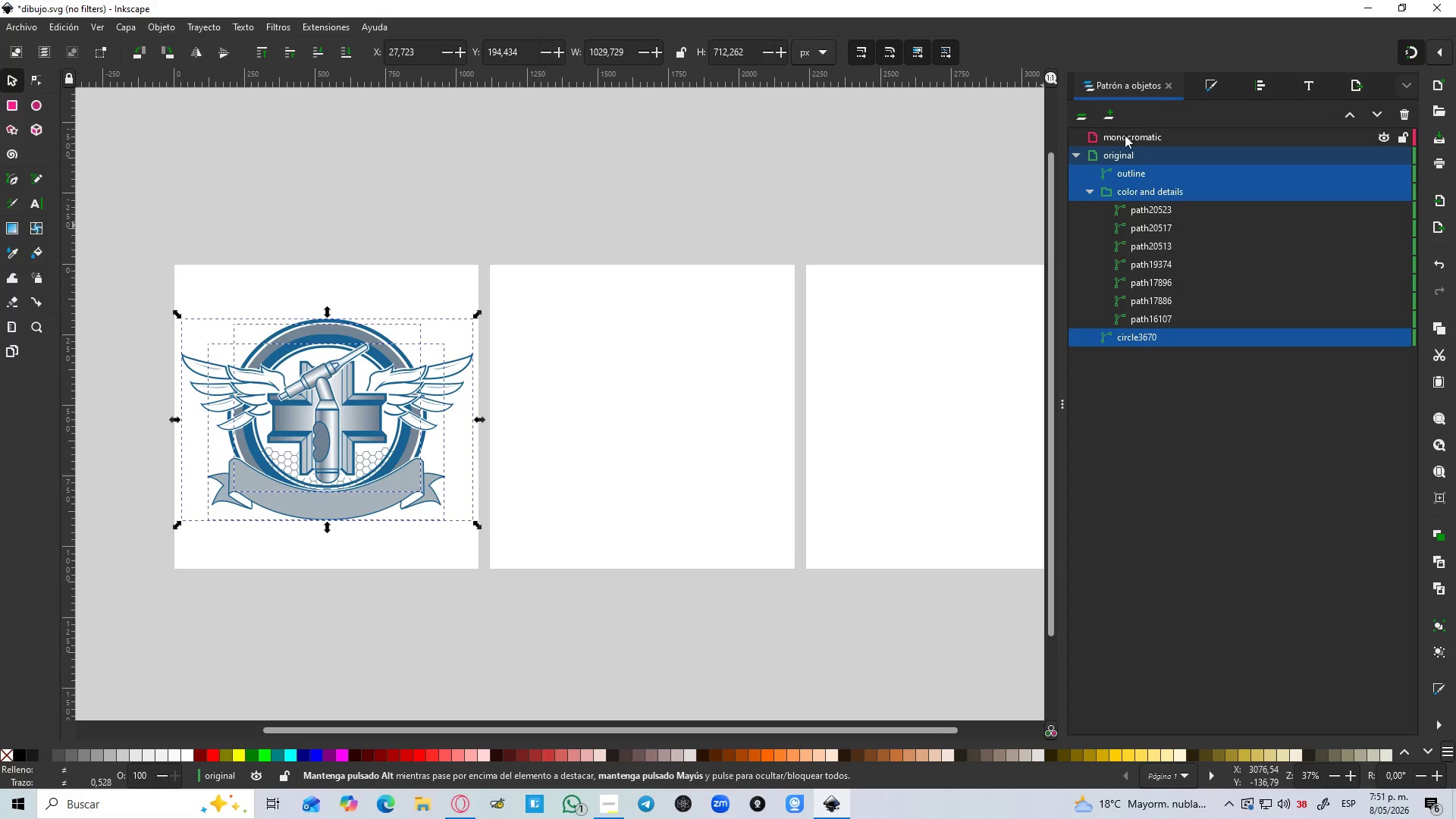 
left_click([1125, 136])
 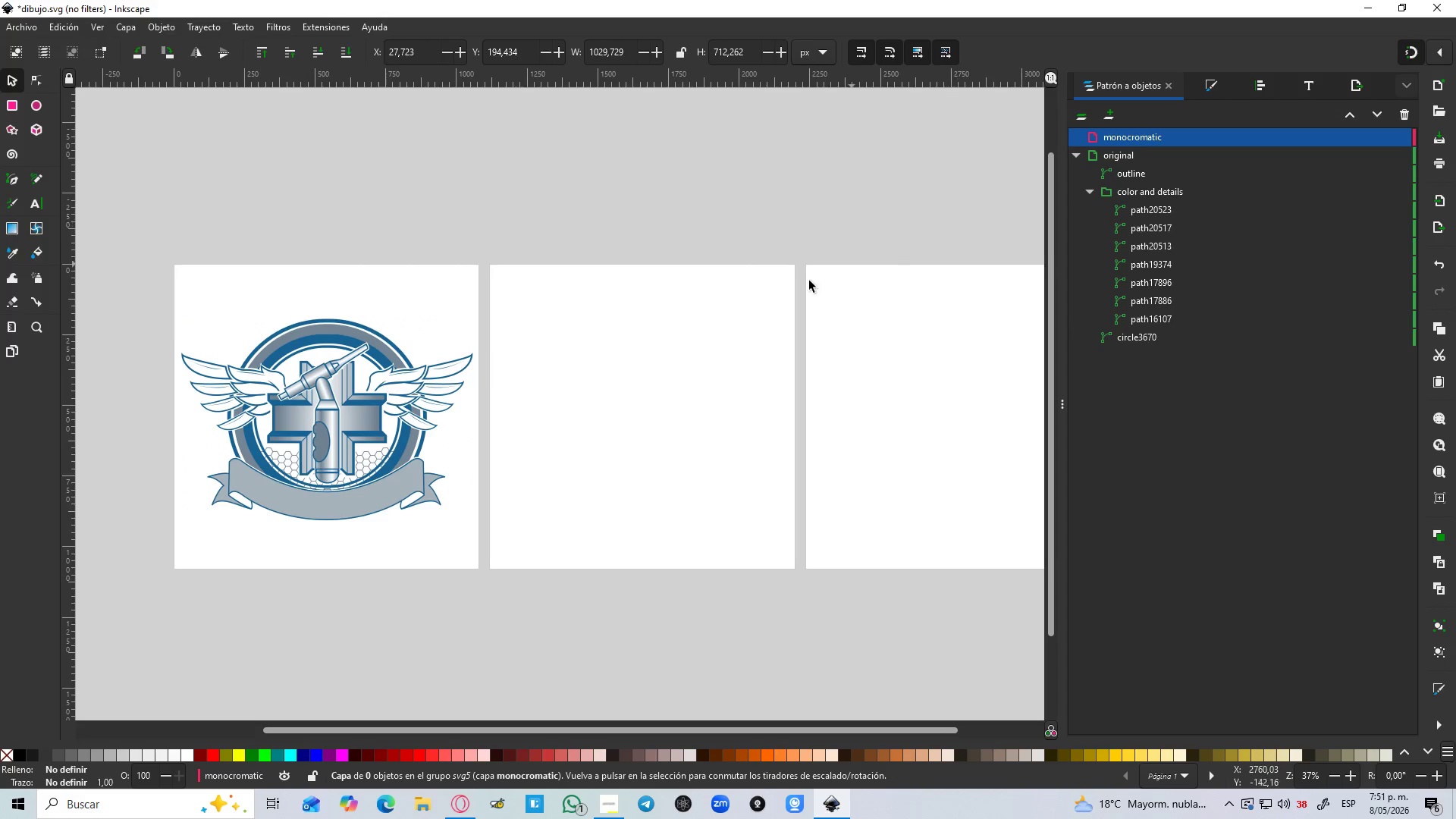 
key(Control+V)
 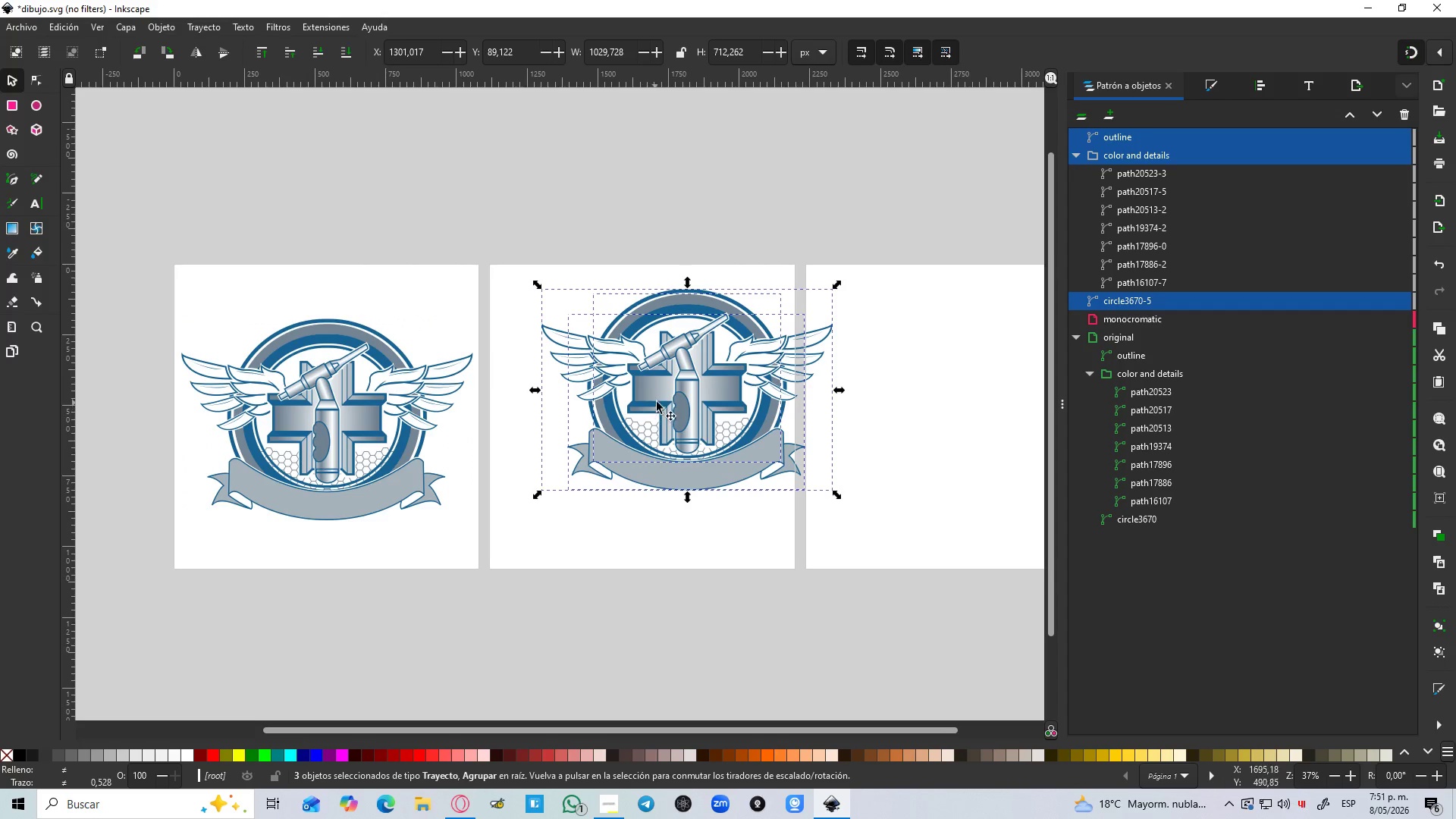 
left_click_drag(start_coordinate=[672, 398], to_coordinate=[620, 446])
 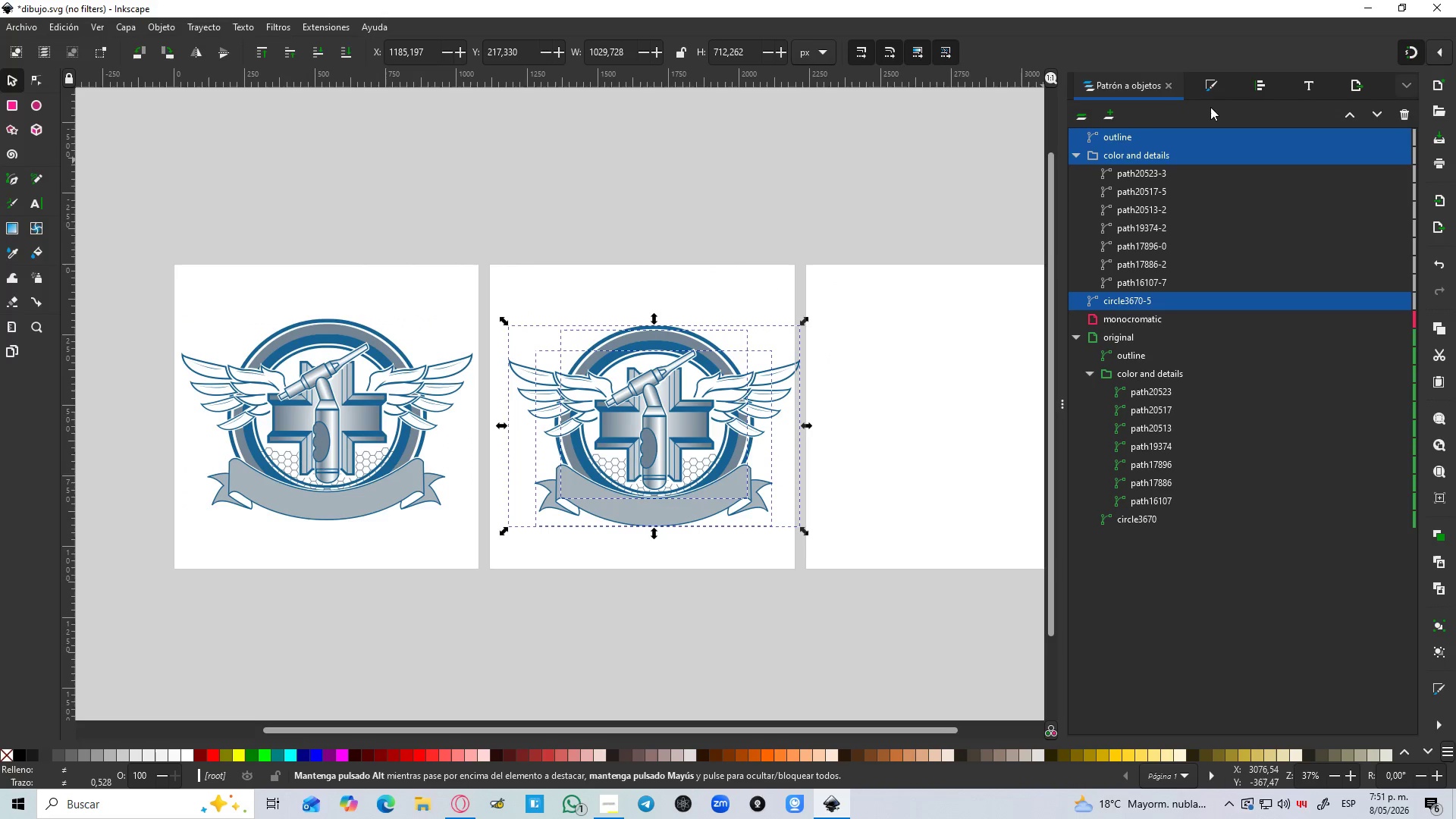 
hold_key(key=ControlLeft, duration=1.0)
 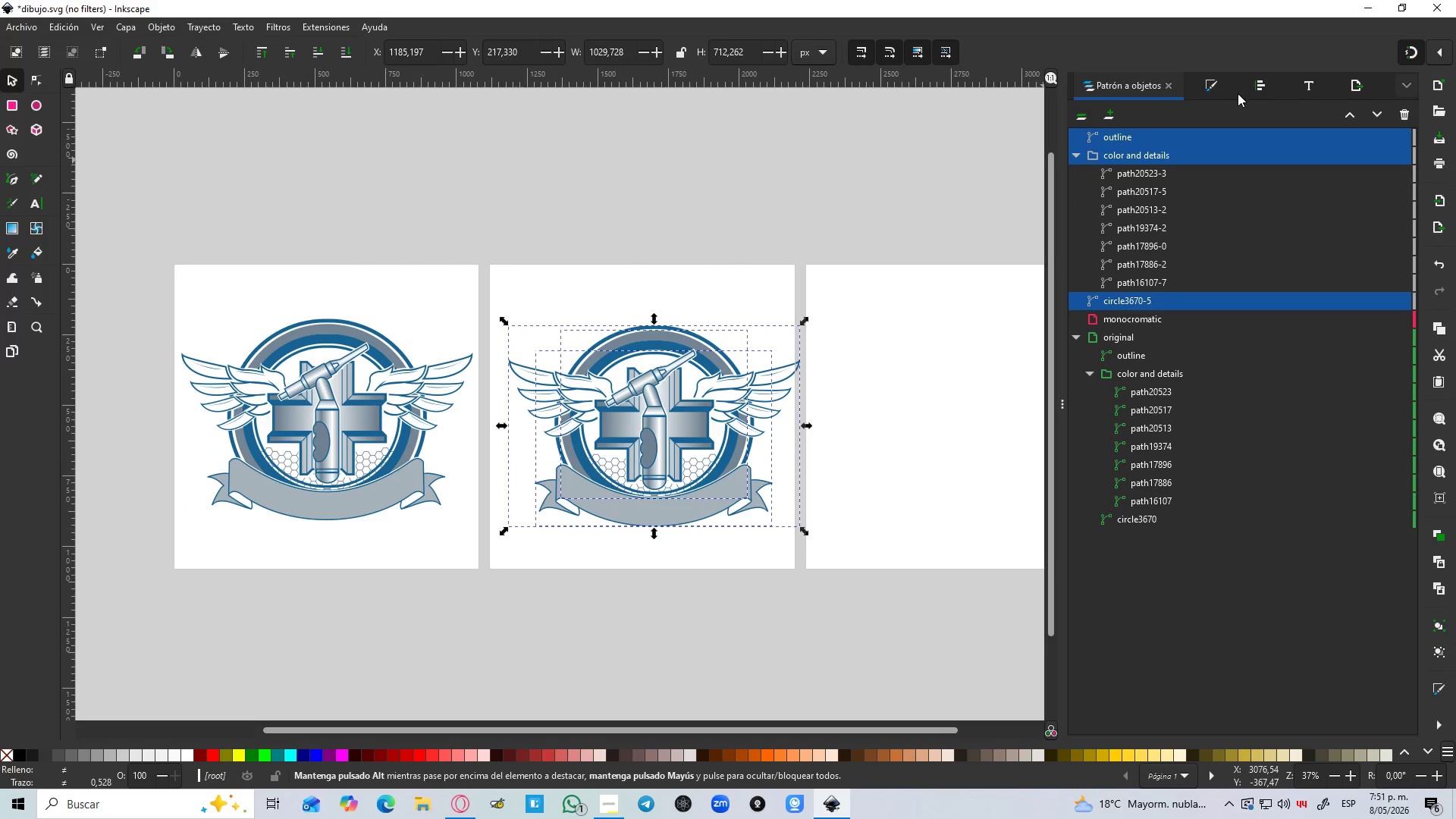 
key(Shift+5)
 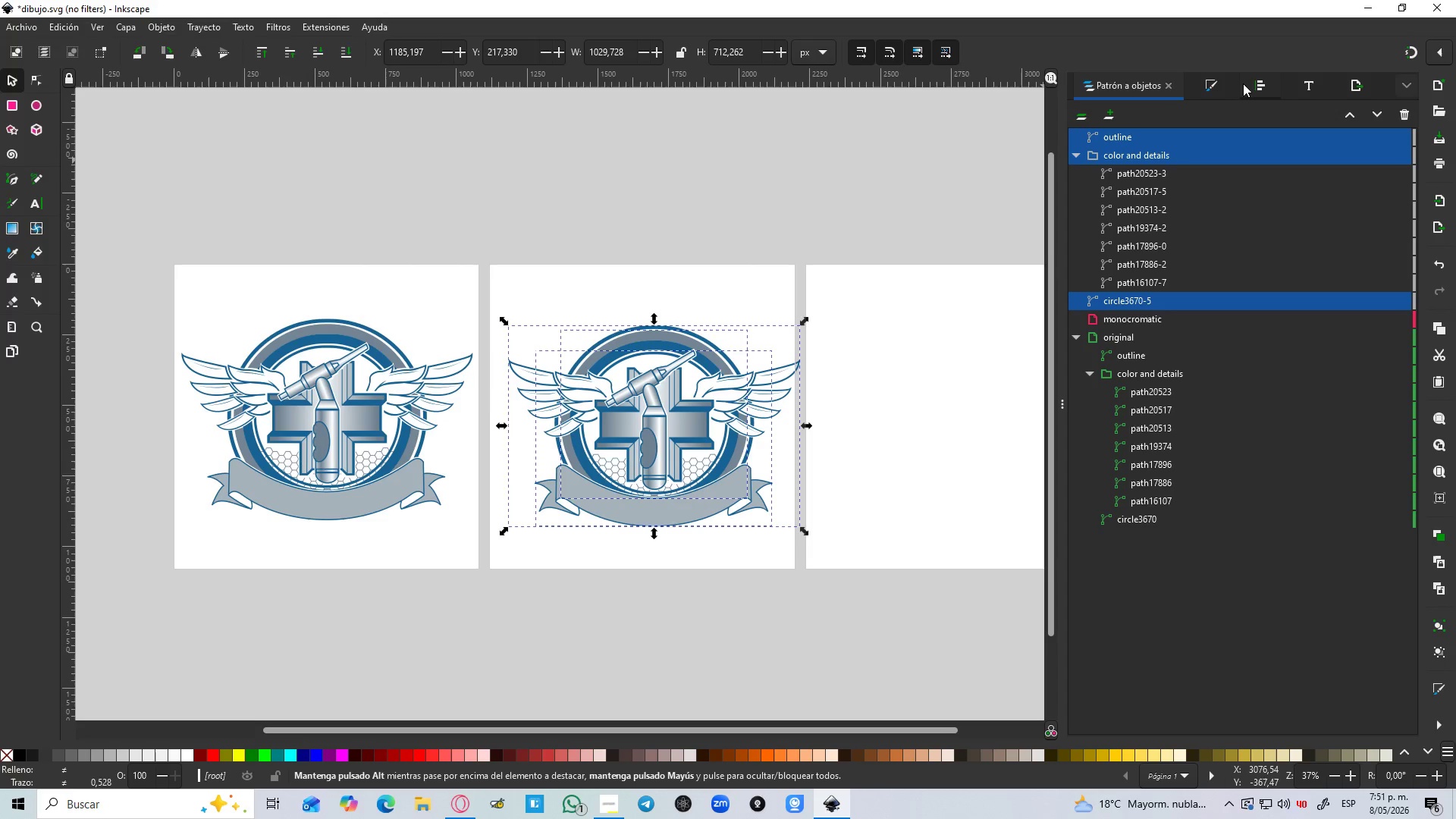 
left_click([1249, 83])
 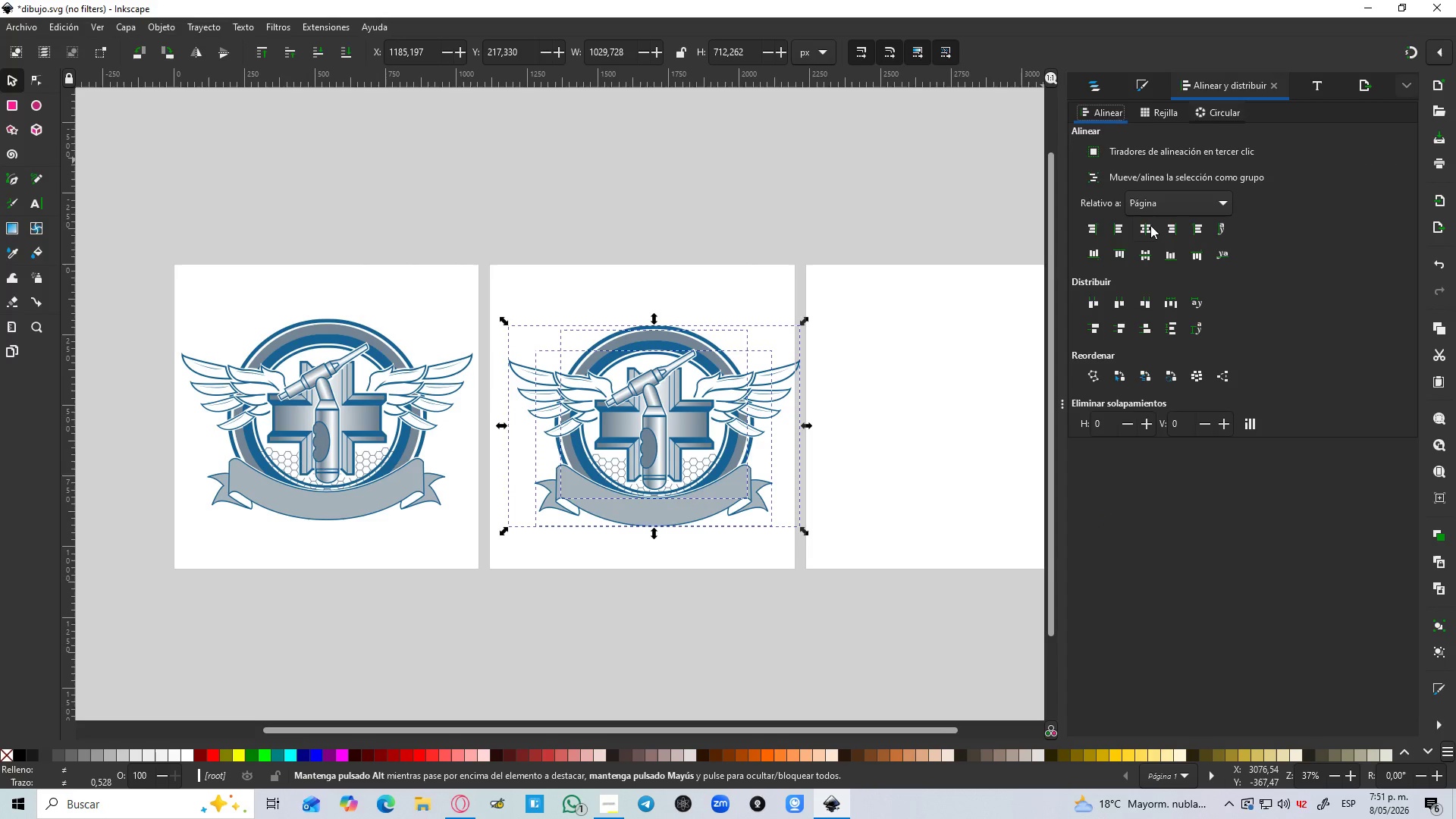 
left_click([1147, 225])
 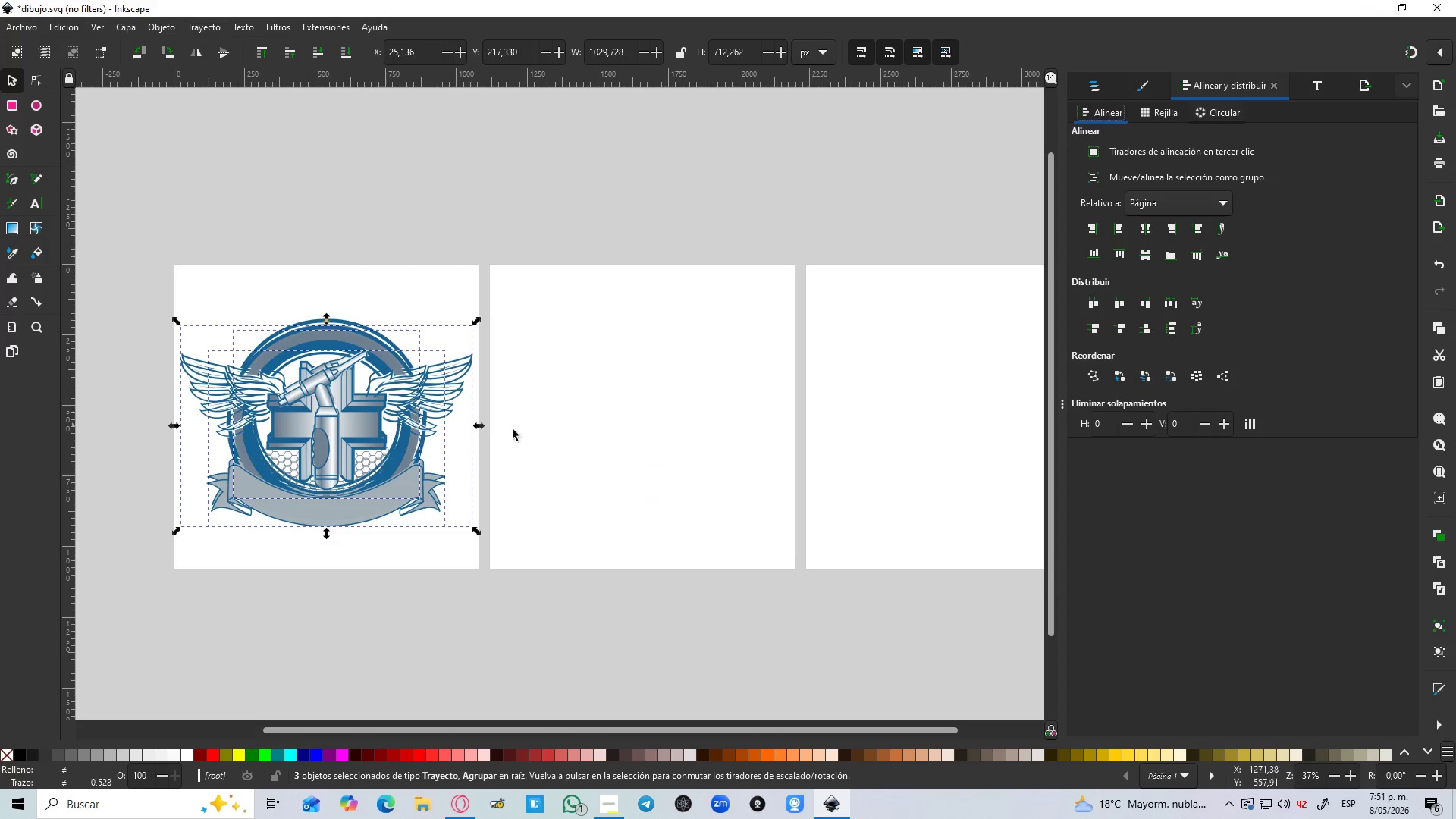 
left_click_drag(start_coordinate=[397, 439], to_coordinate=[695, 401])
 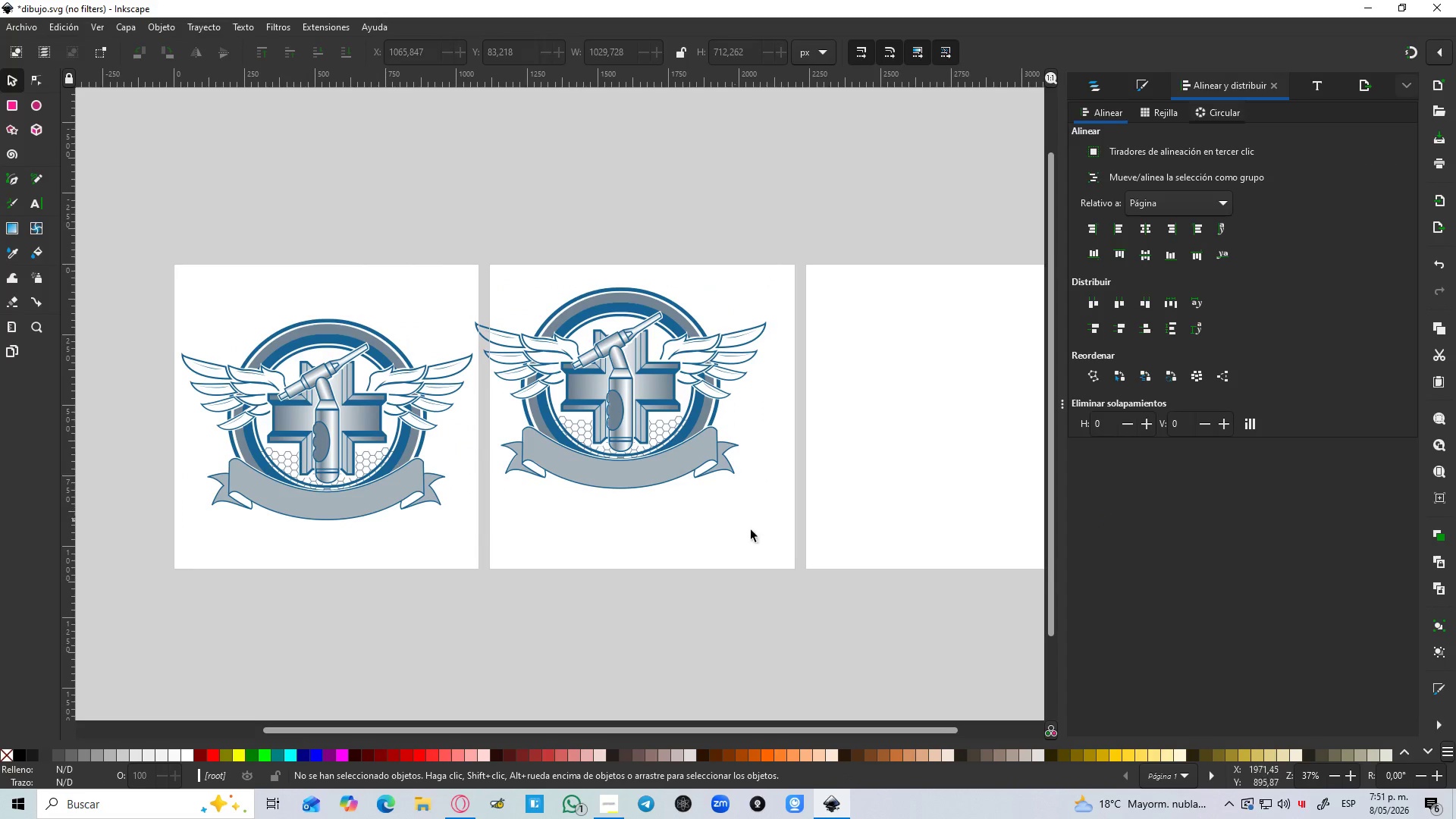 
left_click_drag(start_coordinate=[805, 538], to_coordinate=[469, 253])
 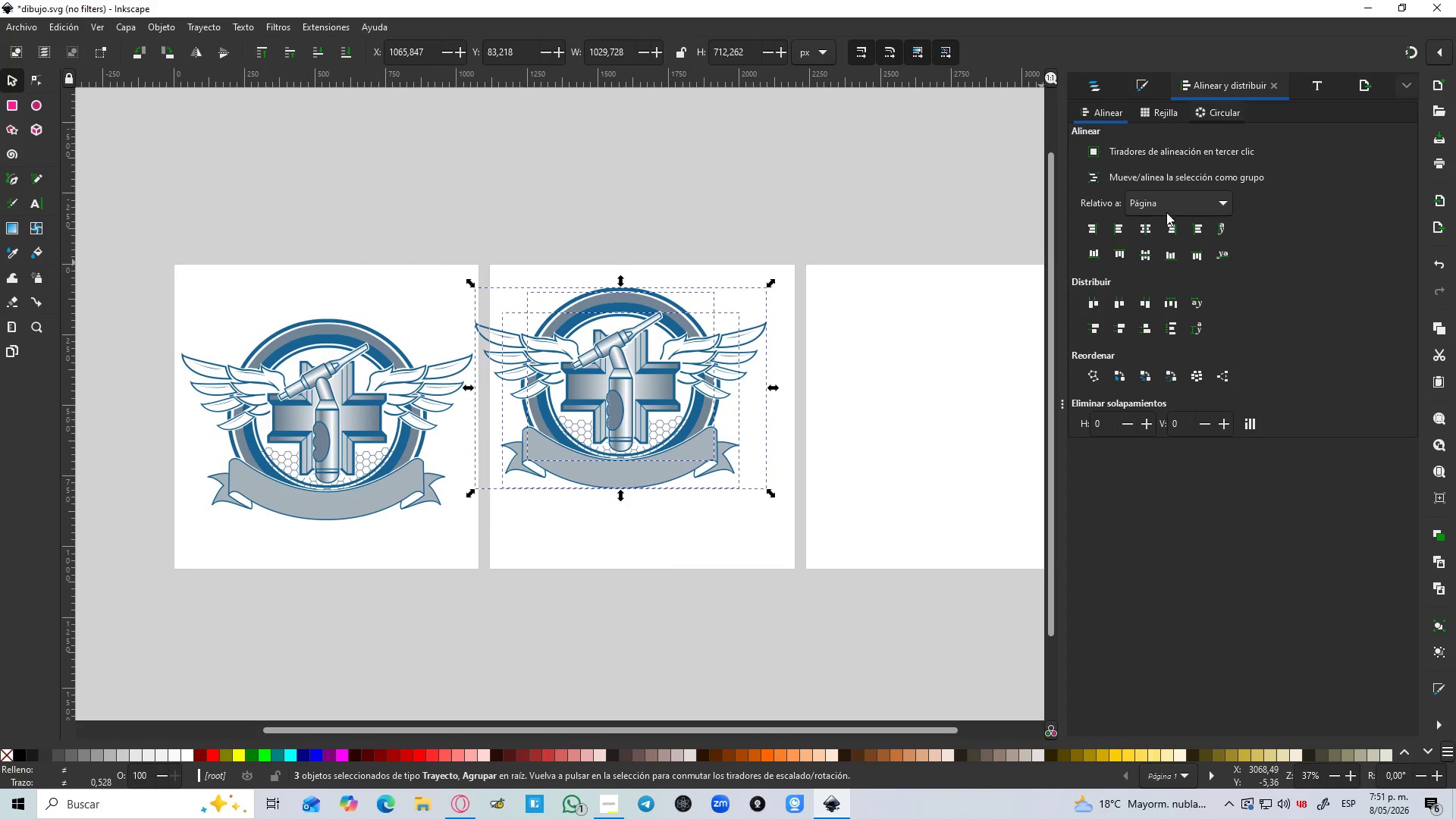 
left_click([1144, 232])
 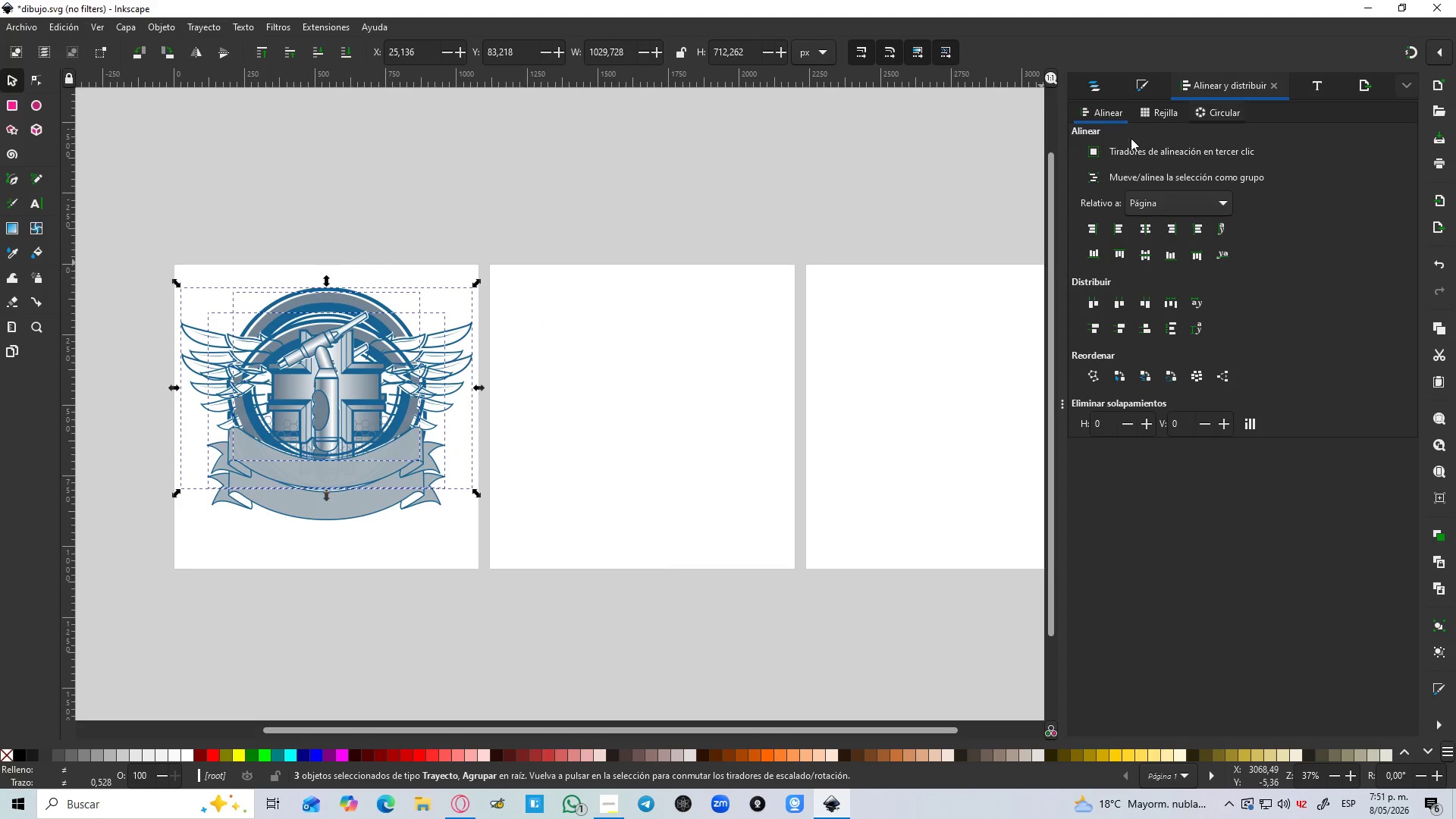 
left_click([1097, 86])
 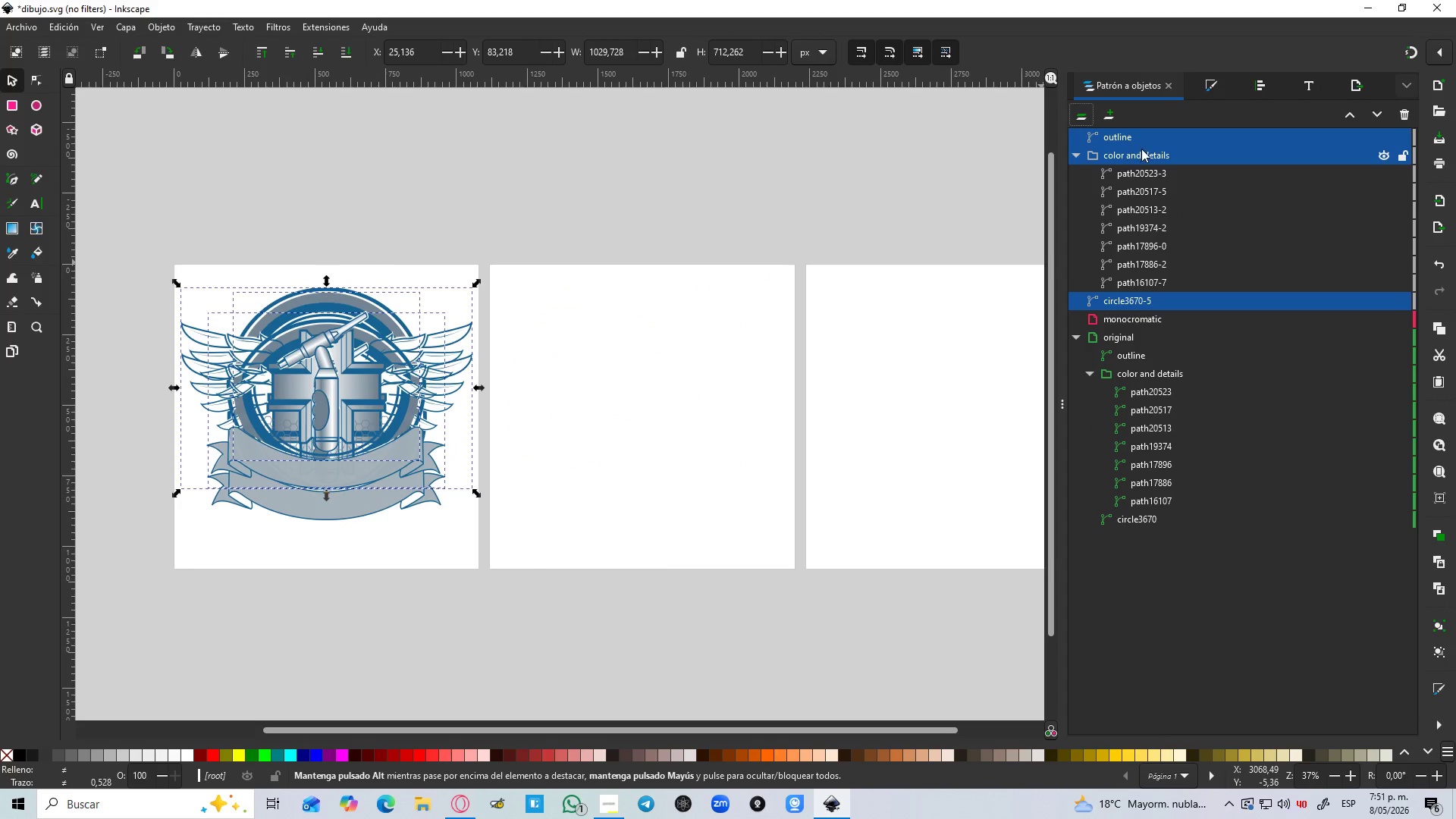 
left_click_drag(start_coordinate=[1146, 150], to_coordinate=[1175, 316])
 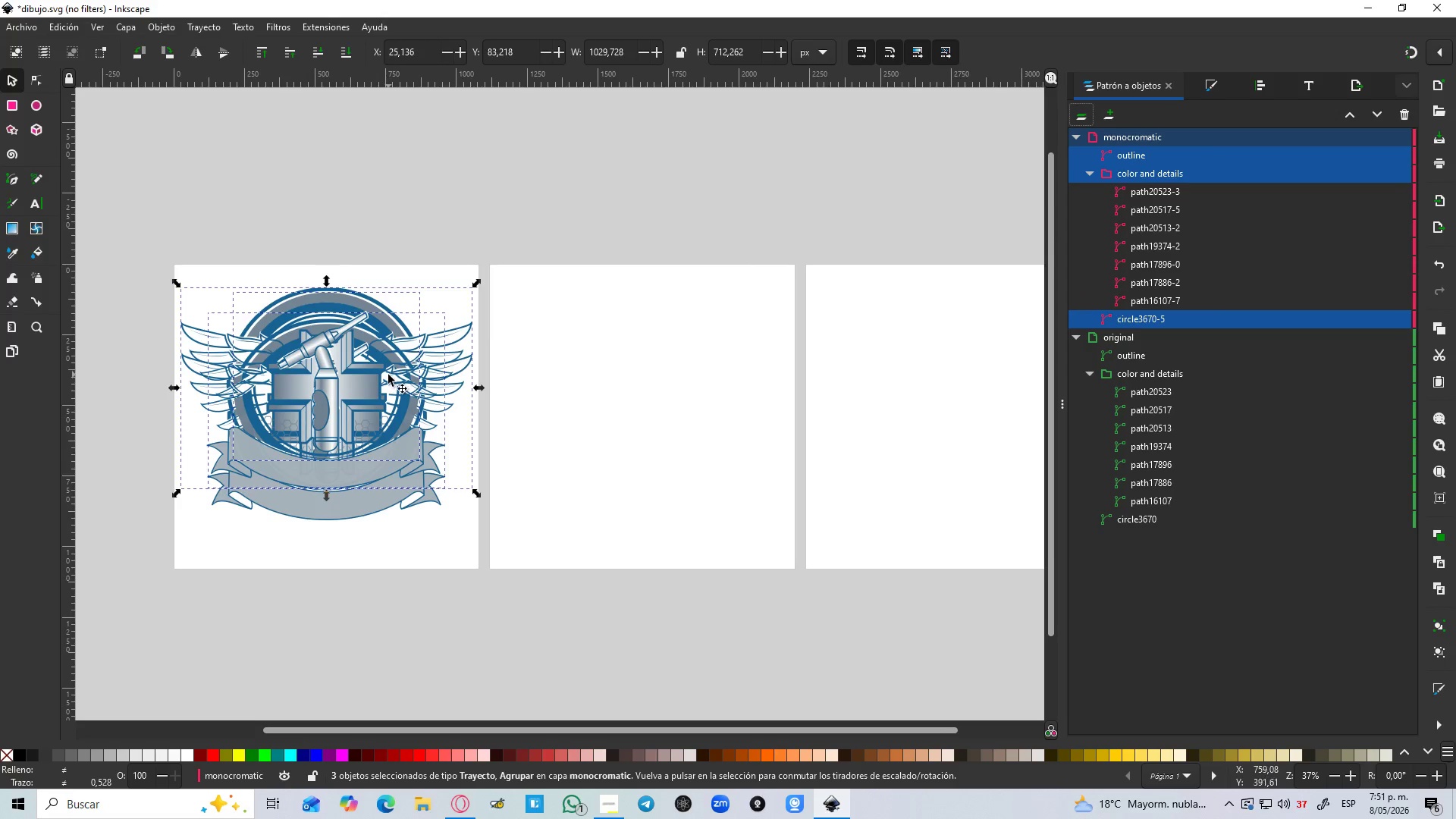 
left_click_drag(start_coordinate=[389, 380], to_coordinate=[693, 399])
 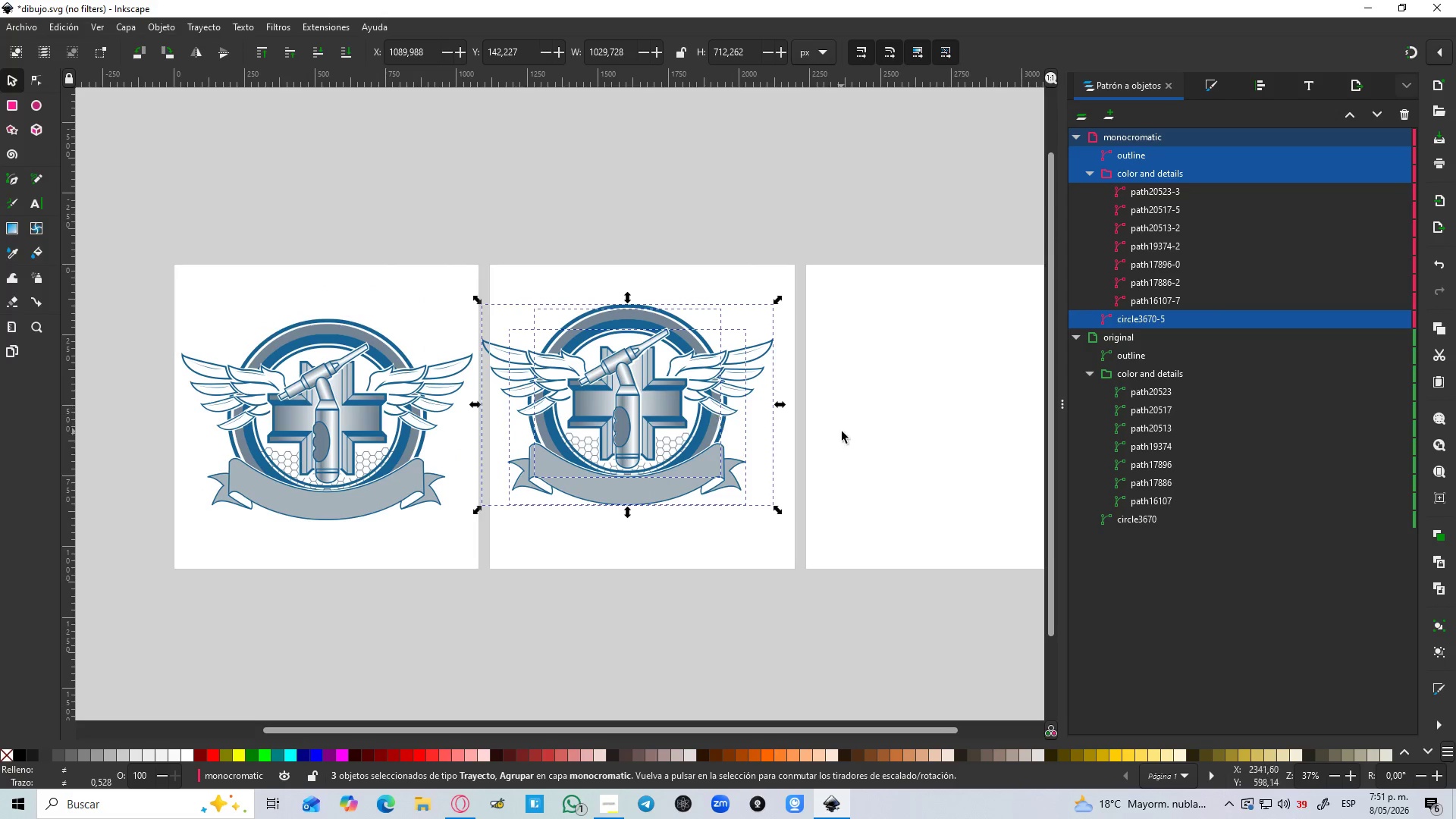 
hold_key(key=ControlLeft, duration=0.61)
scroll: coordinate [840, 431], scroll_direction: up, amount: 2.0
 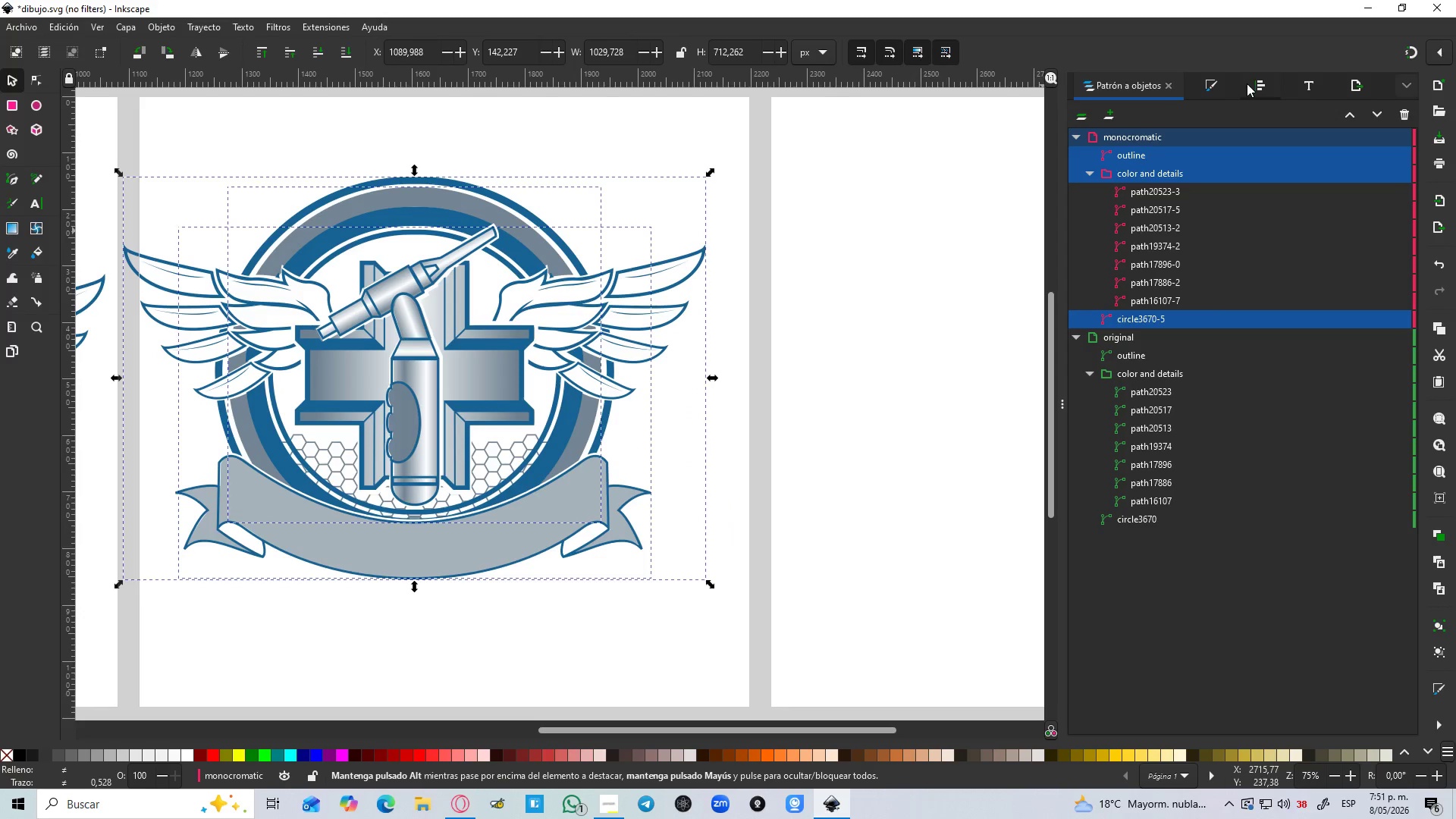 
left_click([1251, 84])
 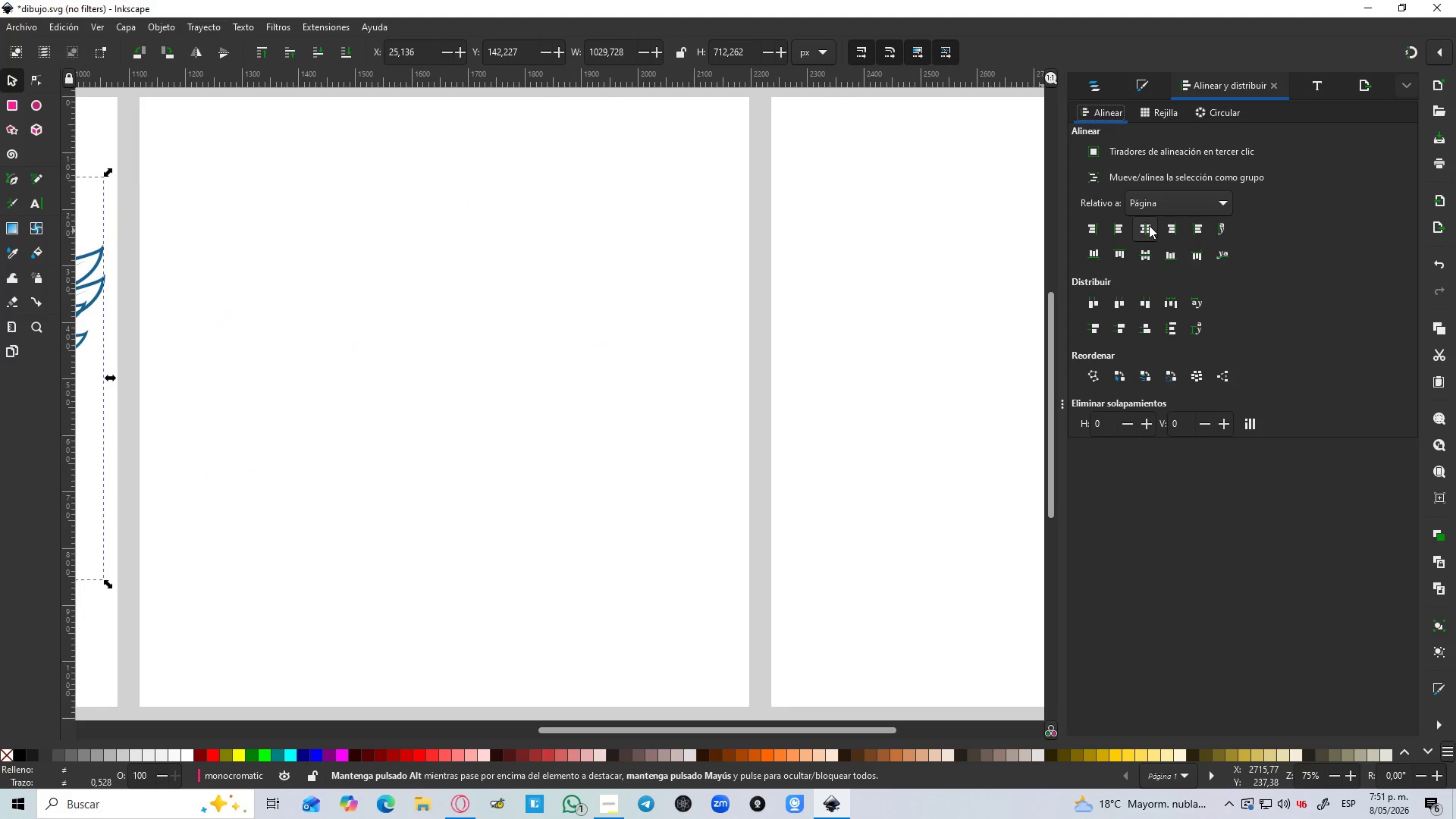 
hold_key(key=ControlLeft, duration=0.78)
scroll: coordinate [817, 254], scroll_direction: down, amount: 3.0
 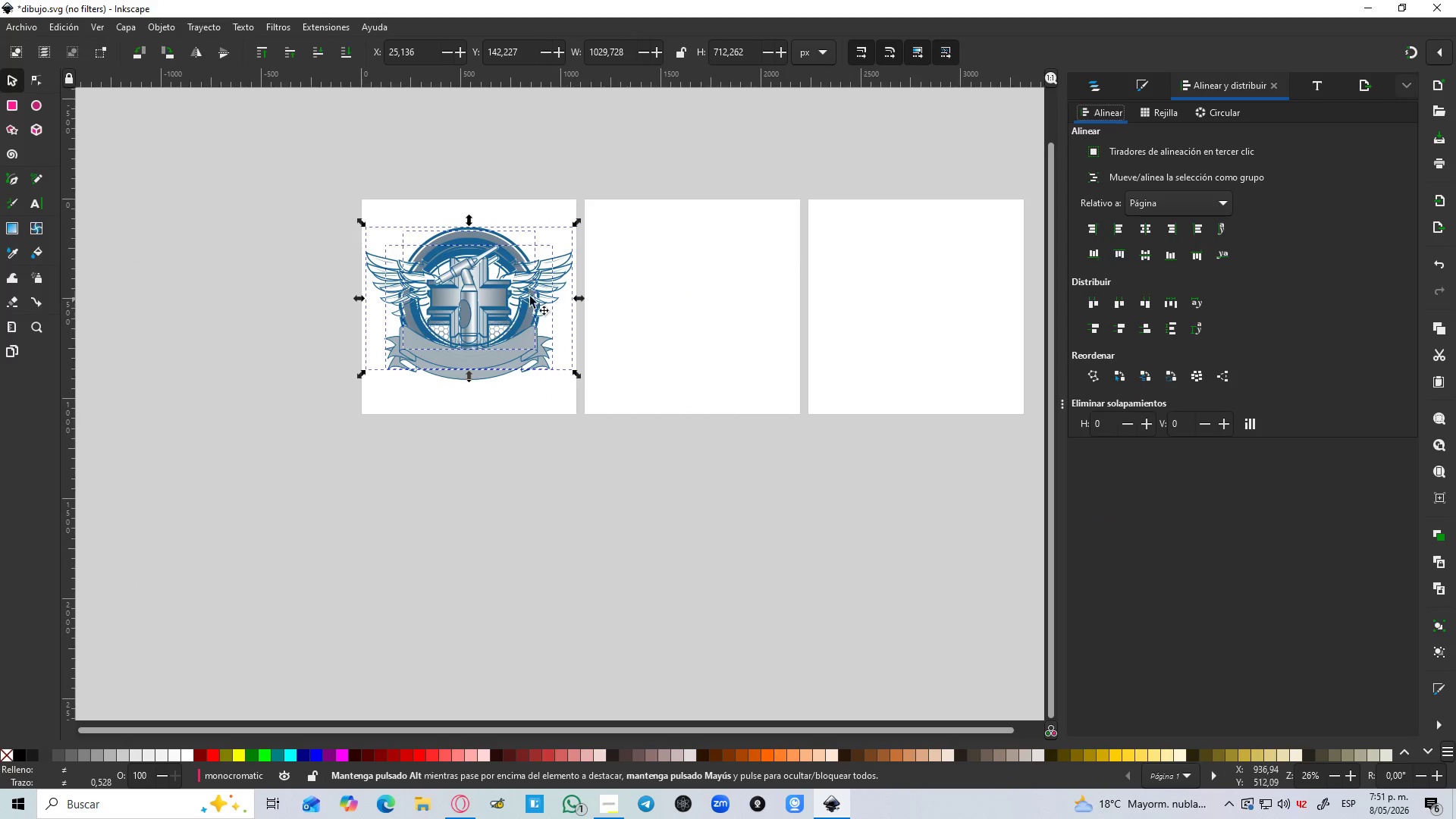 
left_click_drag(start_coordinate=[496, 293], to_coordinate=[723, 309])
 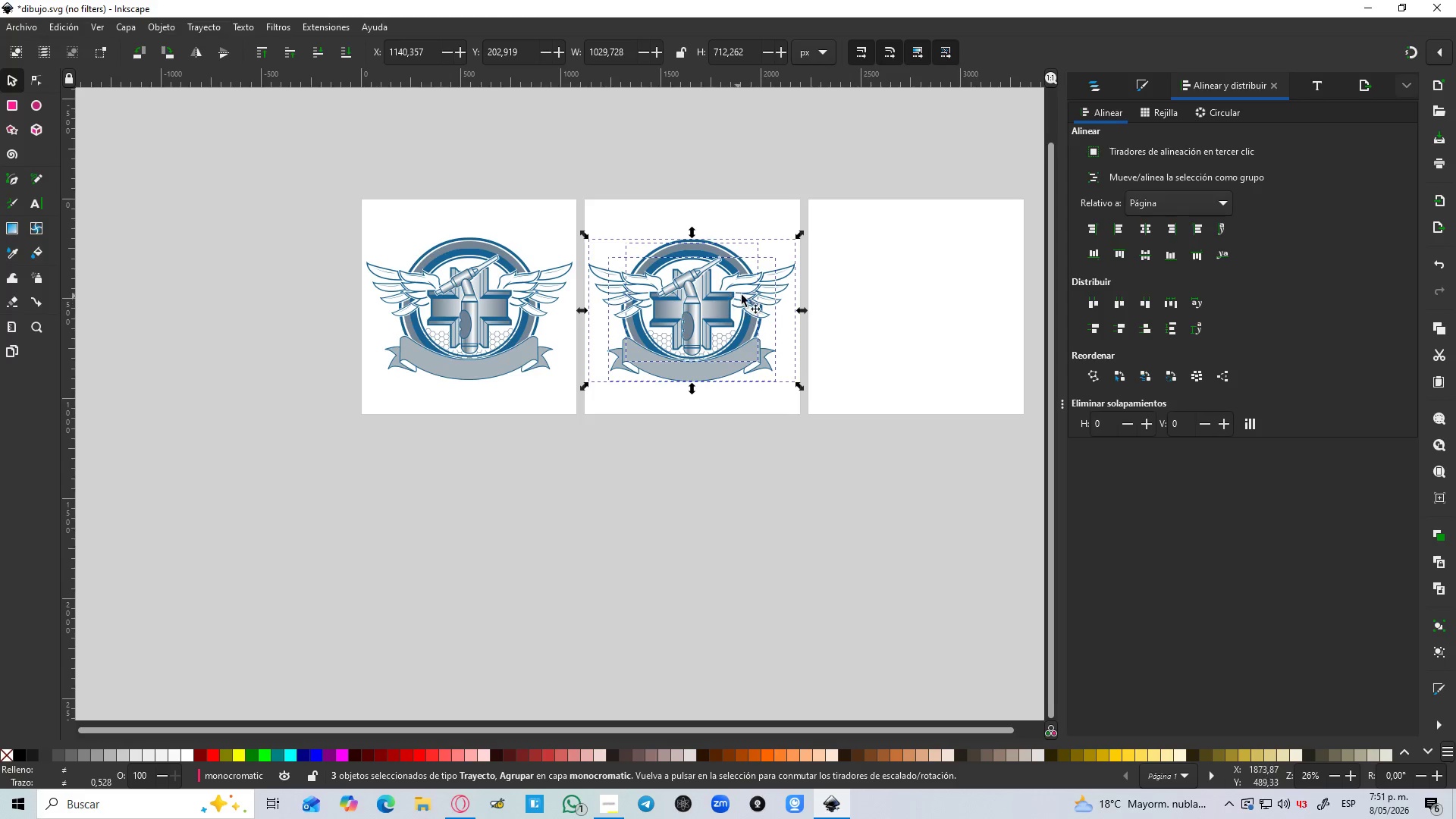 
hold_key(key=ControlLeft, duration=1.5)
scroll: coordinate [765, 287], scroll_direction: up, amount: 1.0
 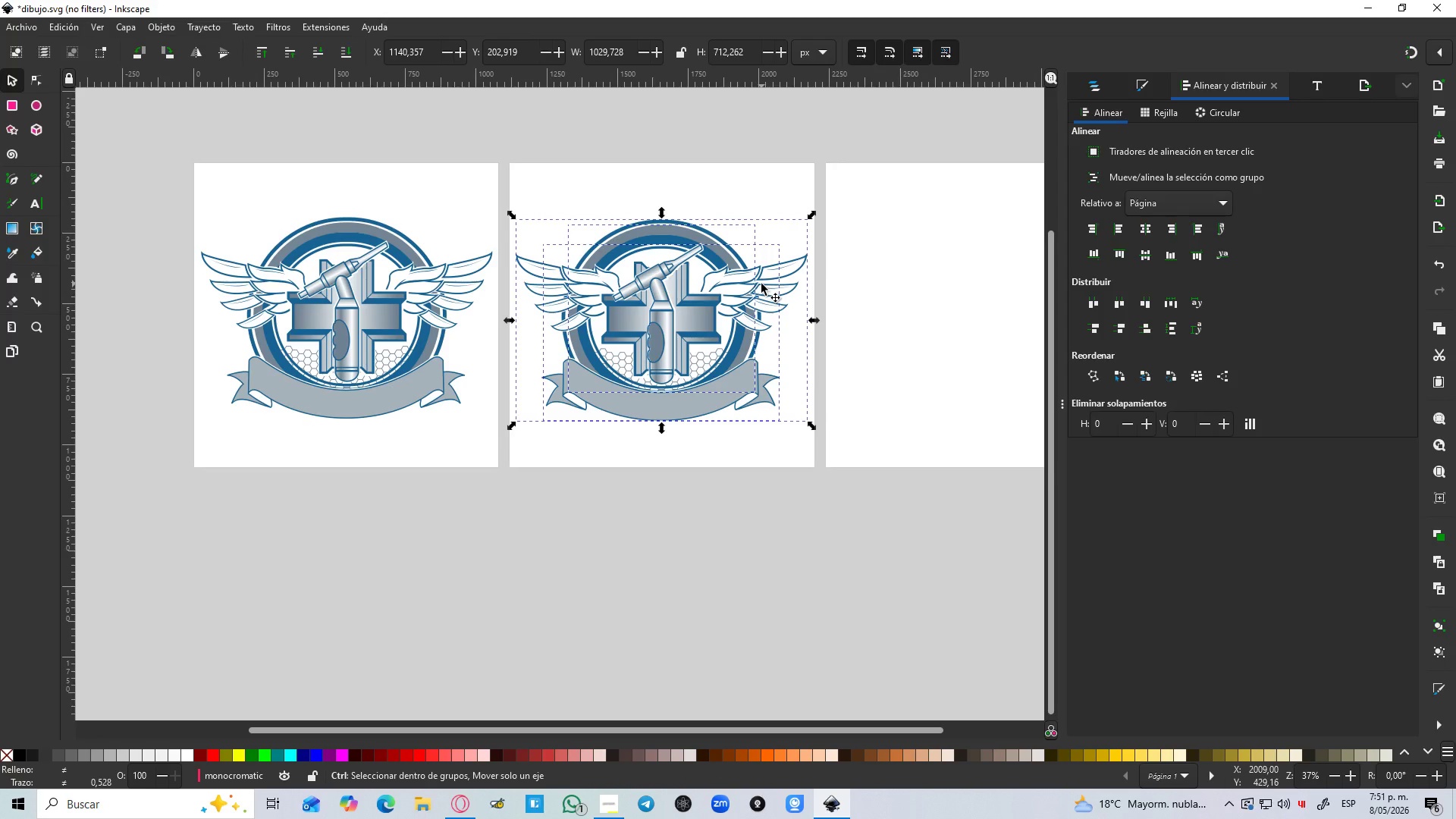 
key(Control+ControlLeft)
 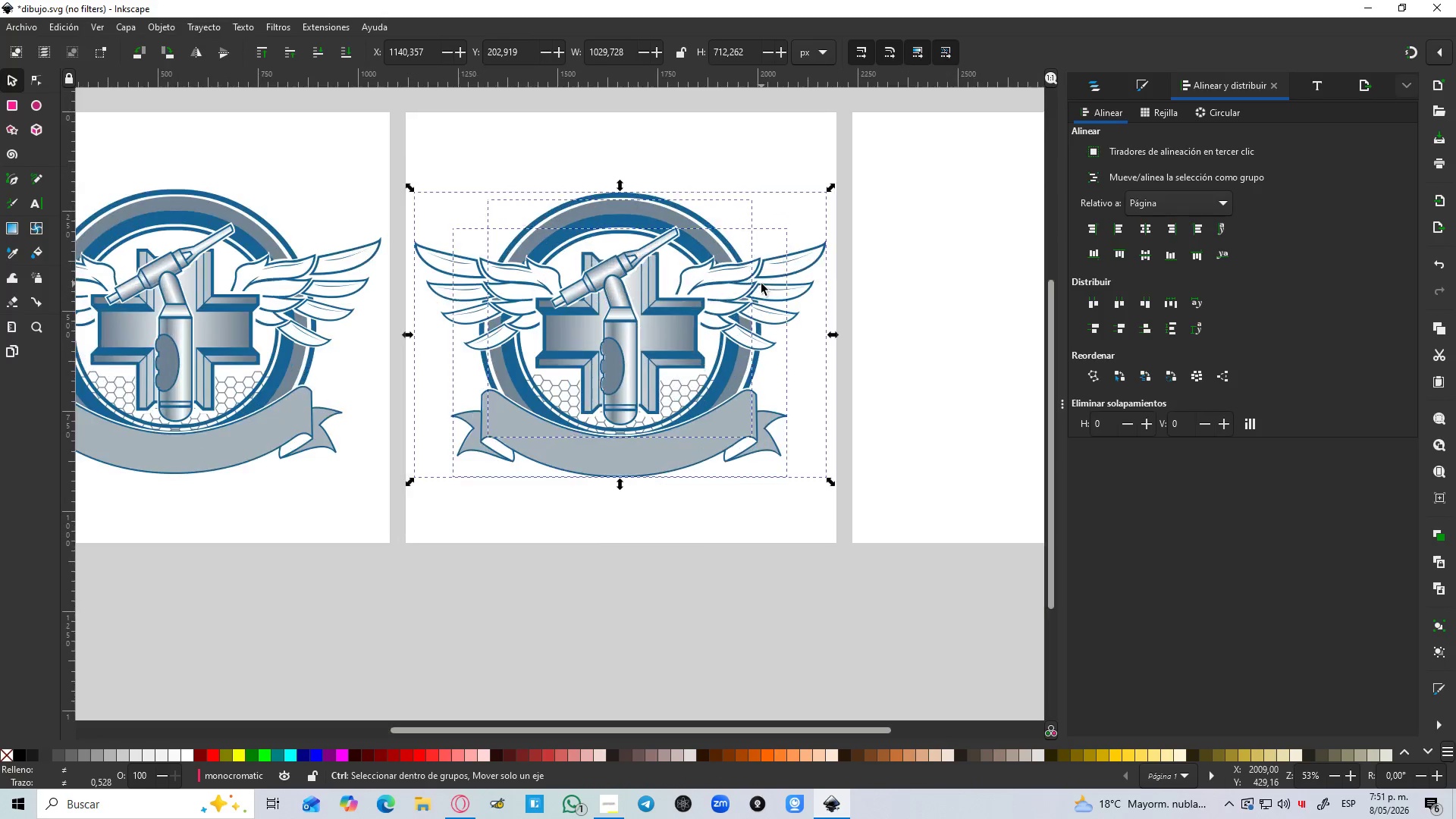 
key(Control+ControlLeft)
 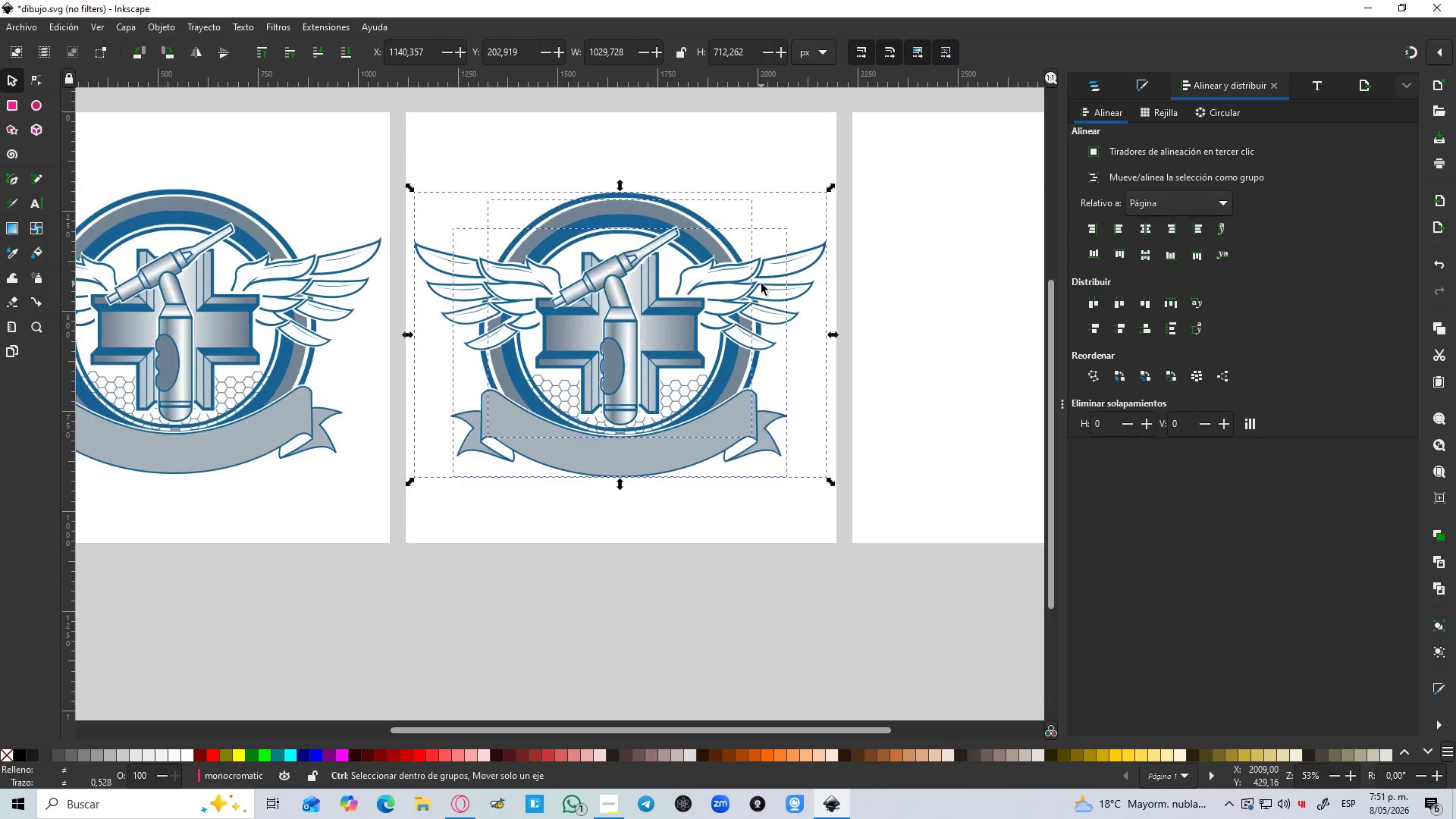 
key(Control+ControlLeft)
 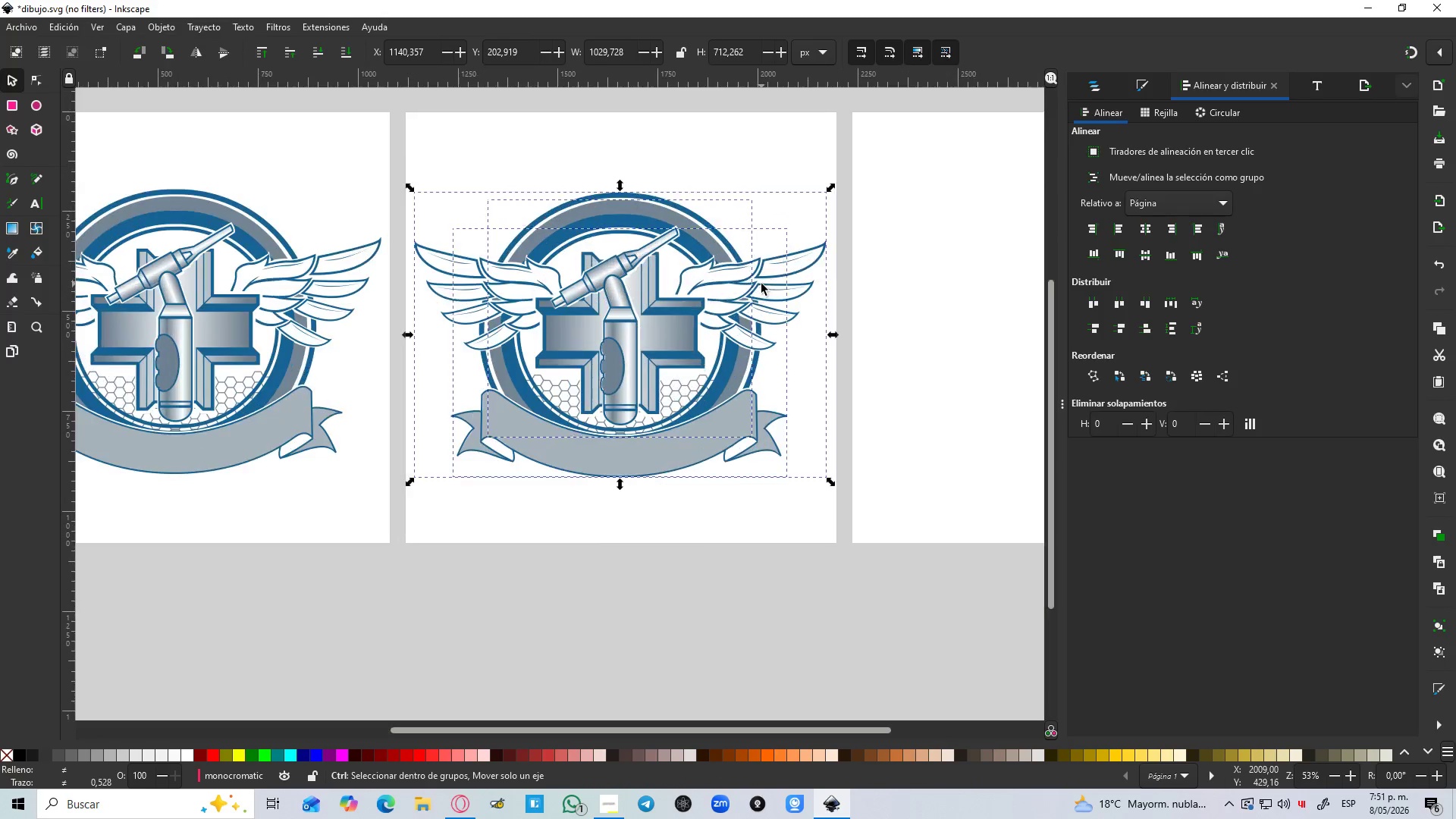 
key(Control+ControlLeft)
 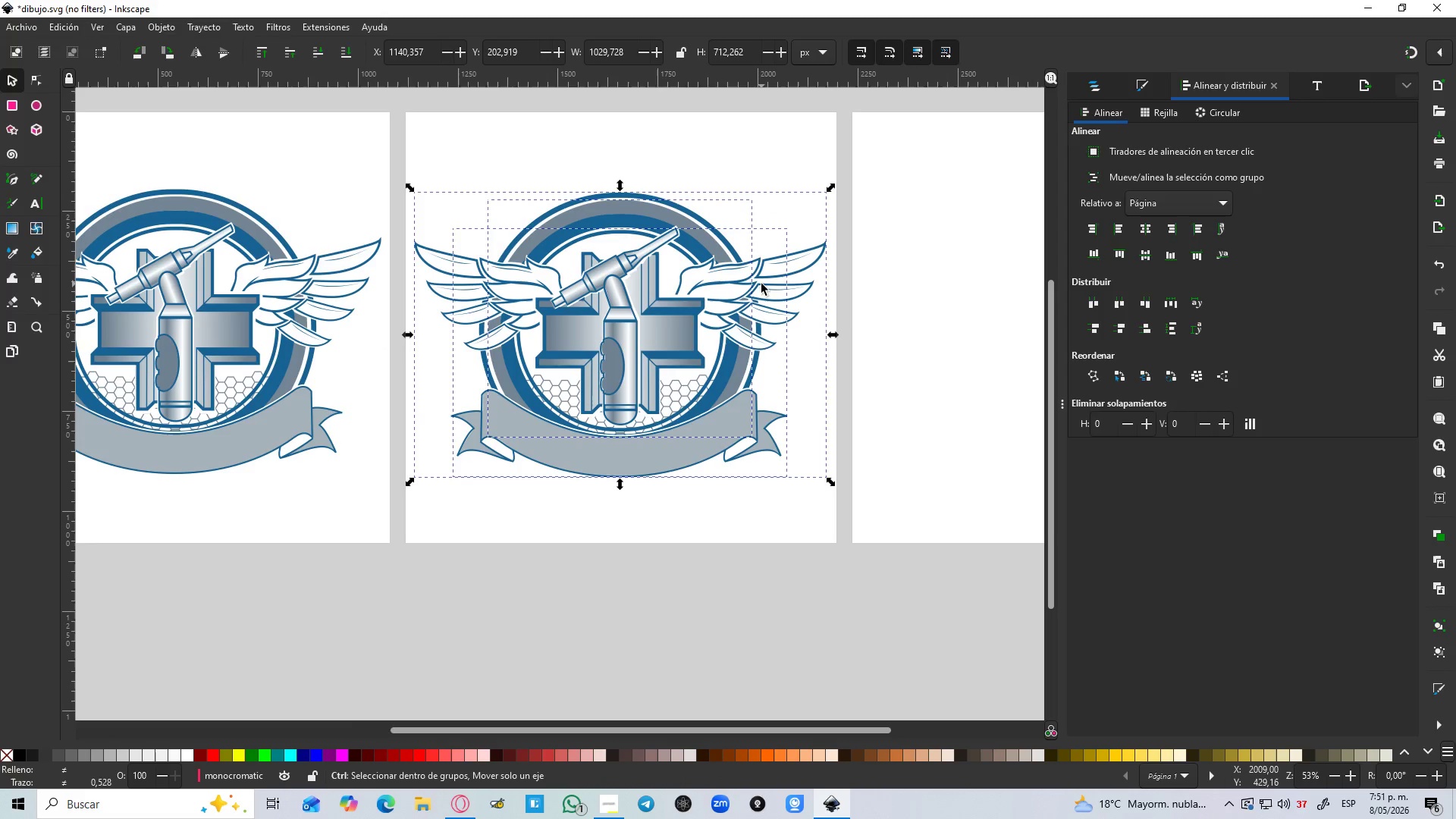 
key(Control+ControlLeft)
 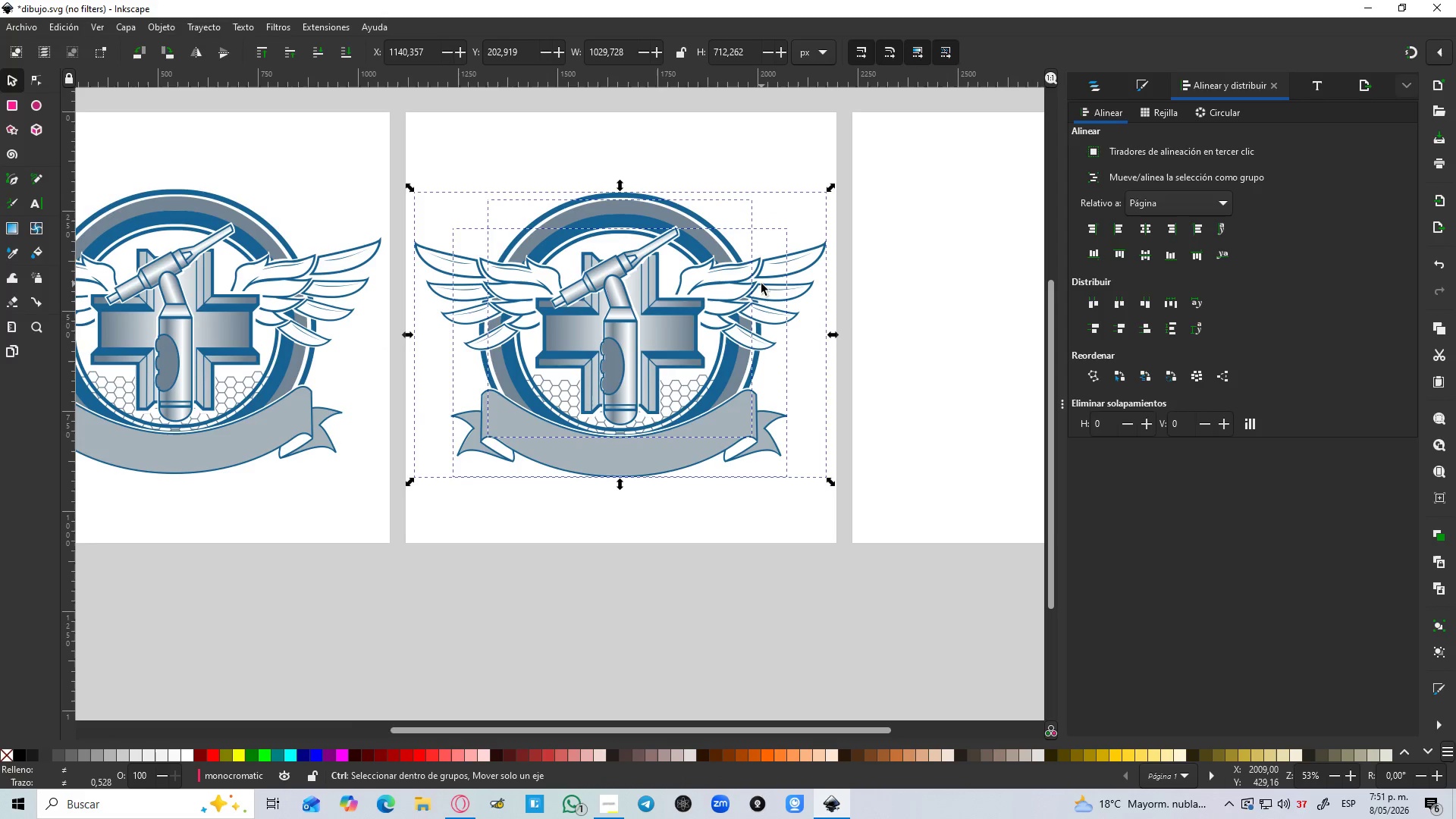 
key(Control+ControlLeft)
 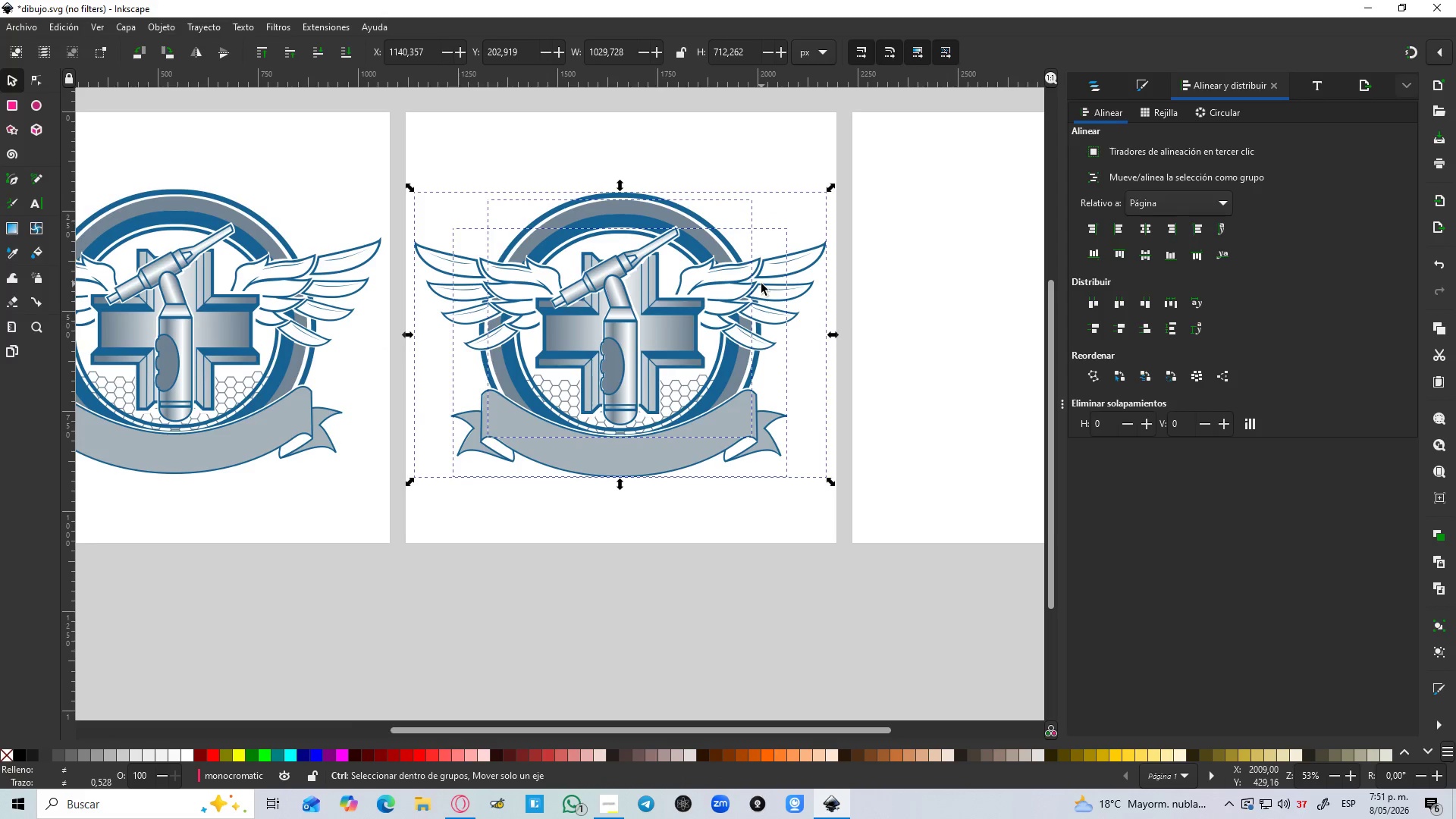 
key(Control+ControlLeft)
 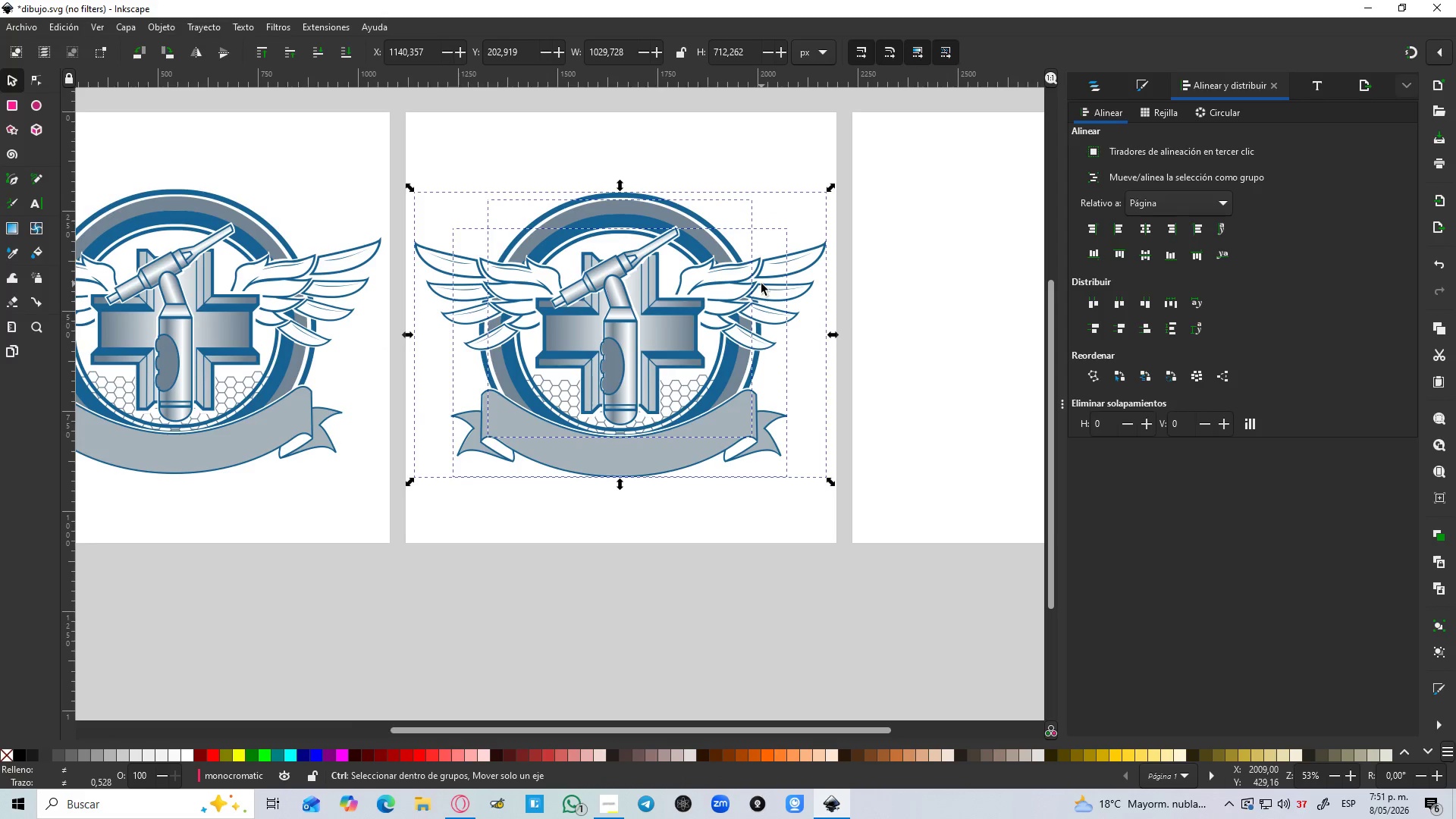 
key(Control+ControlLeft)
 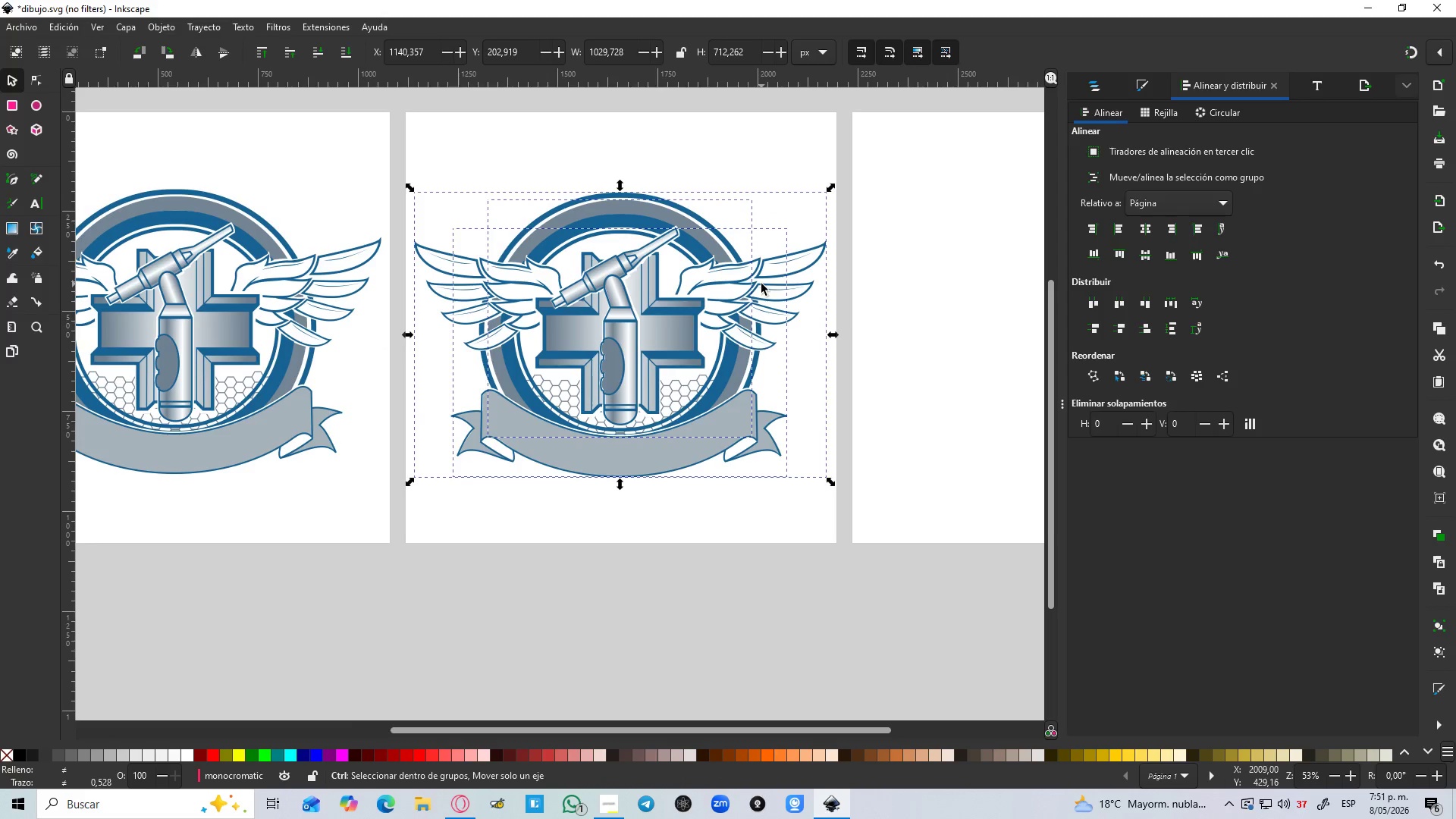 
key(Control+ControlLeft)
 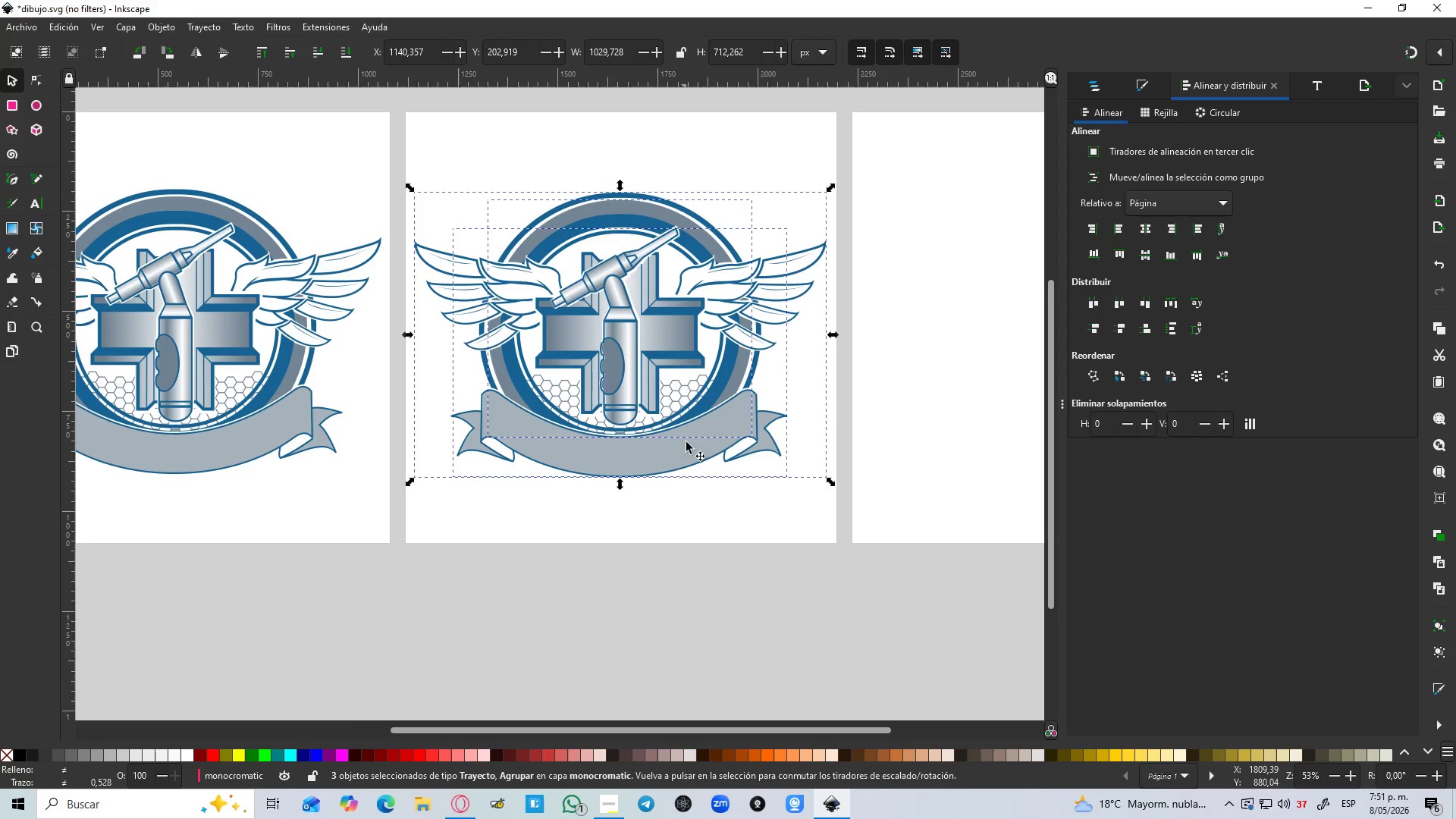 
scroll: coordinate [761, 284], scroll_direction: up, amount: 1.0
 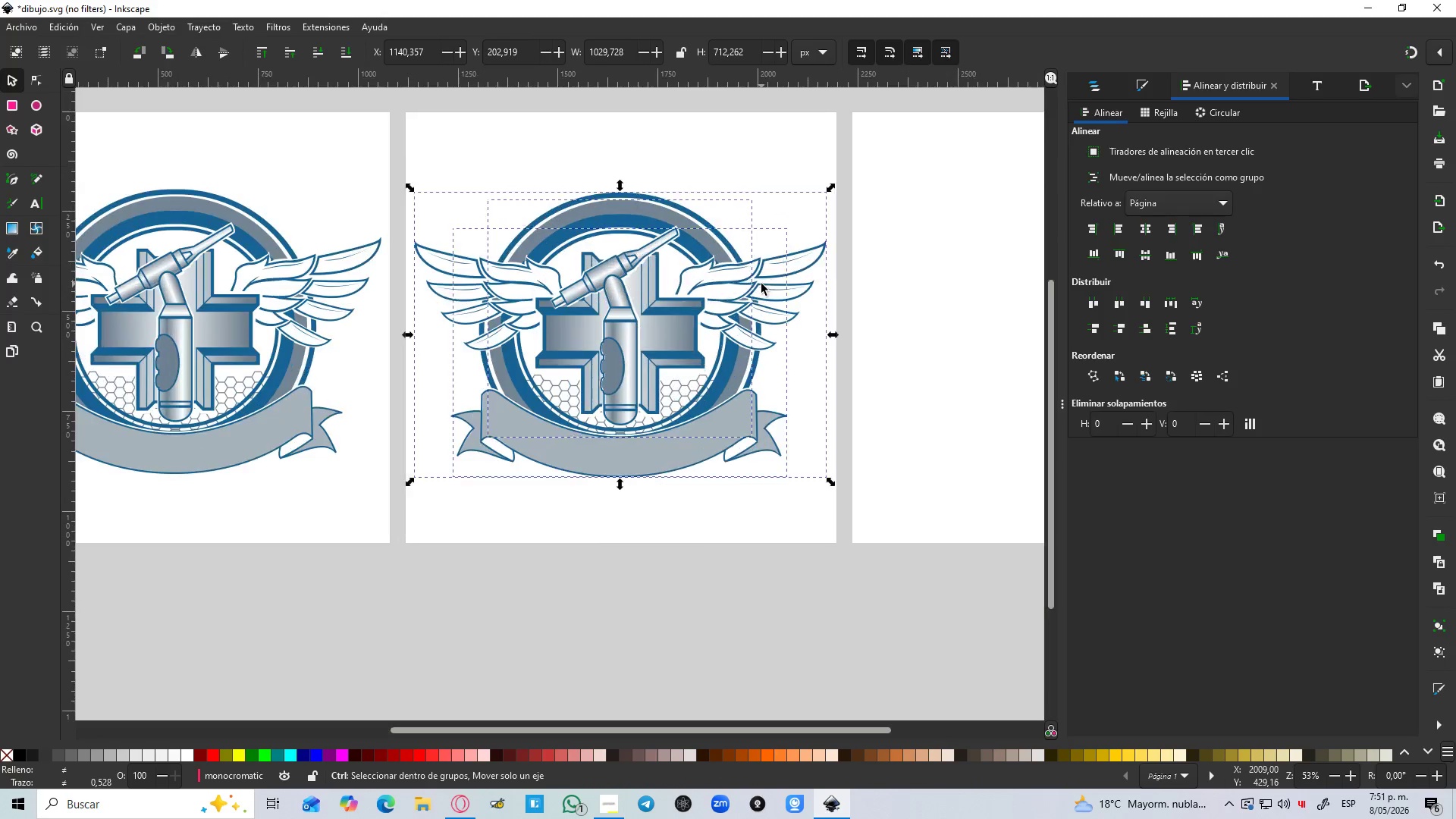 
left_click_drag(start_coordinate=[723, 363], to_coordinate=[727, 353])
 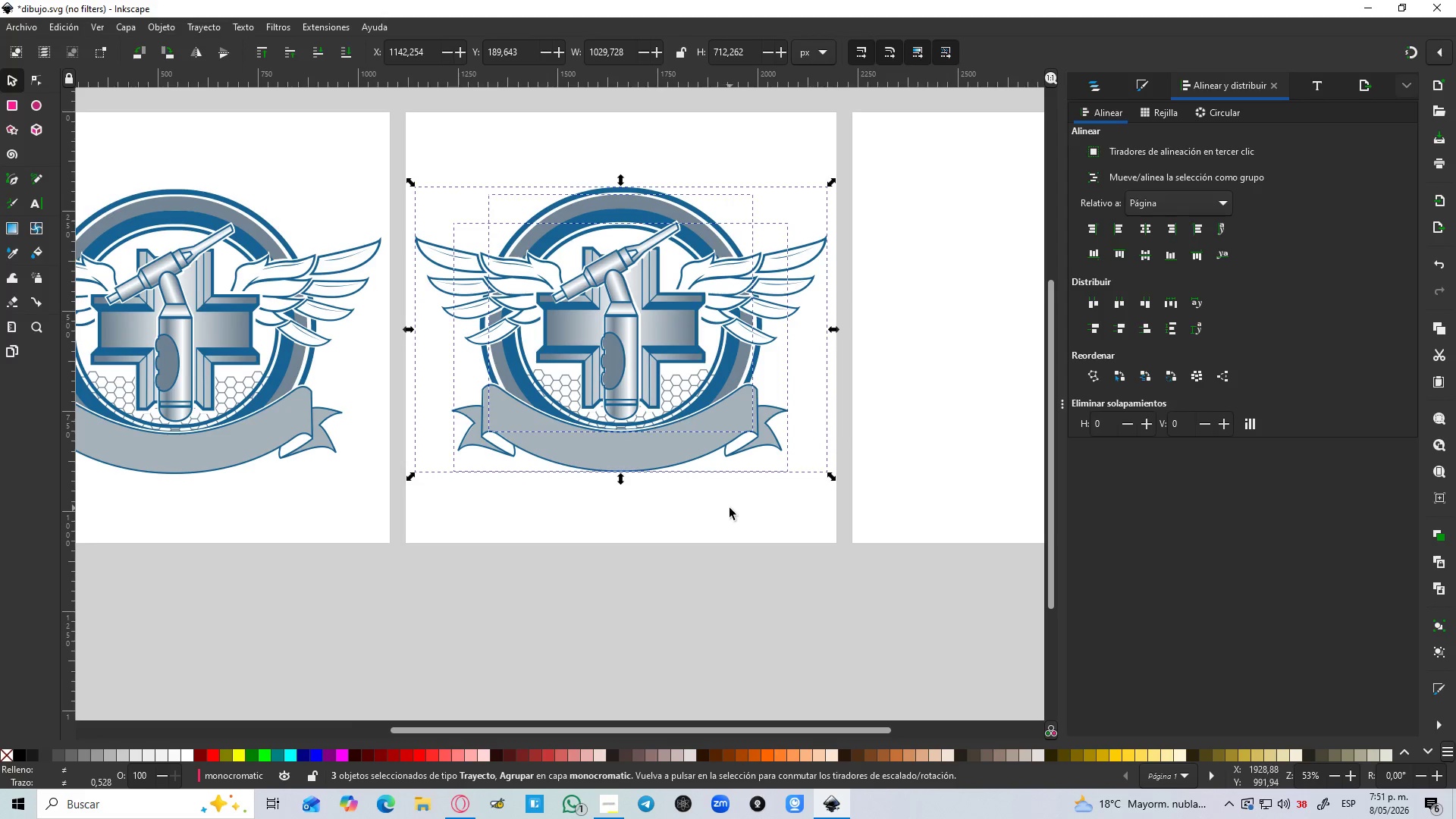 
double_click([730, 508])
 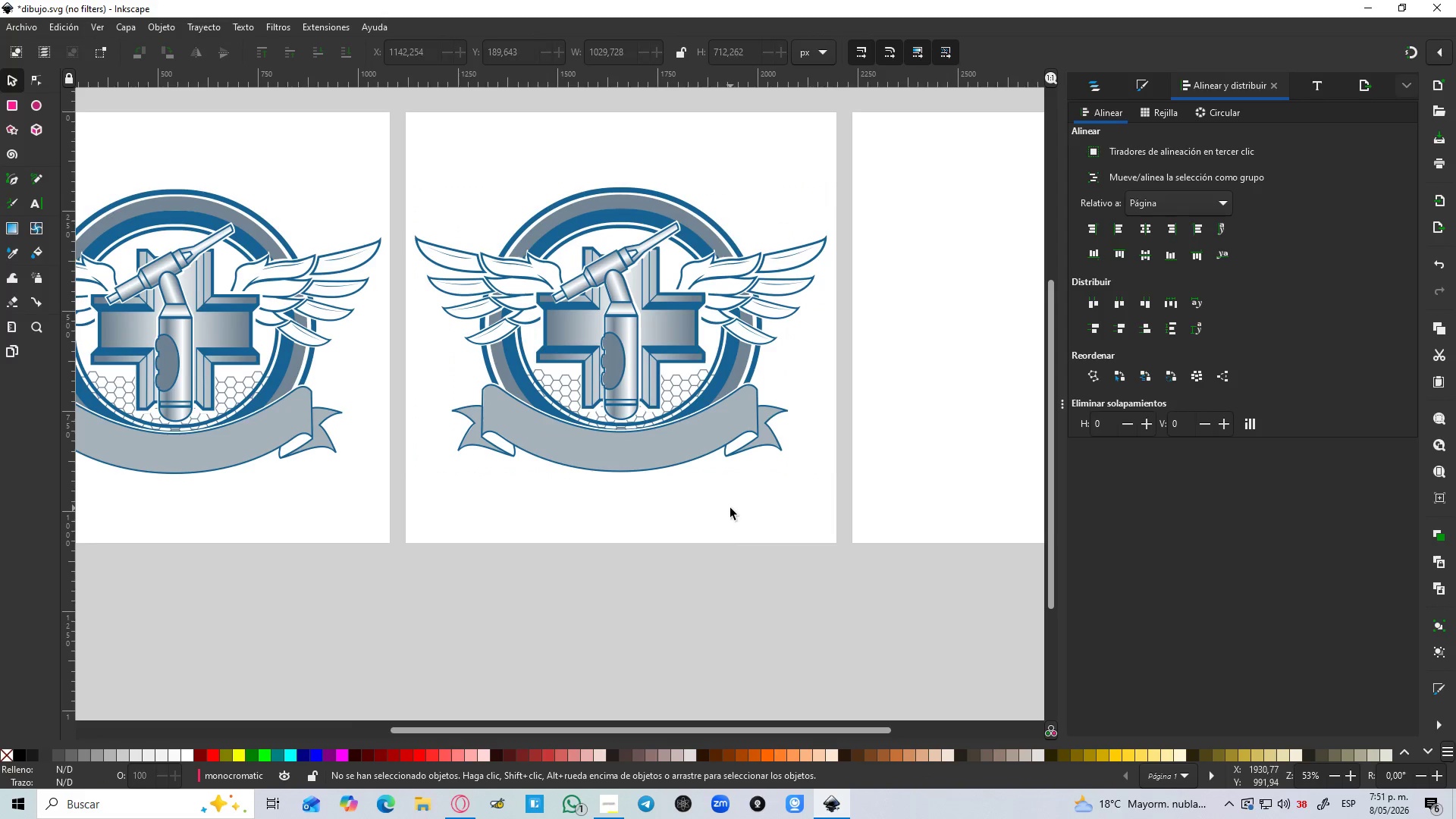 
triple_click([730, 508])
 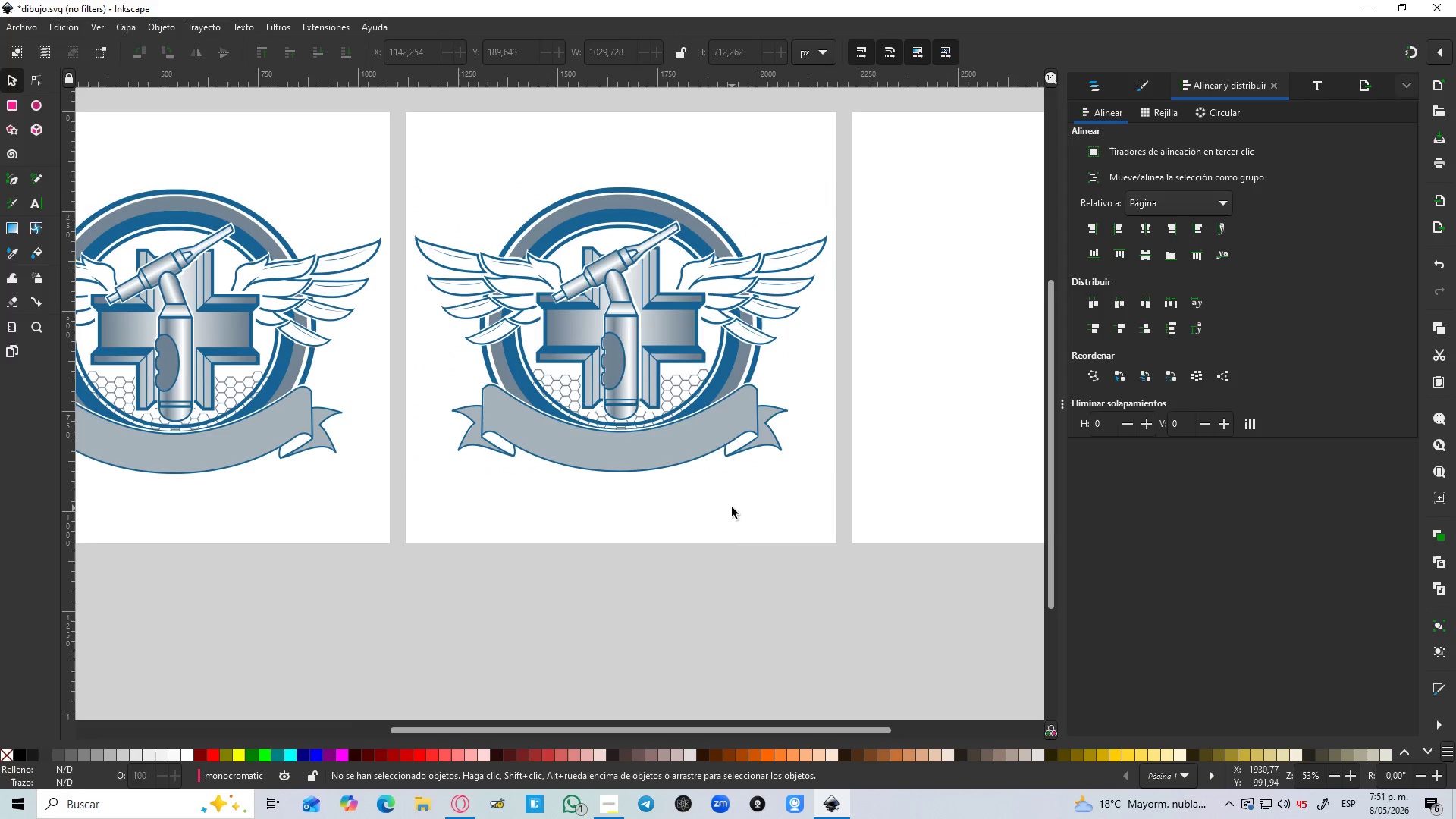 
triple_click([732, 507])
 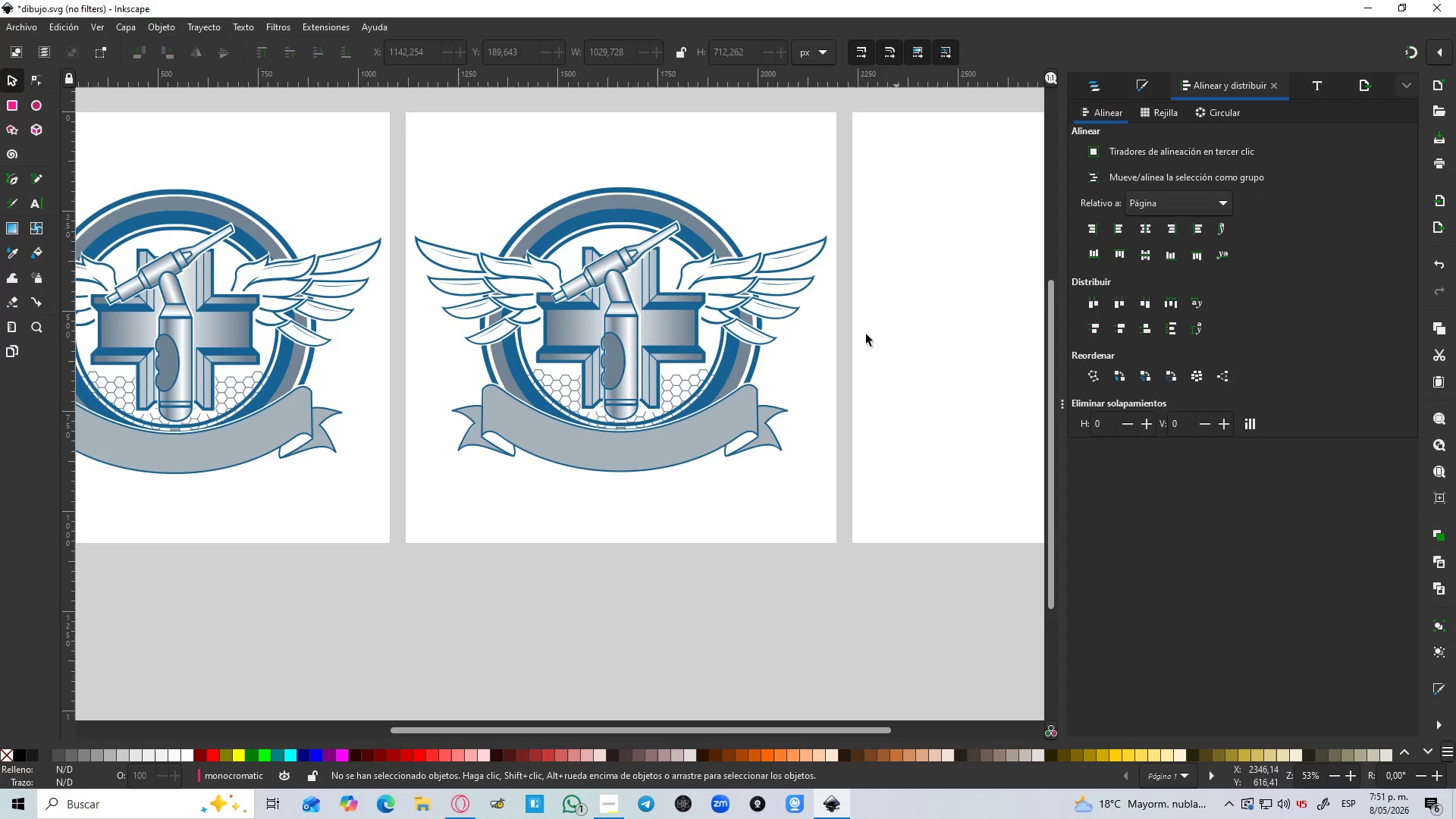 
left_click([761, 311])
 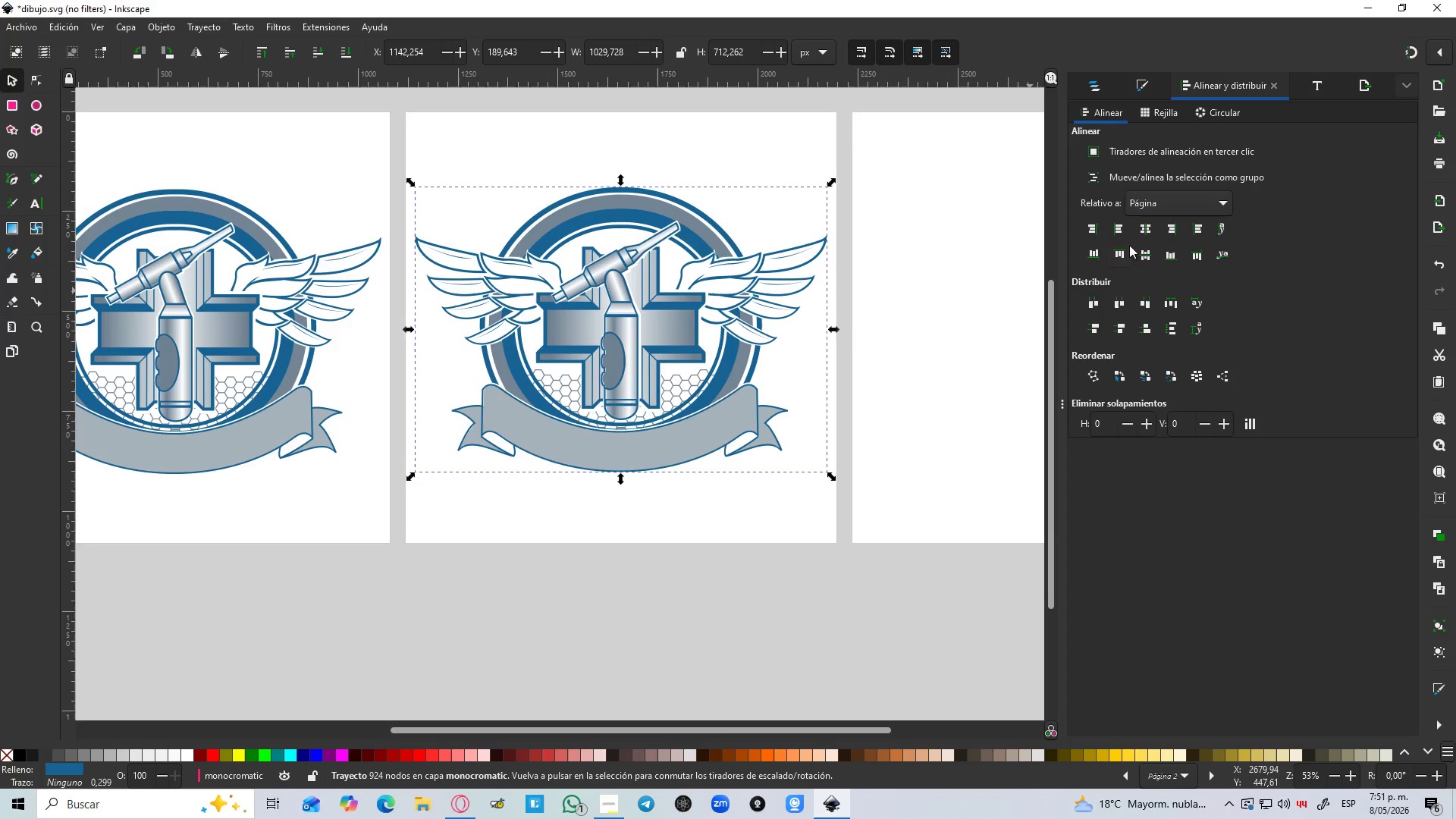 
left_click([1141, 231])
 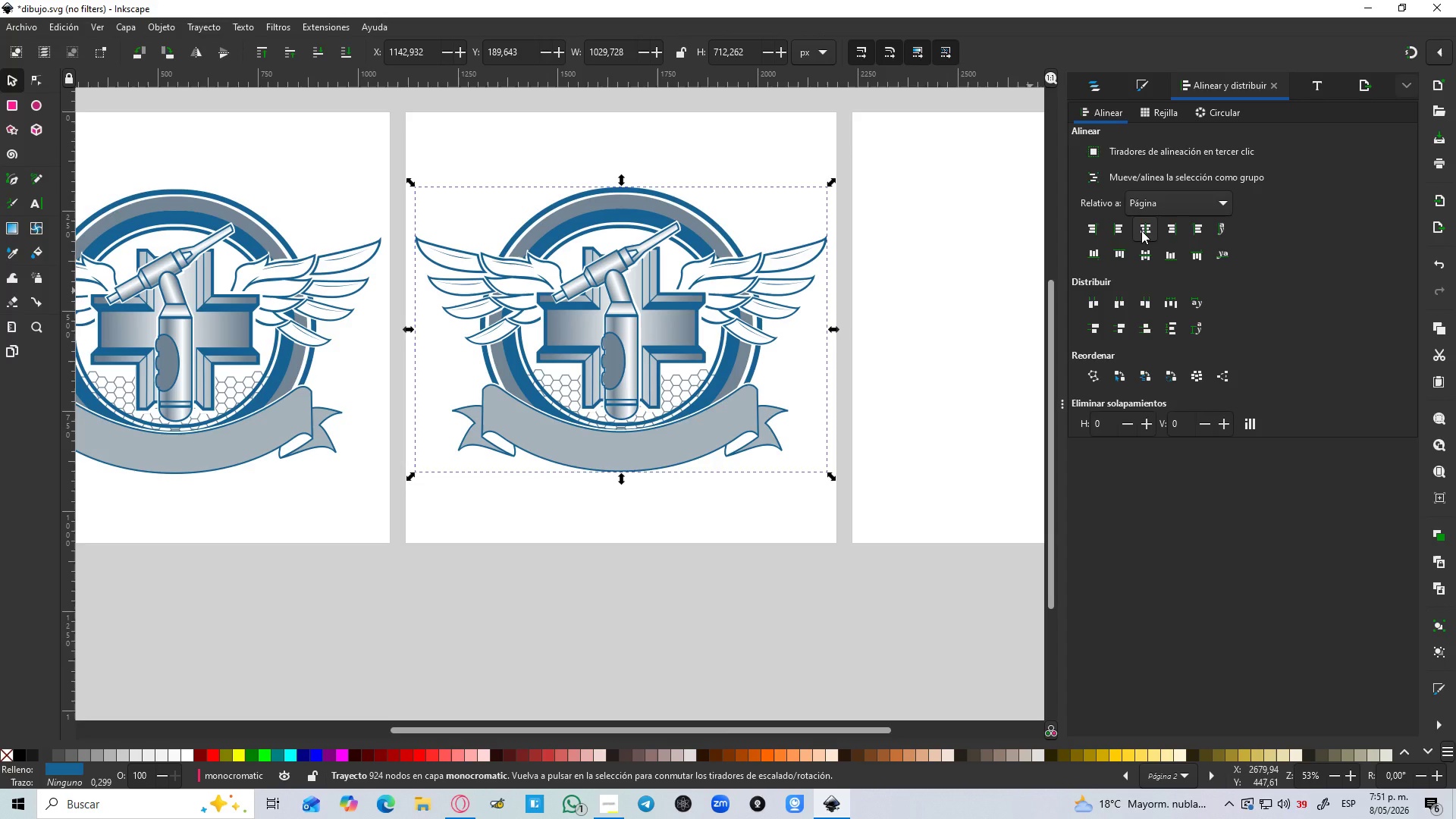 
left_click([1141, 231])
 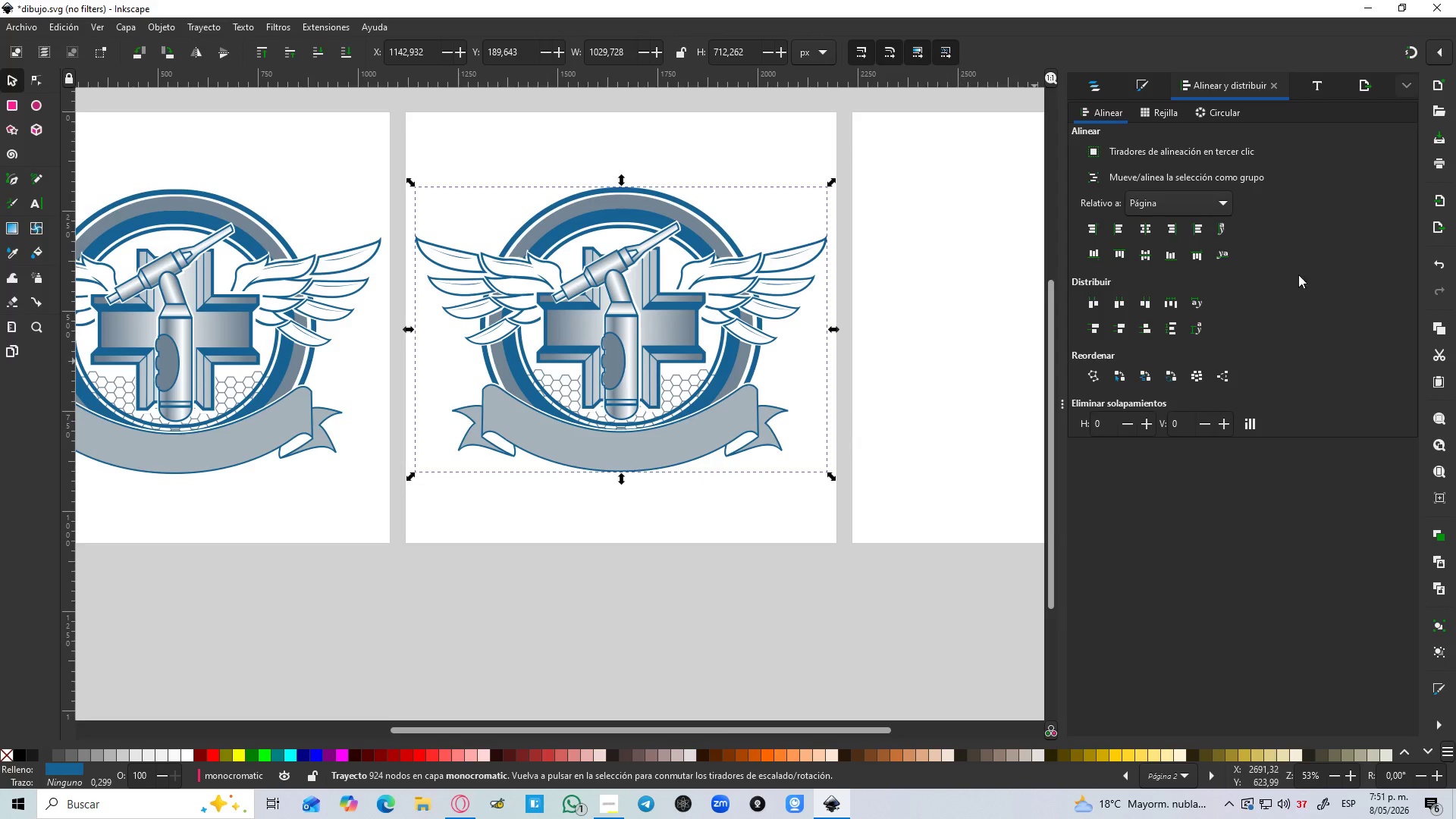 
left_click([1143, 254])
 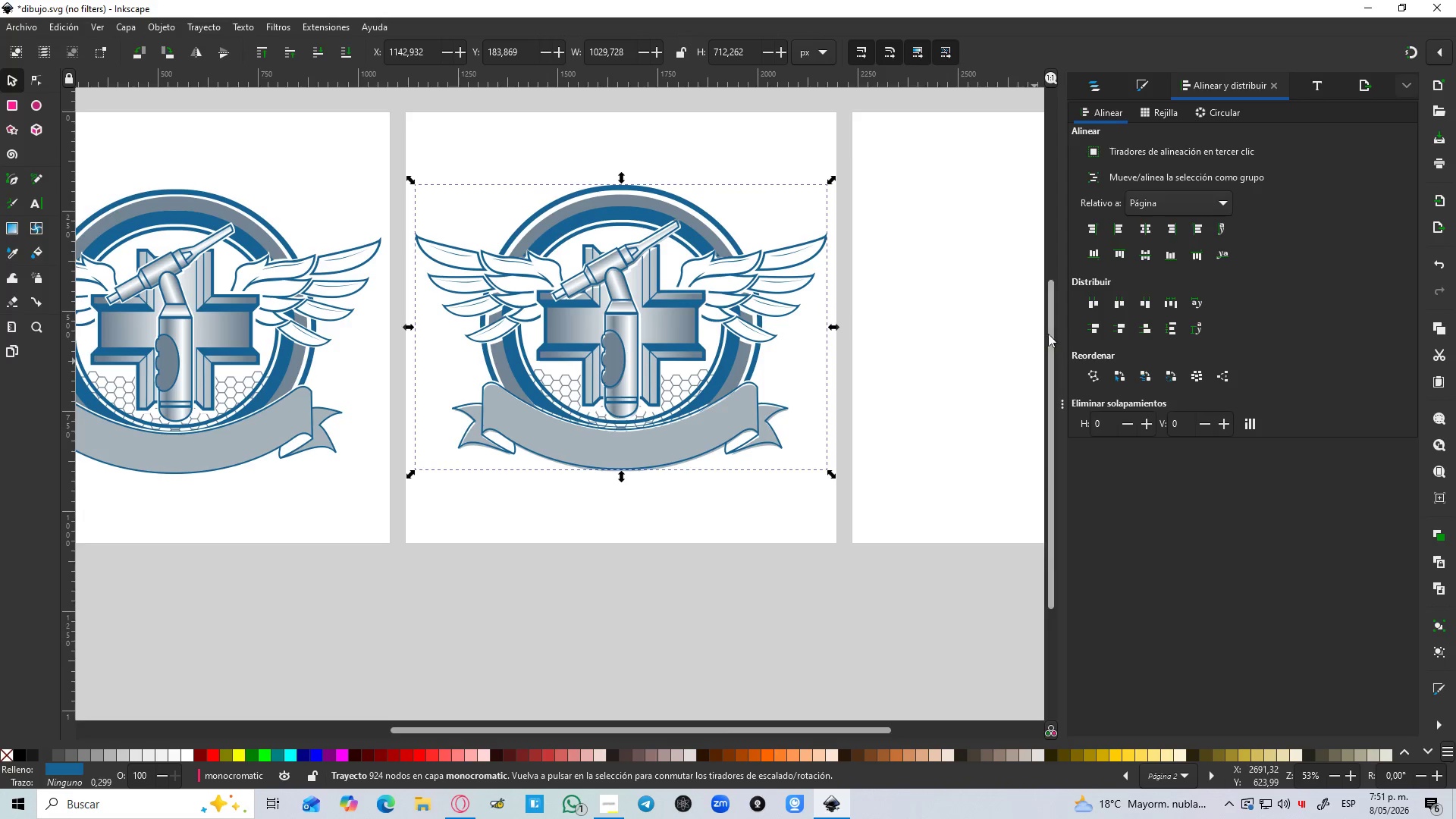 
key(Control+Z)
 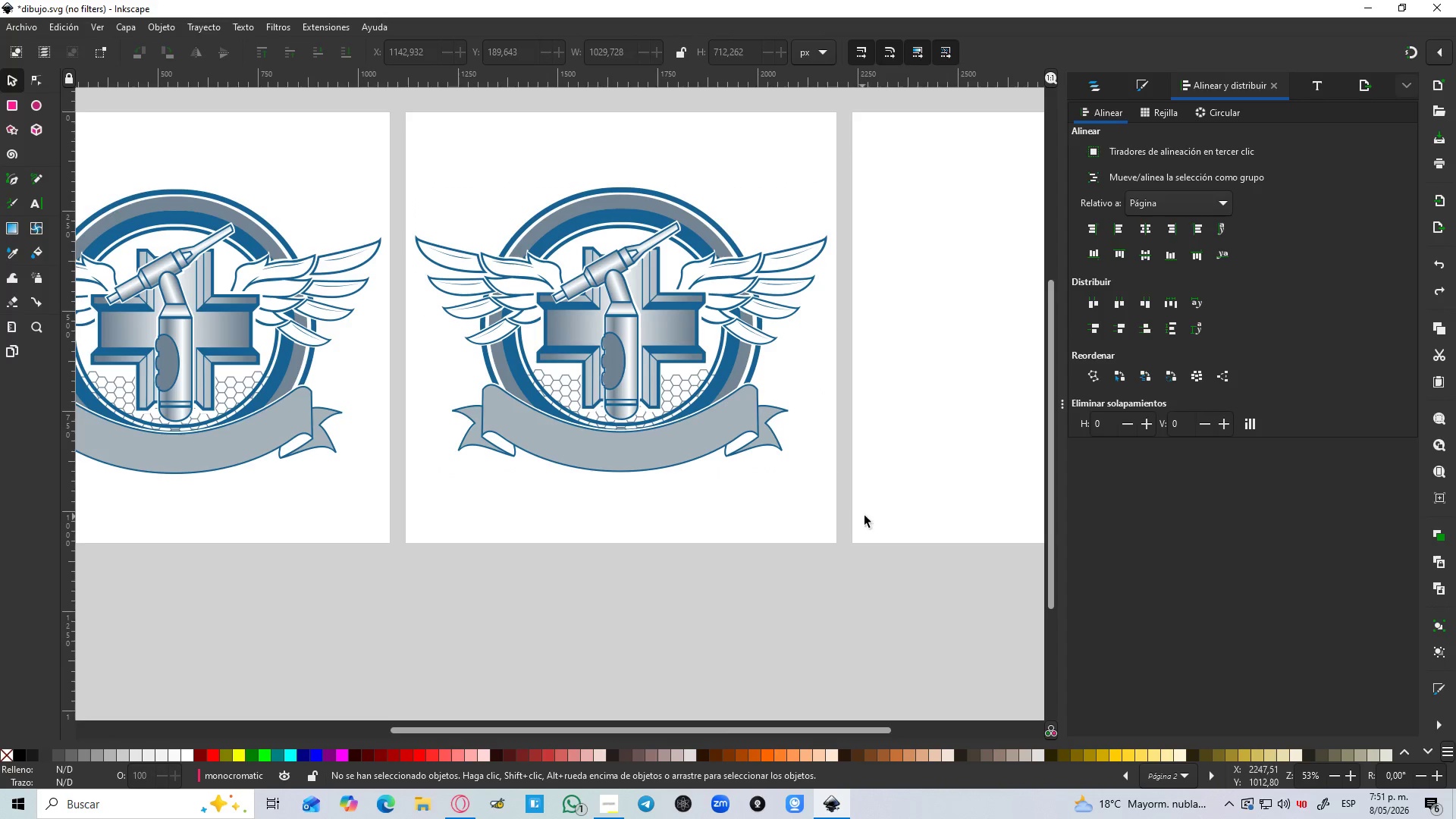 
left_click_drag(start_coordinate=[871, 532], to_coordinate=[395, 124])
 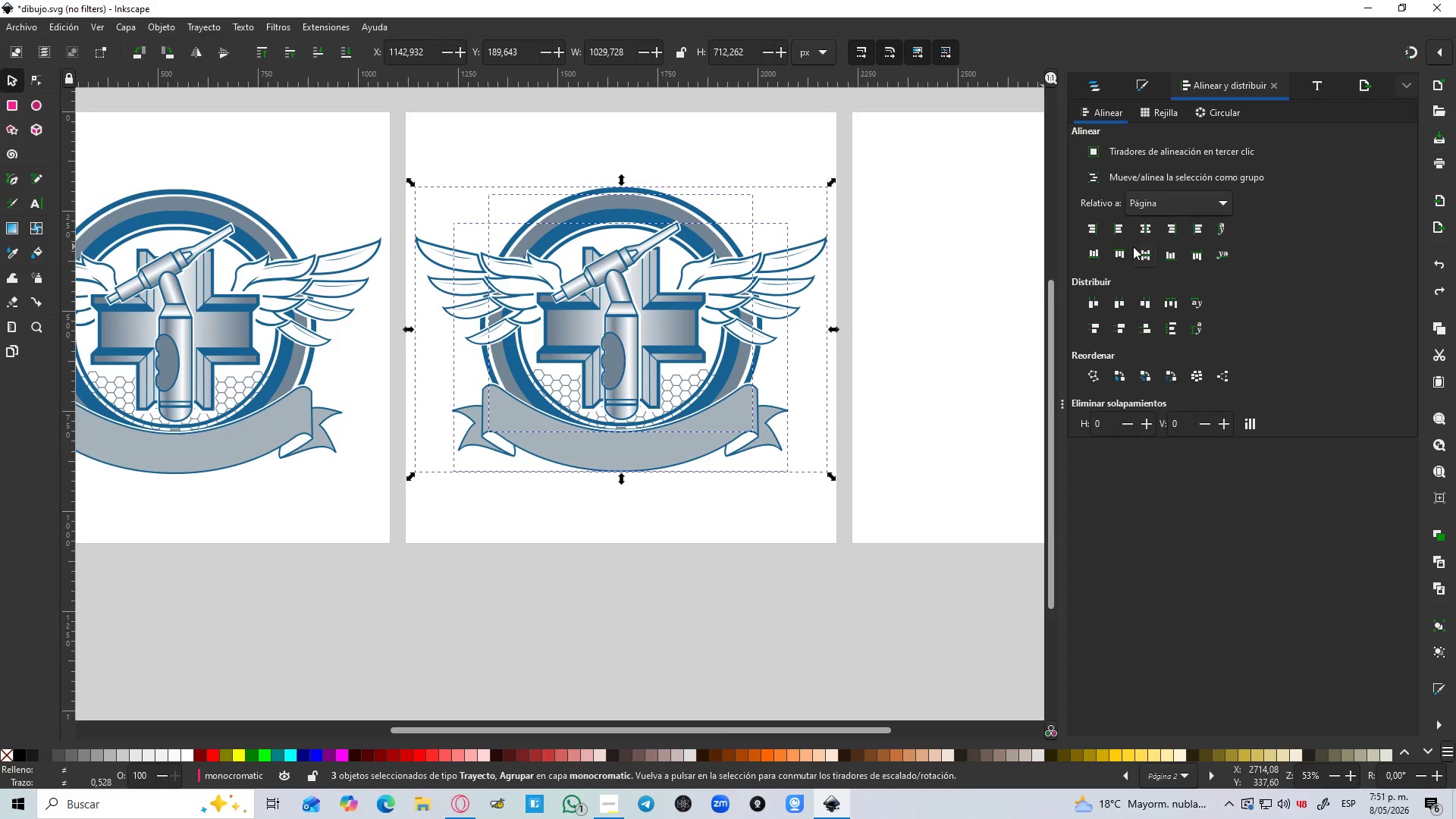 
left_click([1138, 253])
 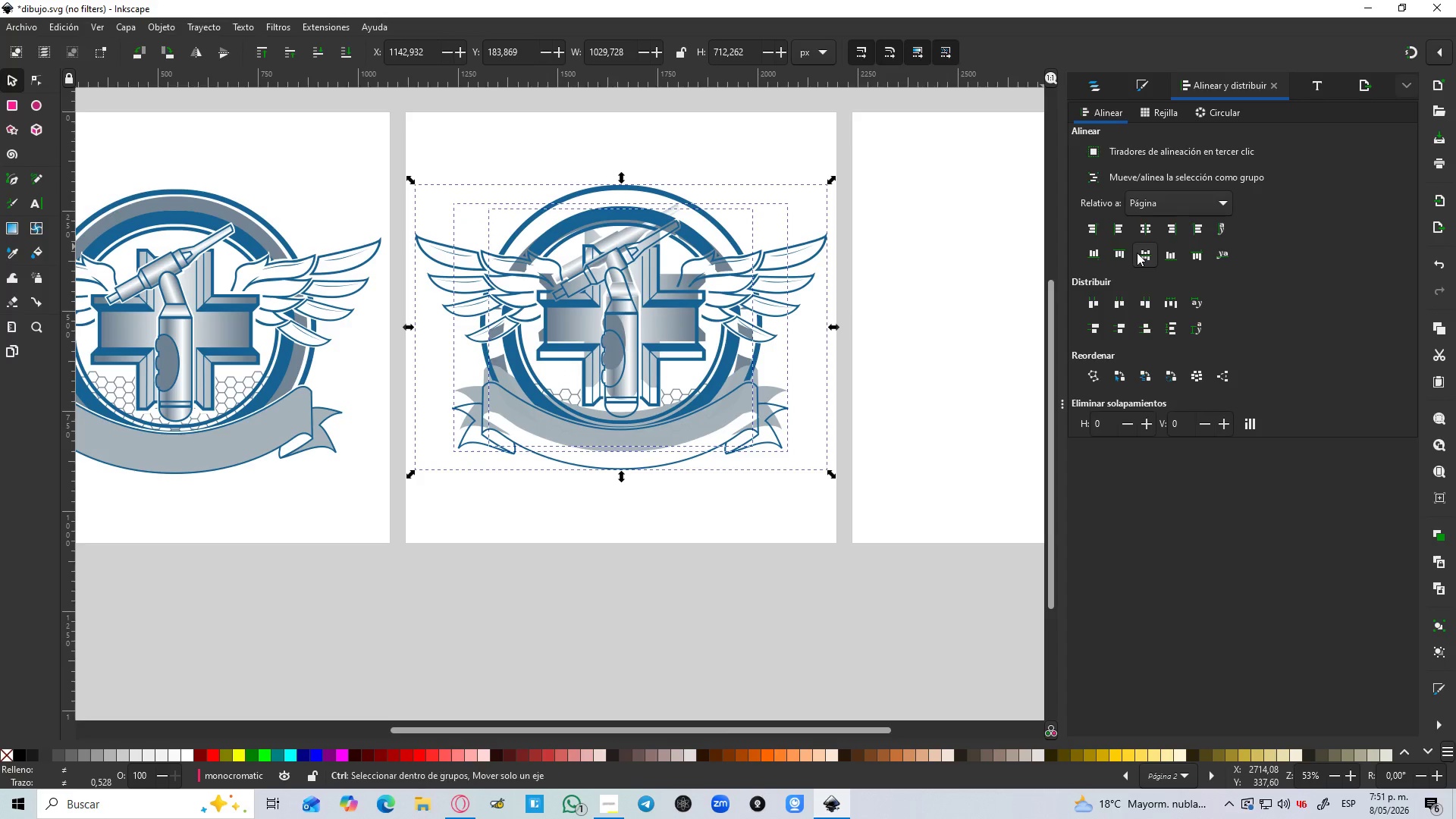 
key(Control+Z)
 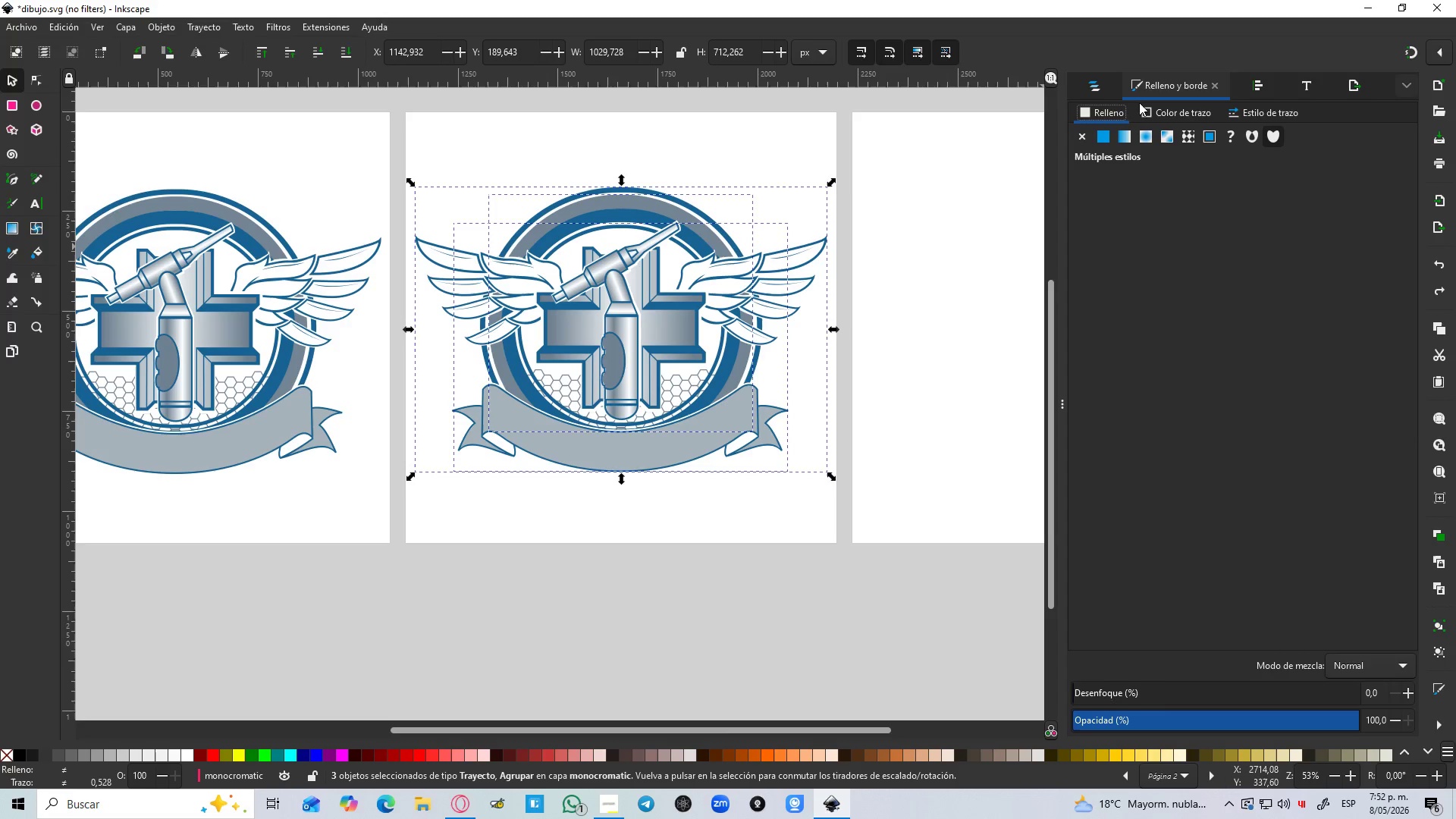 
left_click([1087, 88])
 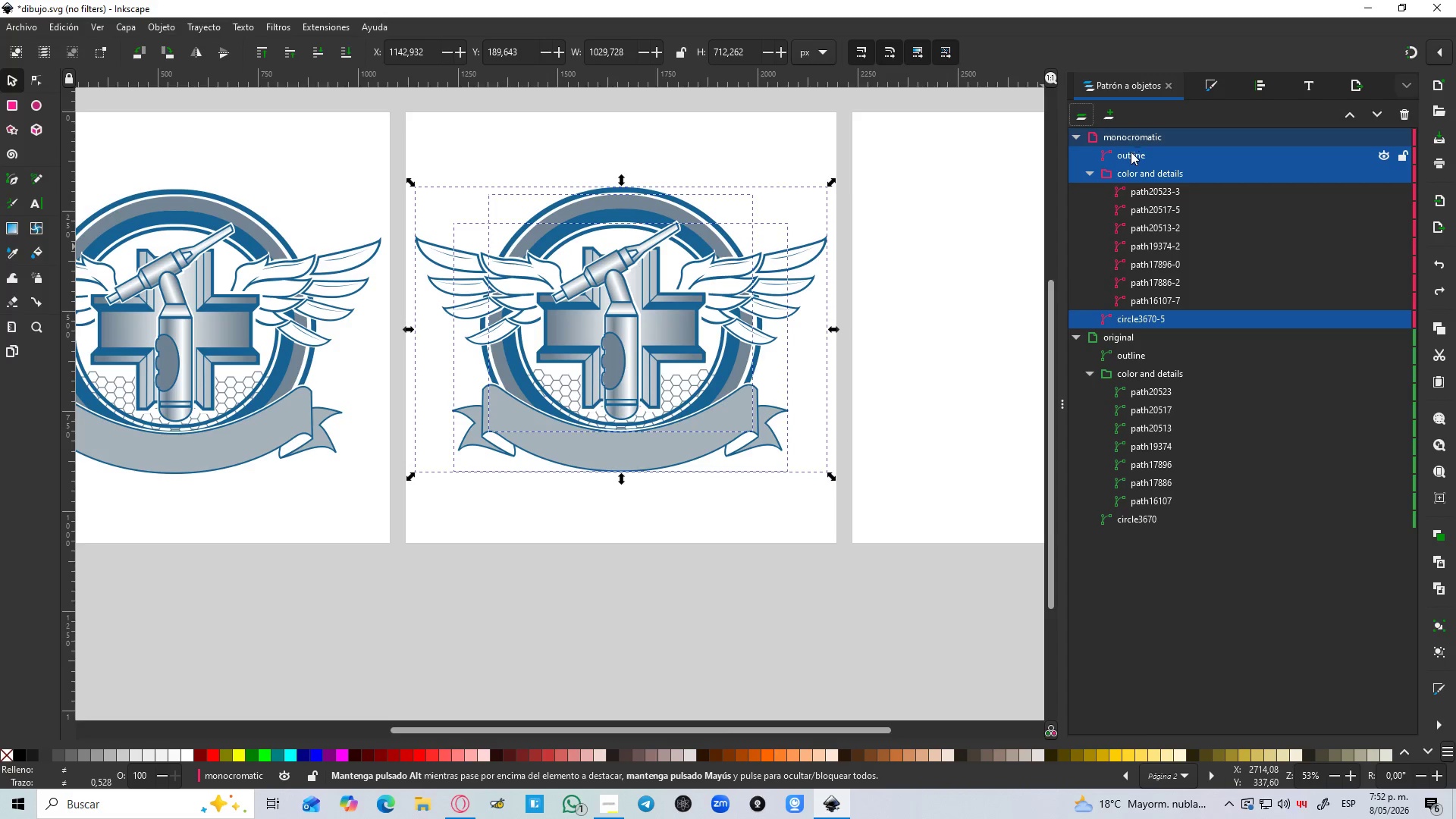 
left_click([1136, 138])
 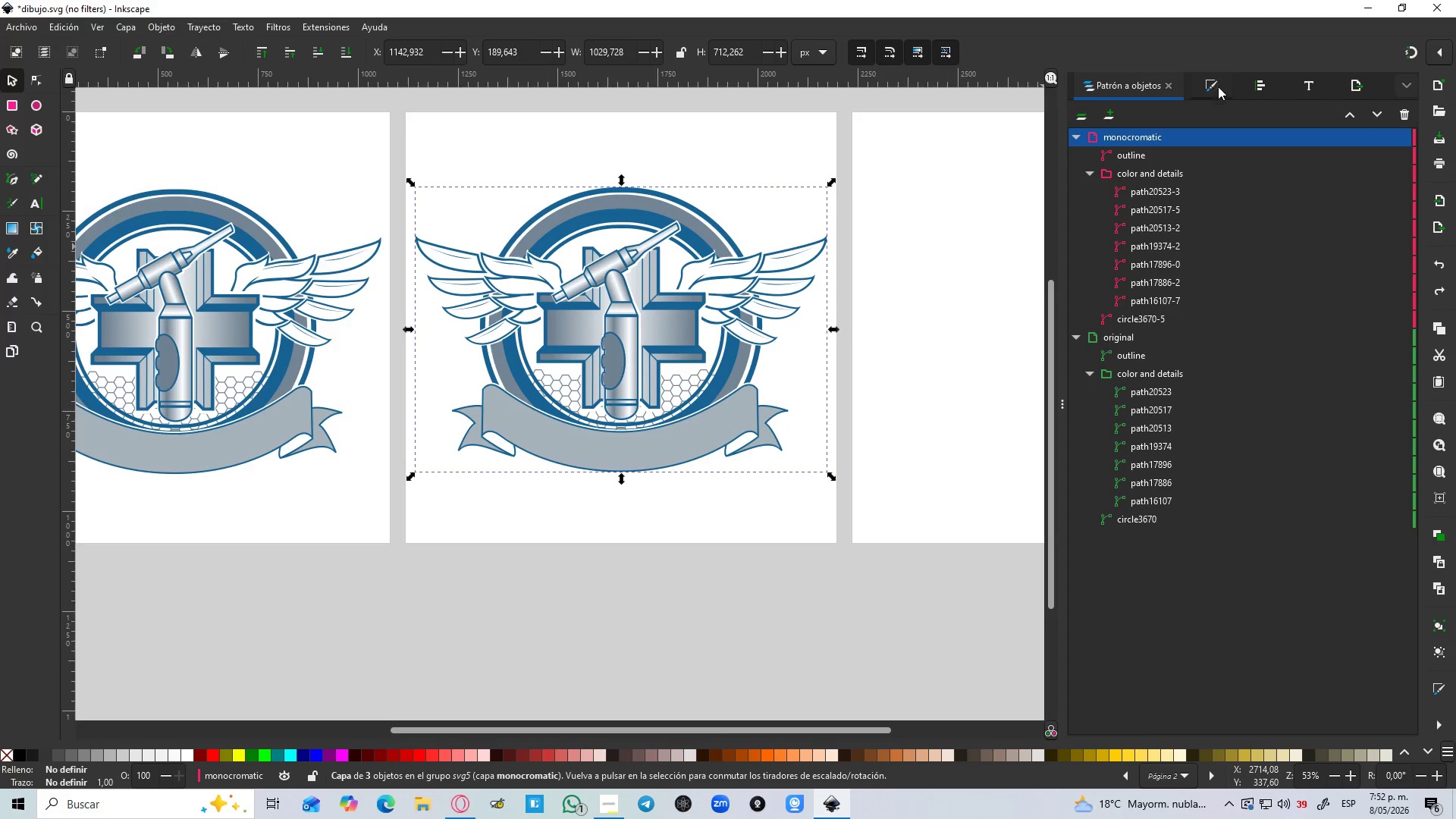 
left_click([1260, 85])
 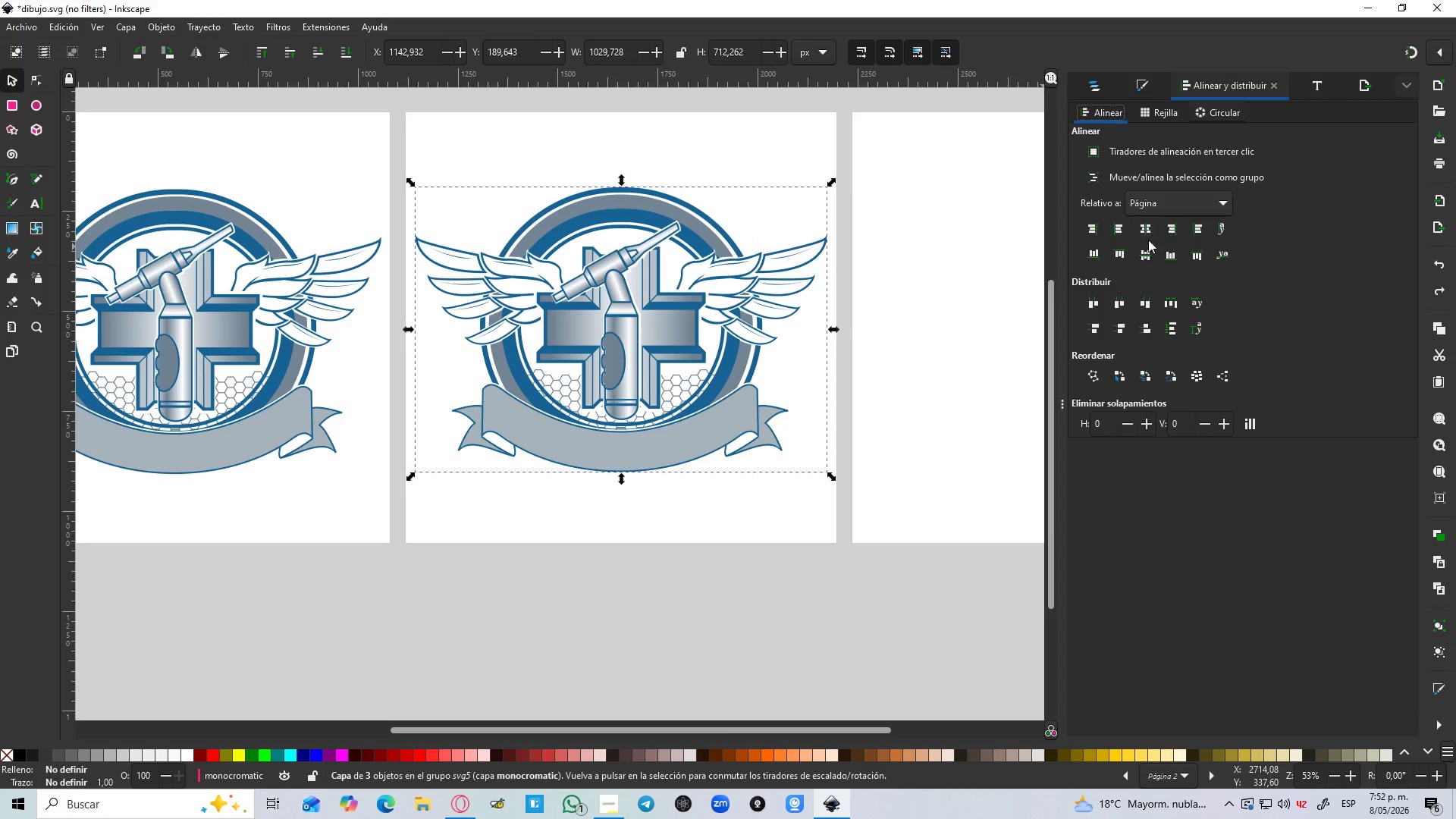 
left_click([1144, 254])
 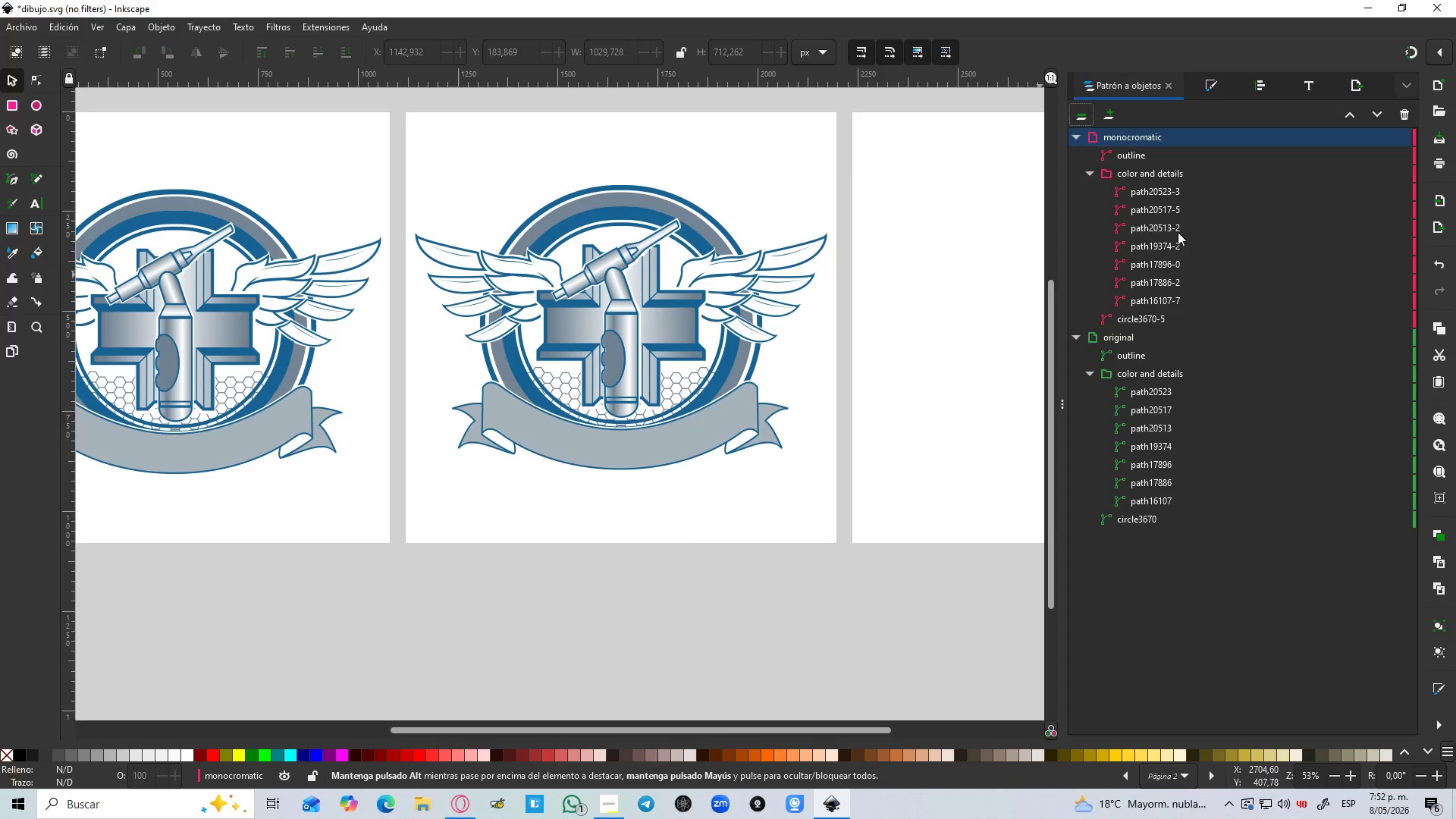 
wait(5.03)
 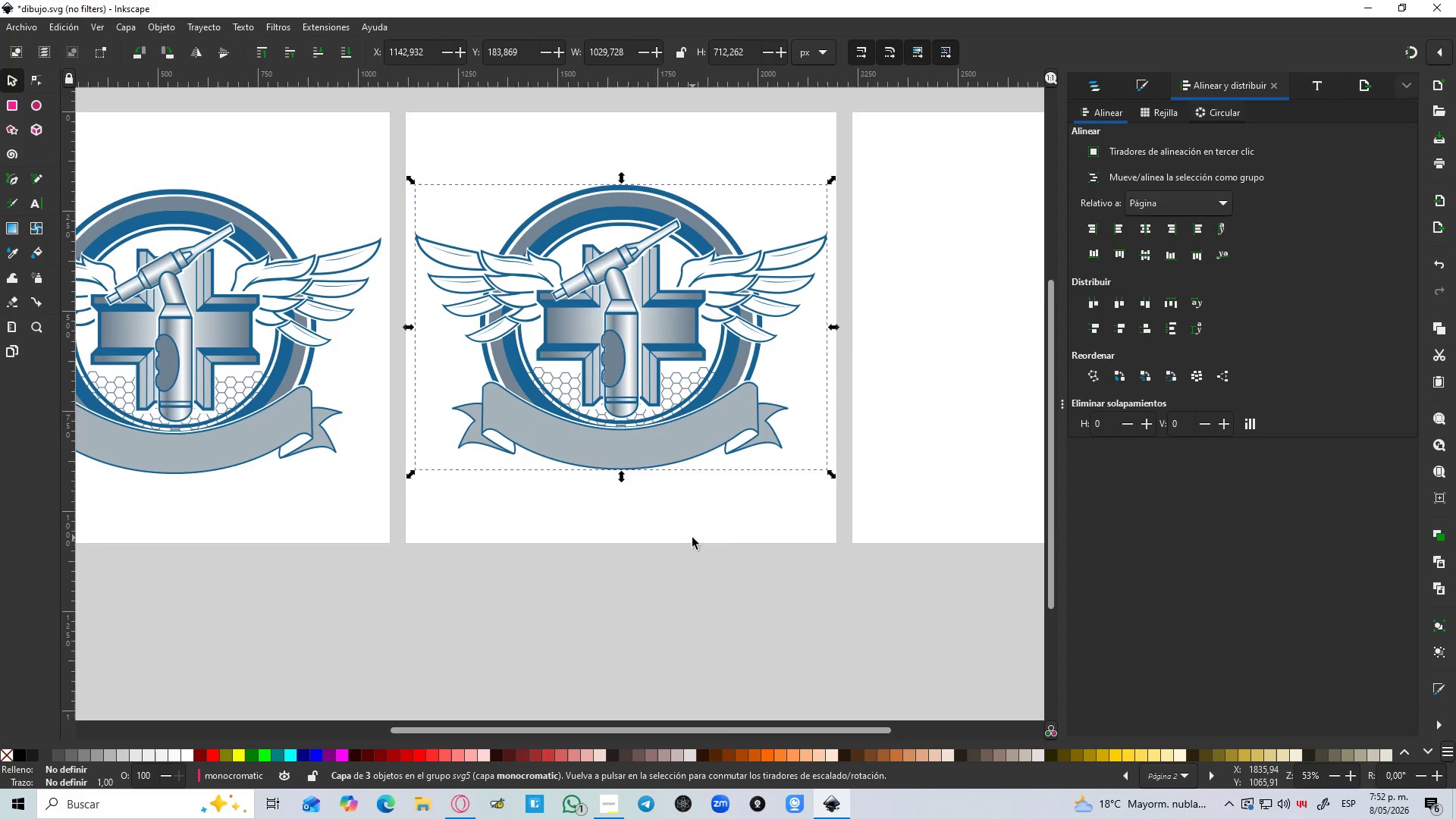 
left_click([1144, 345])
 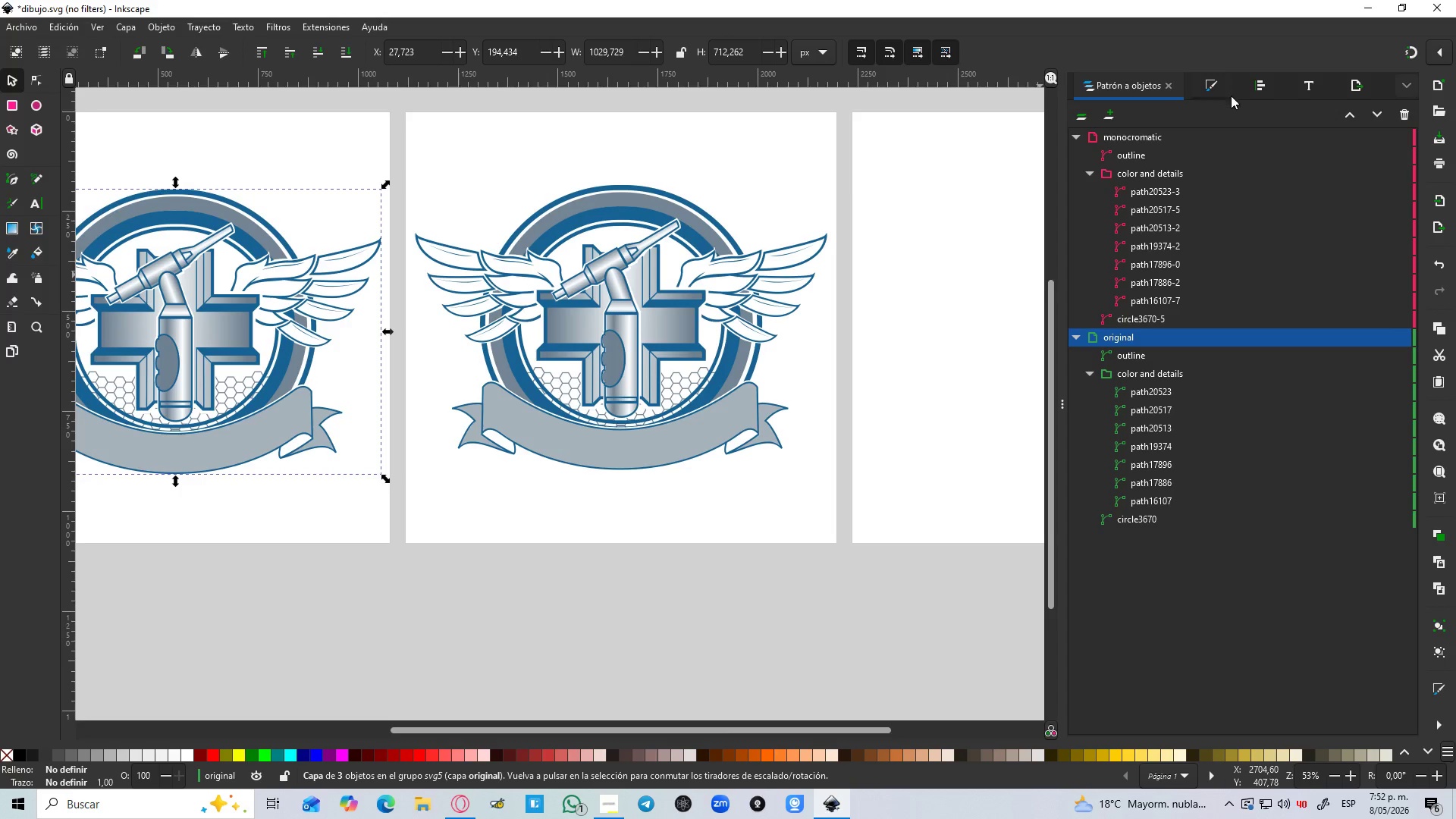 
left_click([1279, 80])
 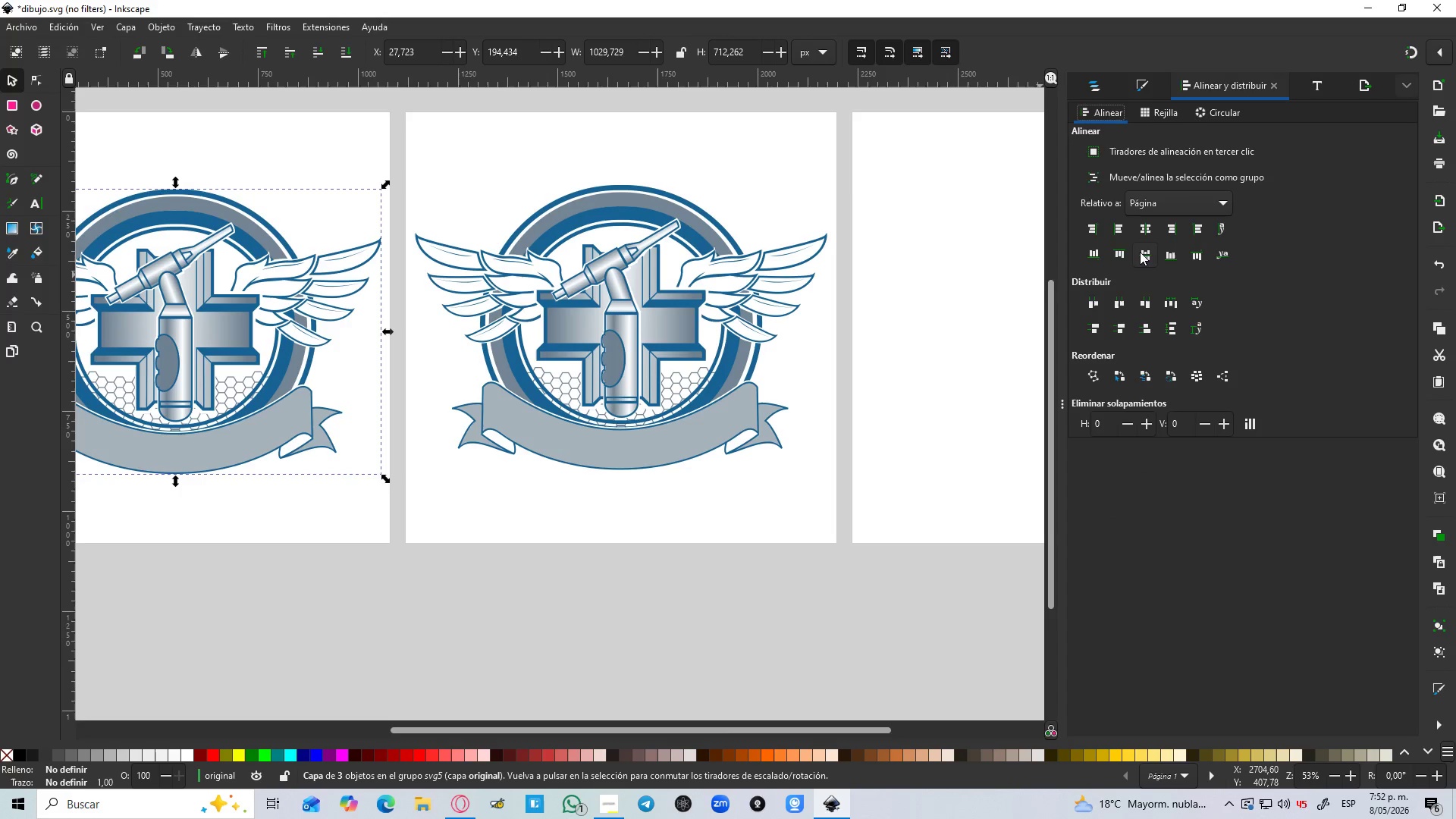 
left_click([1141, 252])
 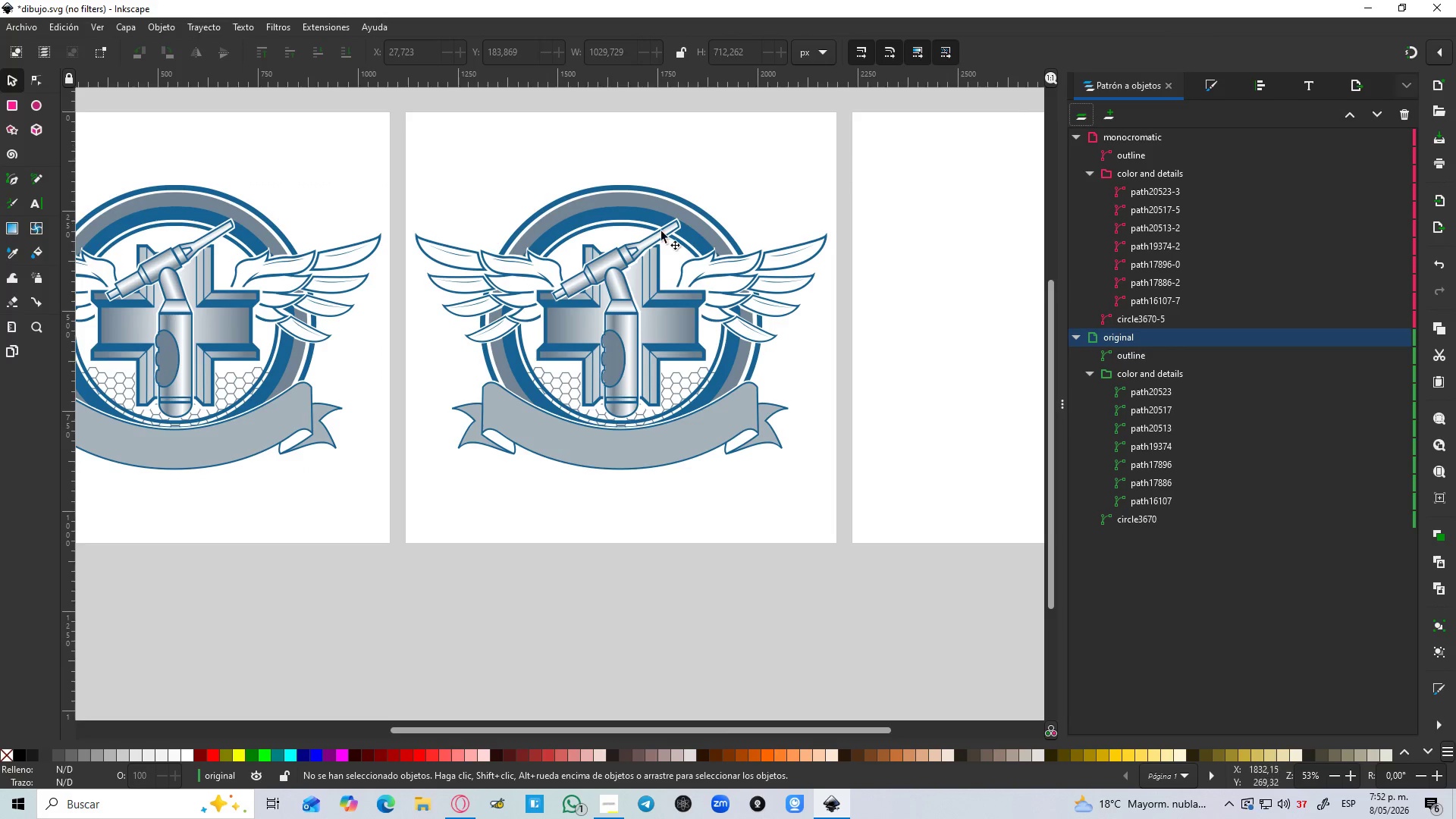 
wait(5.11)
 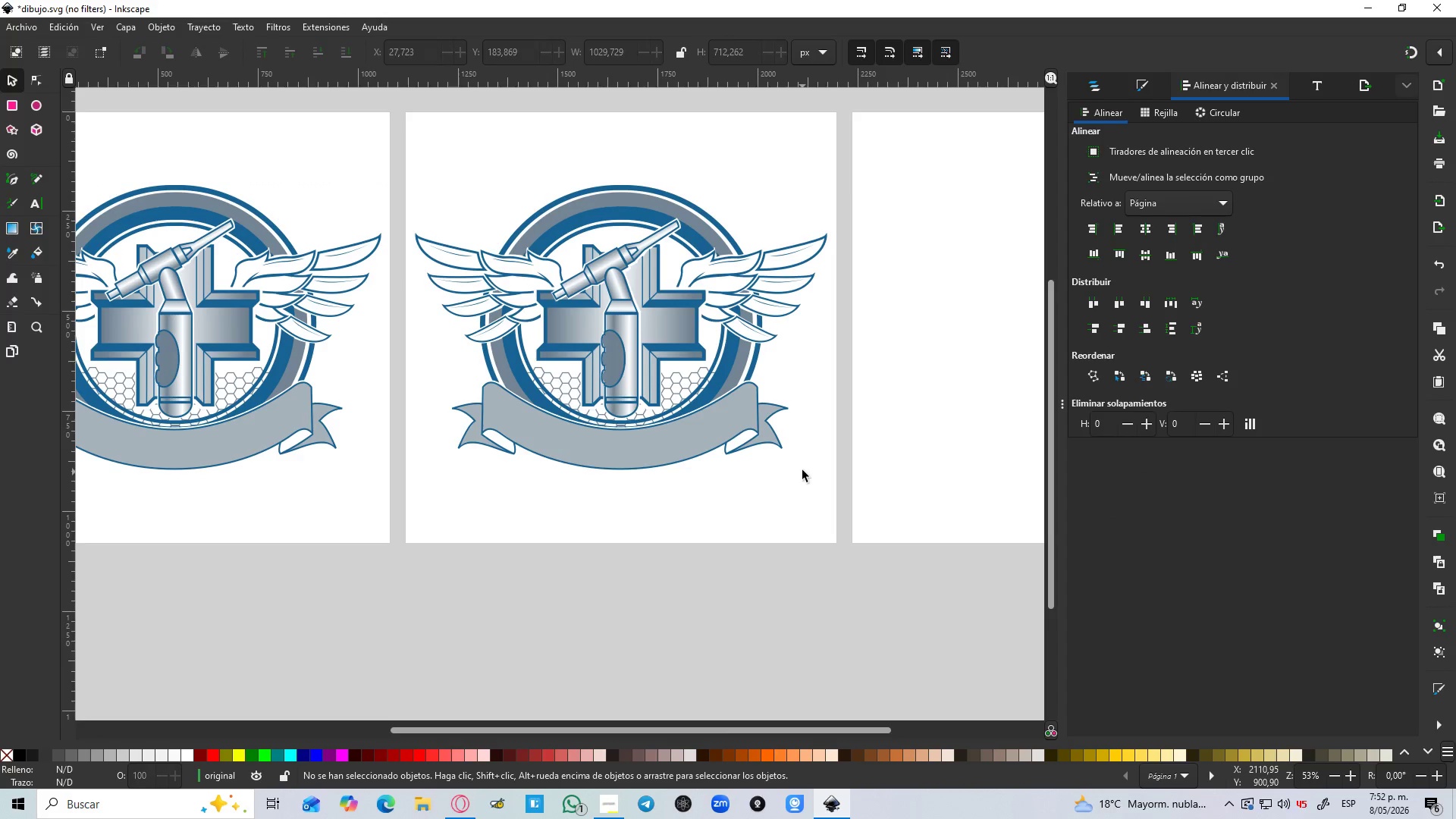 
hold_key(key=ControlLeft, duration=1.34)
scroll: coordinate [560, 215], scroll_direction: up, amount: 2.0
 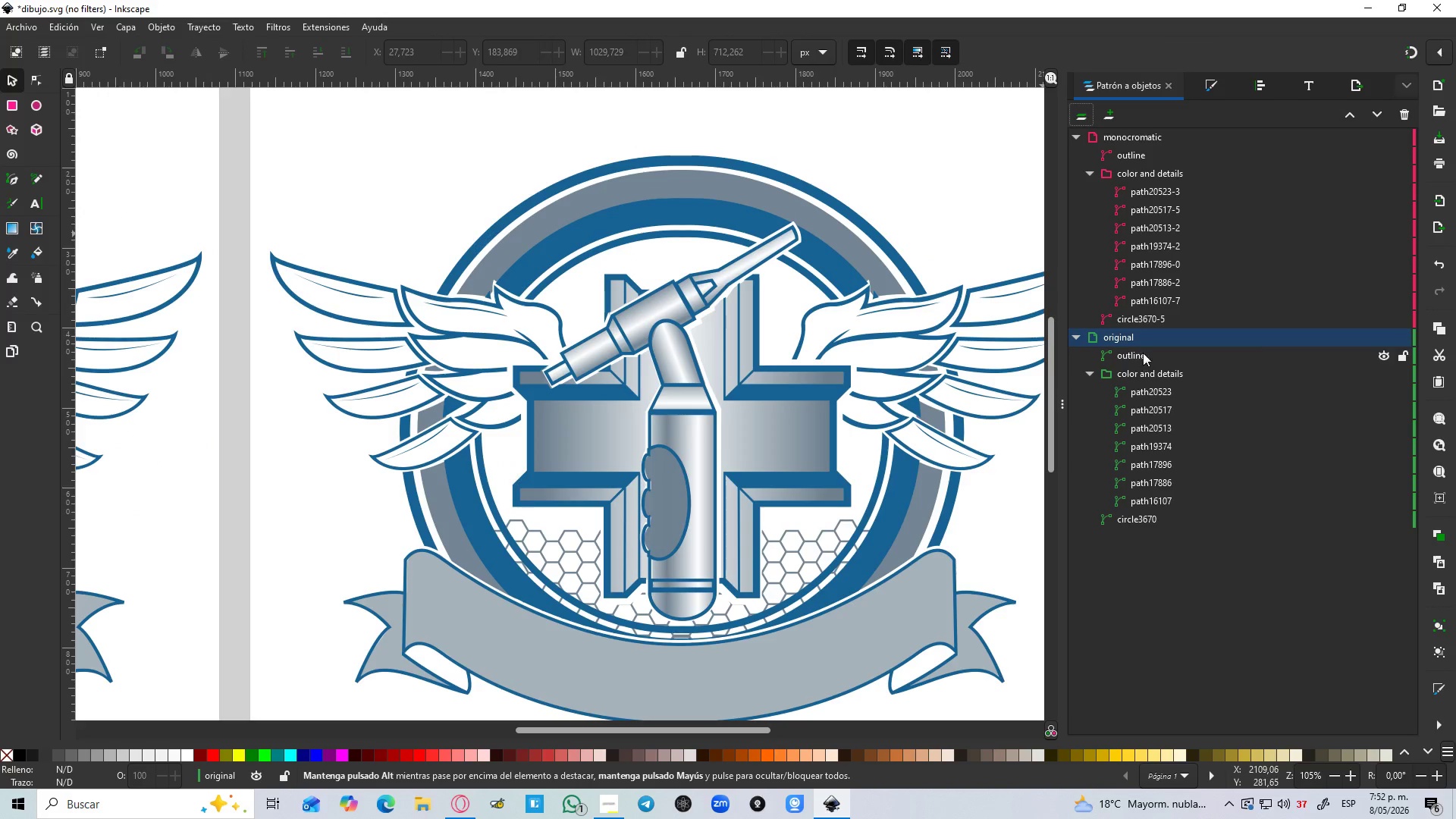 
left_click([1144, 155])
 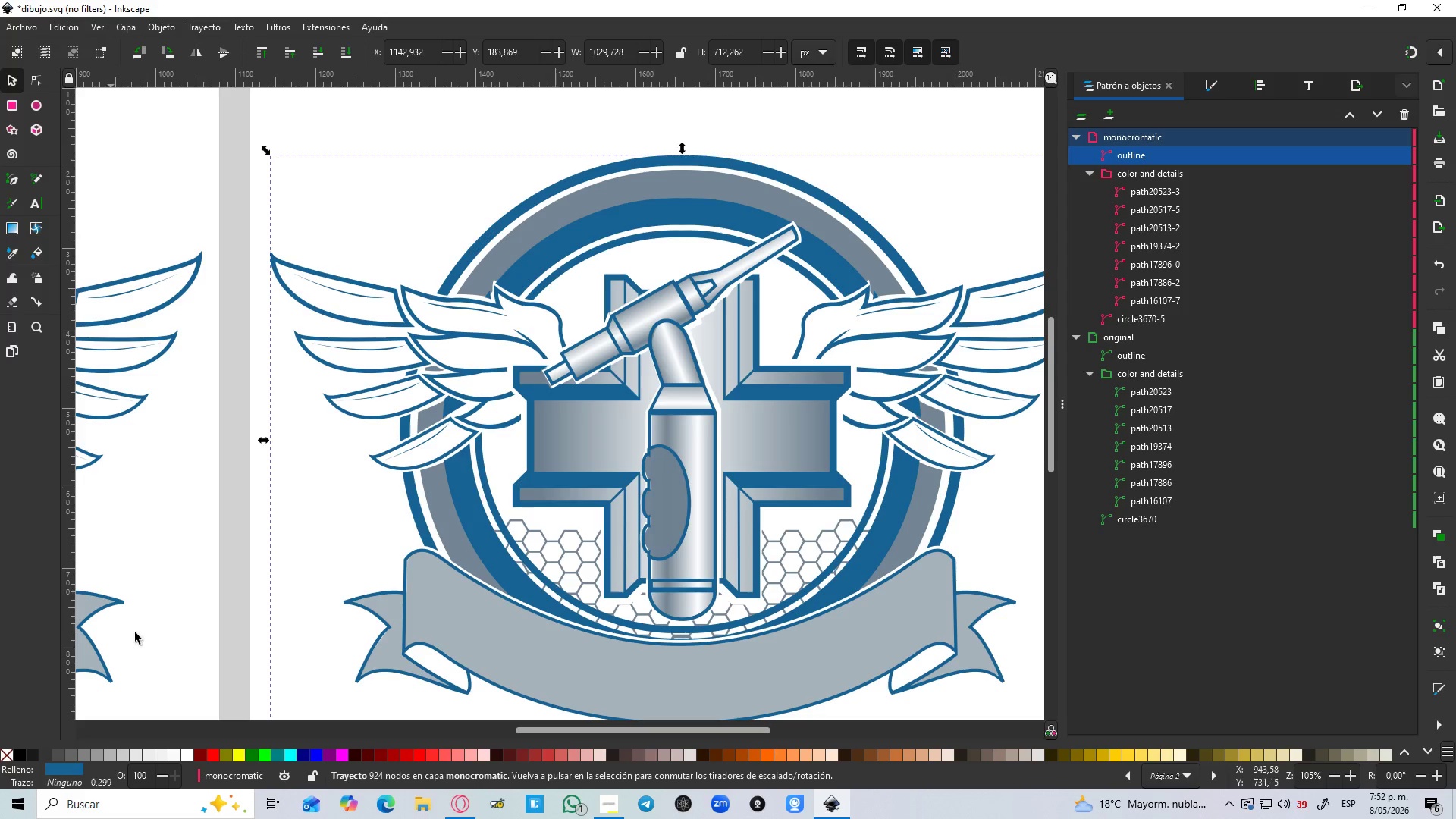 
left_click([20, 758])
 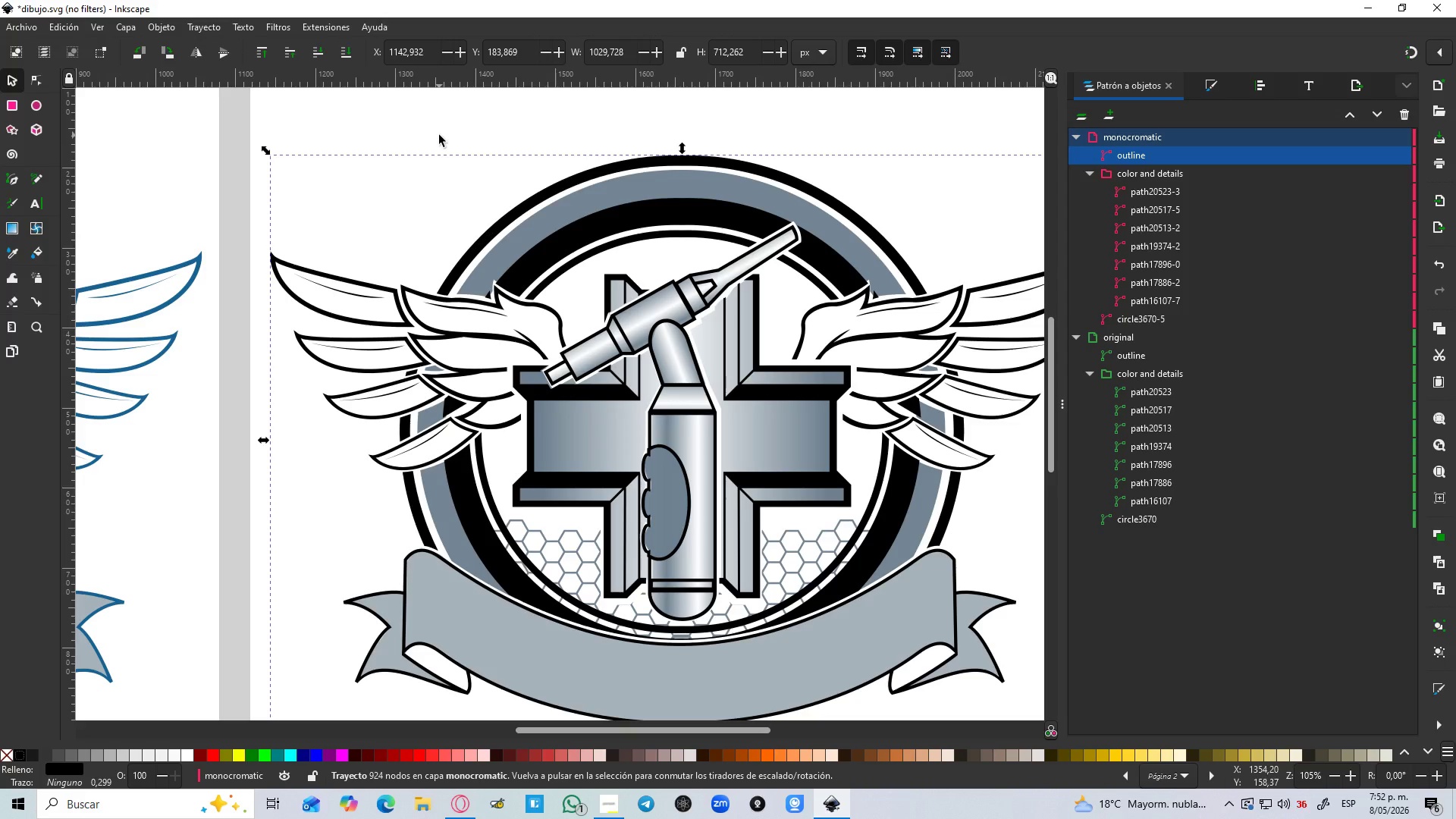 
hold_key(key=ControlLeft, duration=1.28)
scroll: coordinate [488, 212], scroll_direction: down, amount: 2.0
 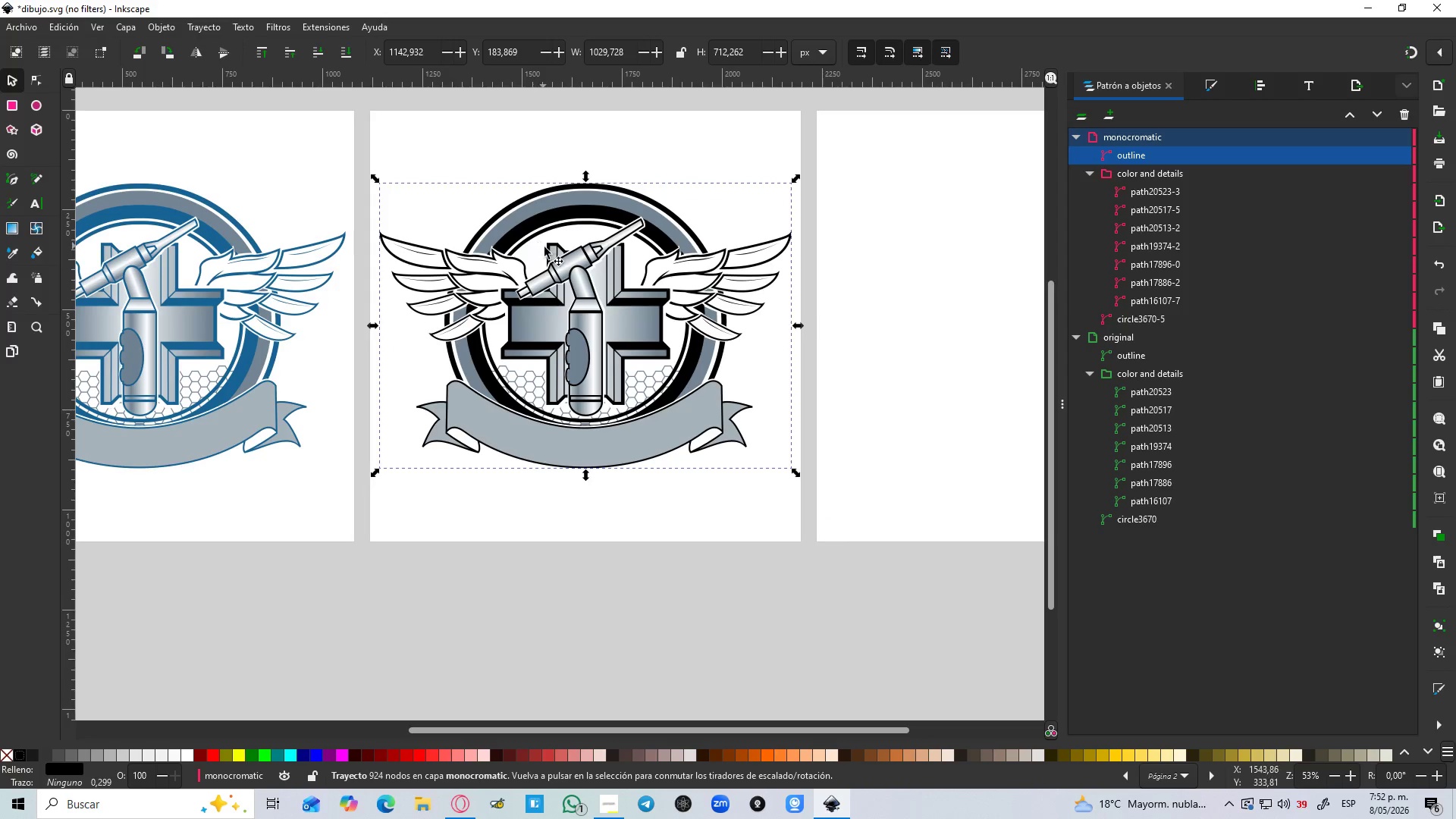 
scroll: coordinate [546, 248], scroll_direction: up, amount: 1.0
 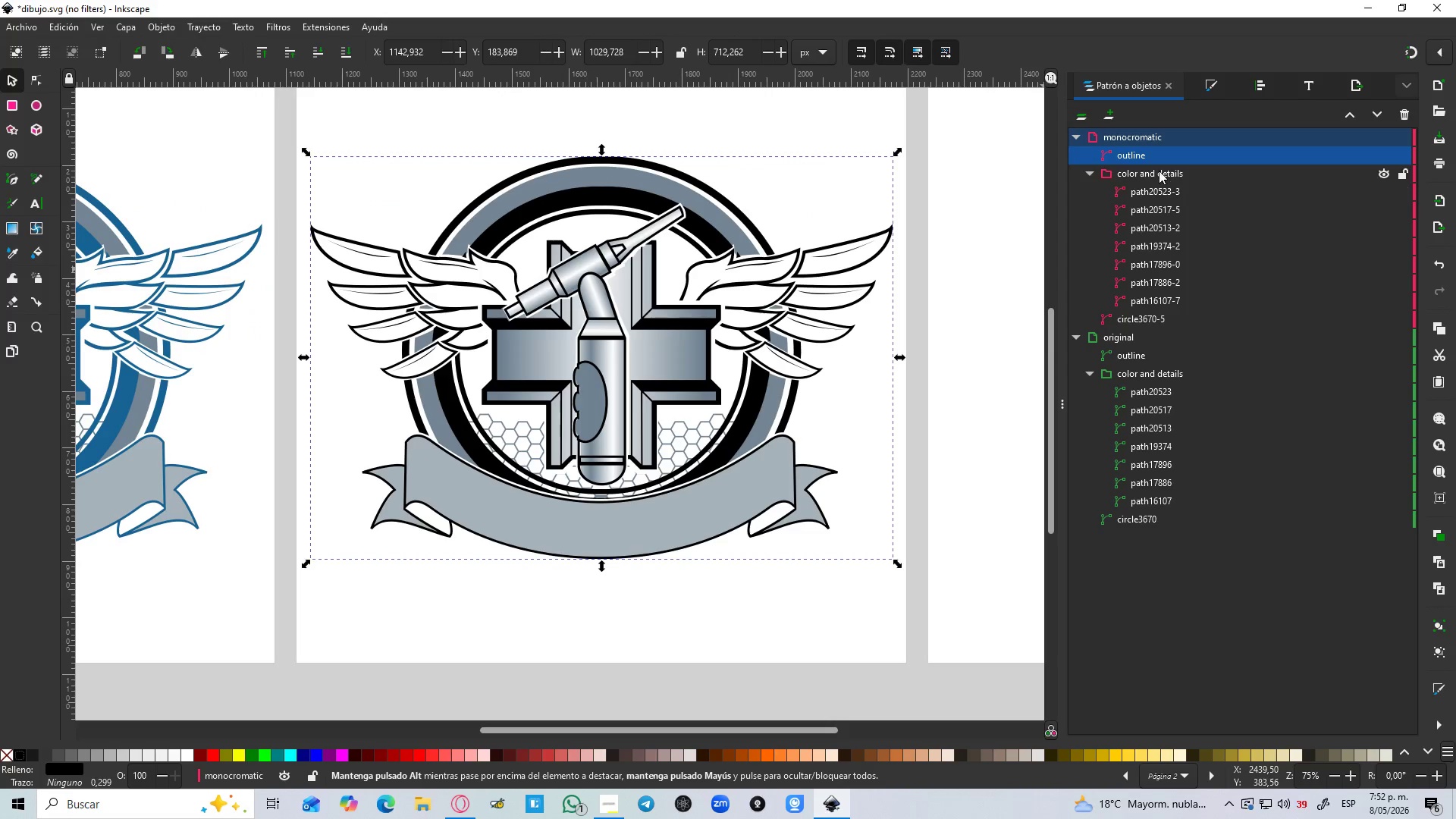 
left_click([1159, 171])
 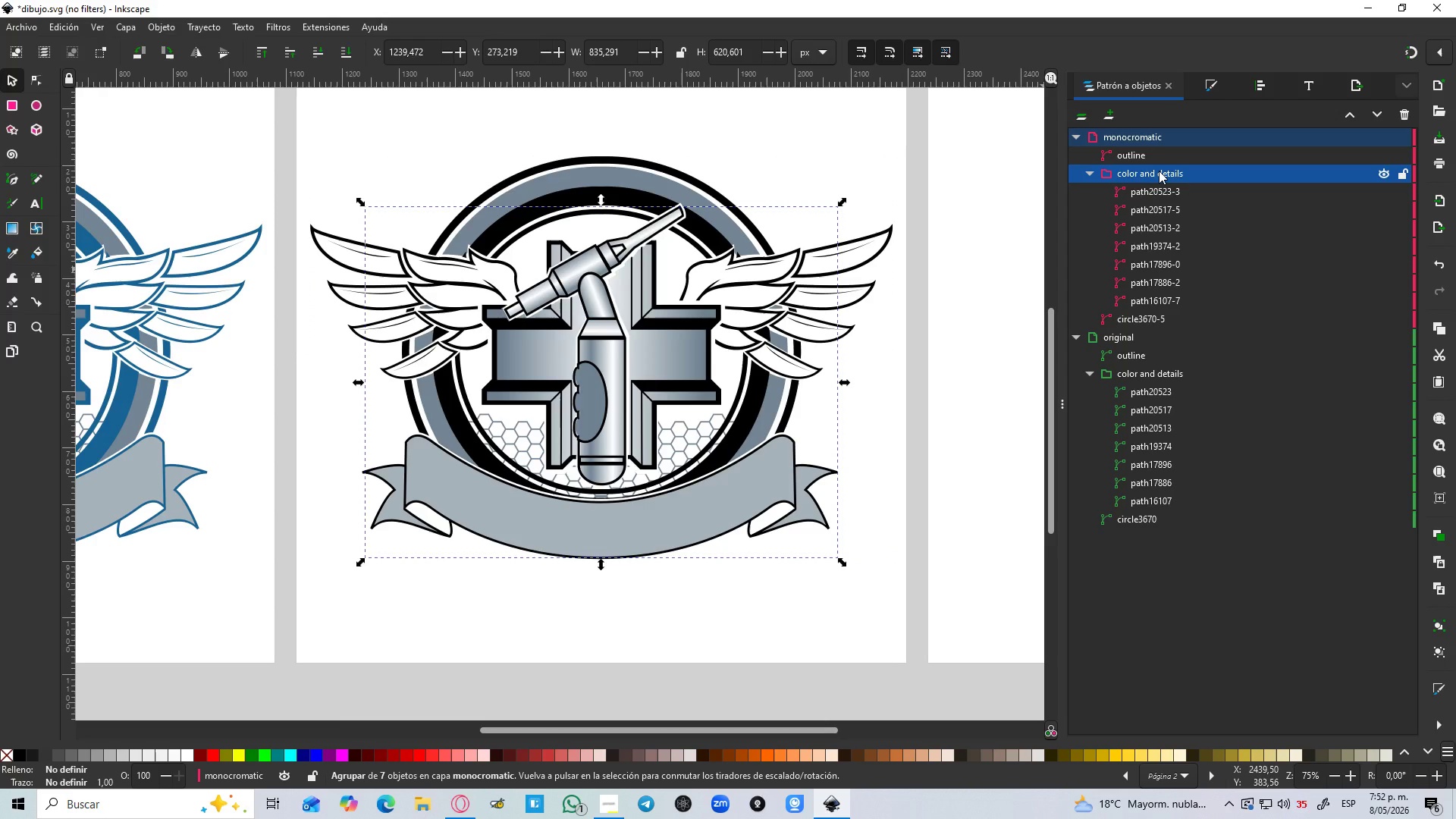 
wait(5.78)
 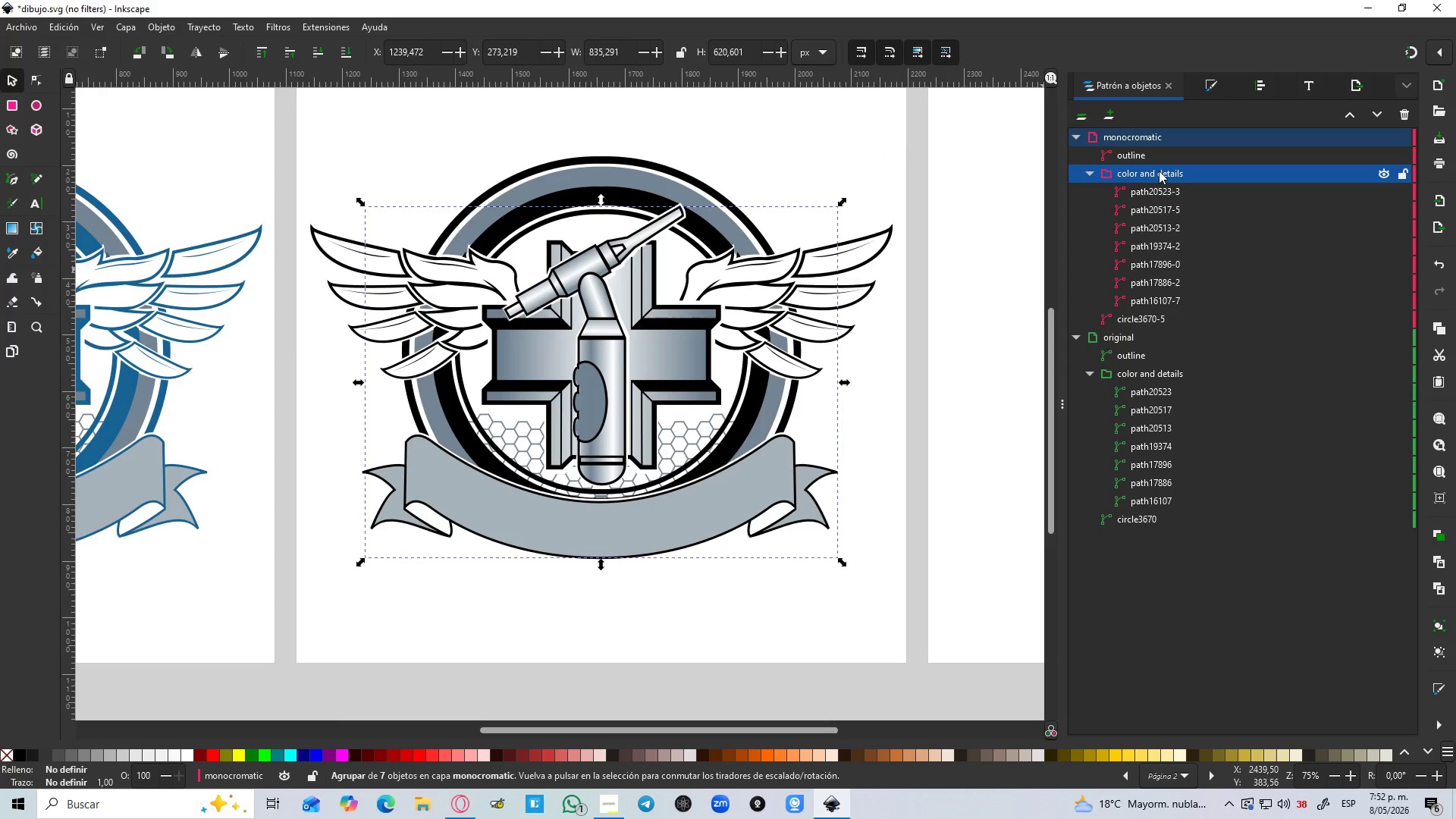 
key(Delete)
 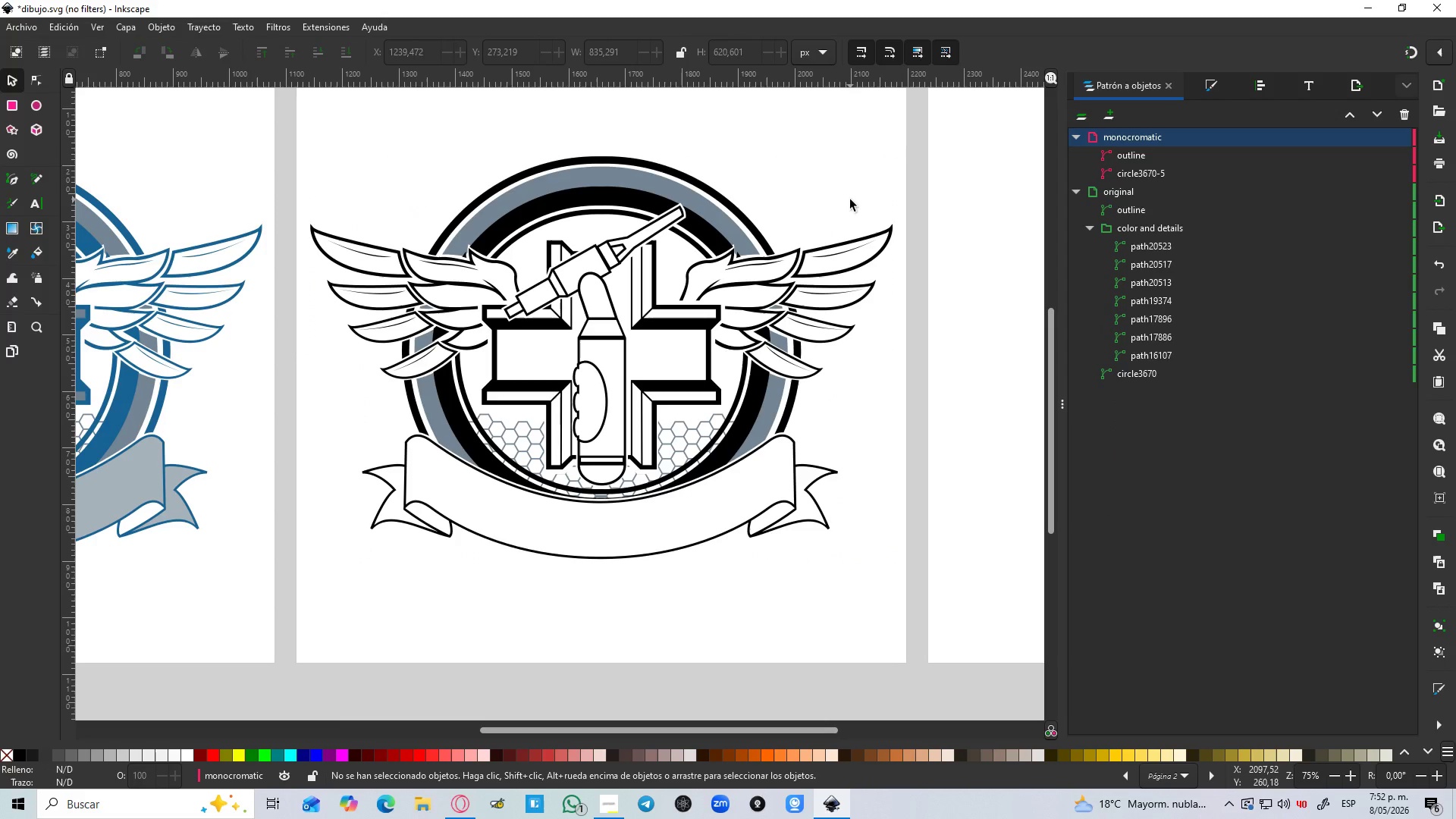 
left_click([730, 229])
 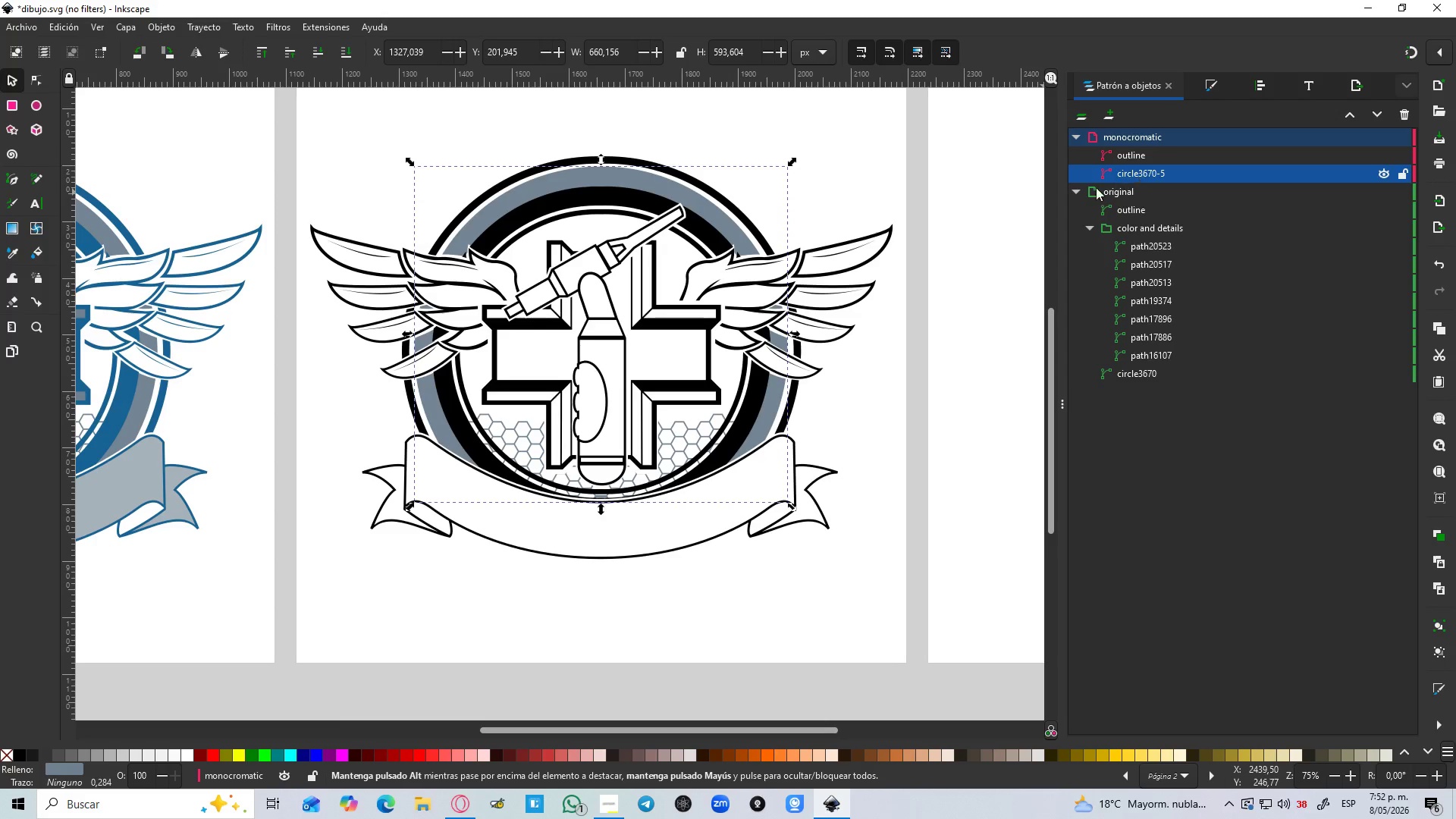 
key(D)
 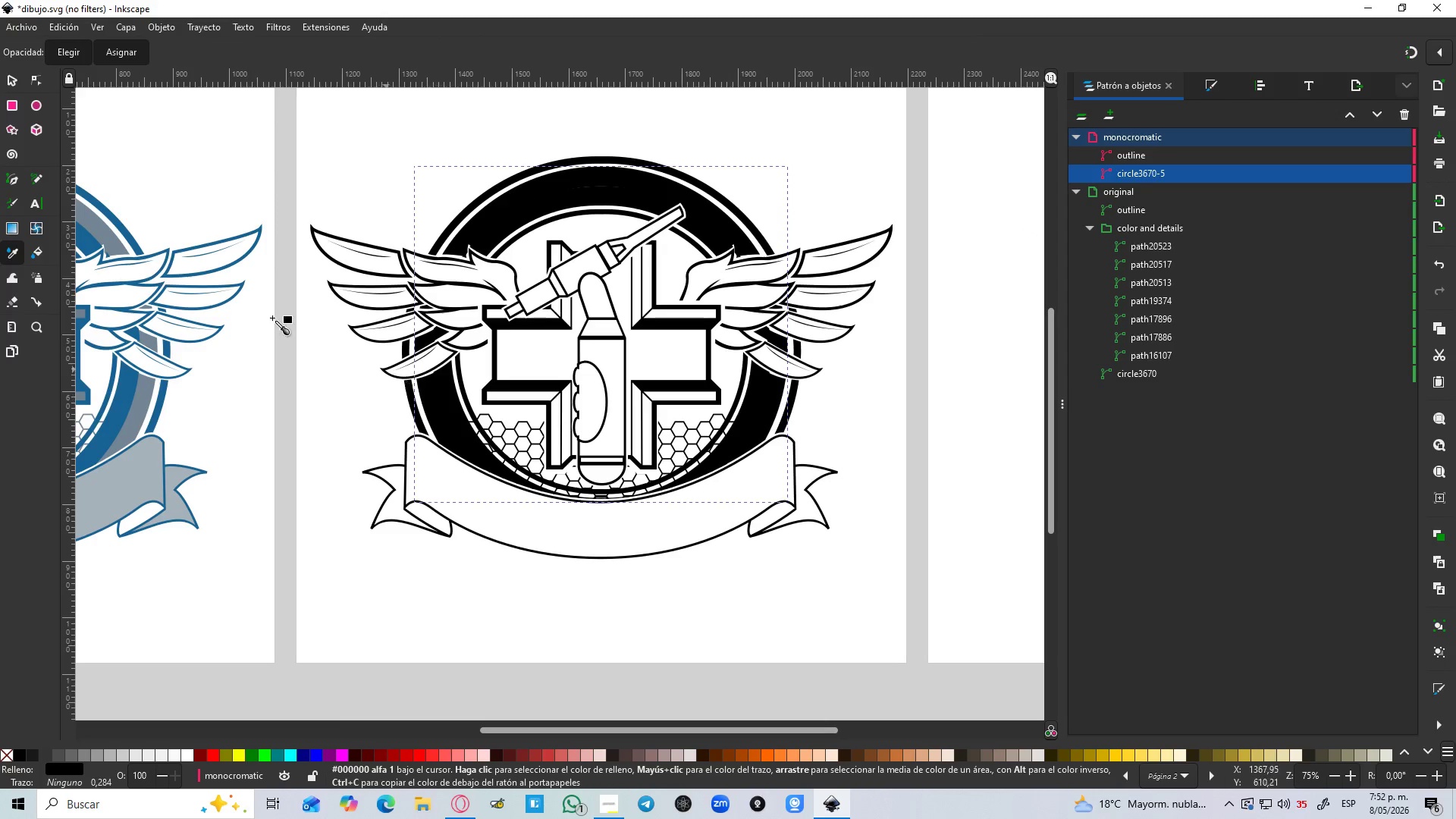 
wait(5.02)
 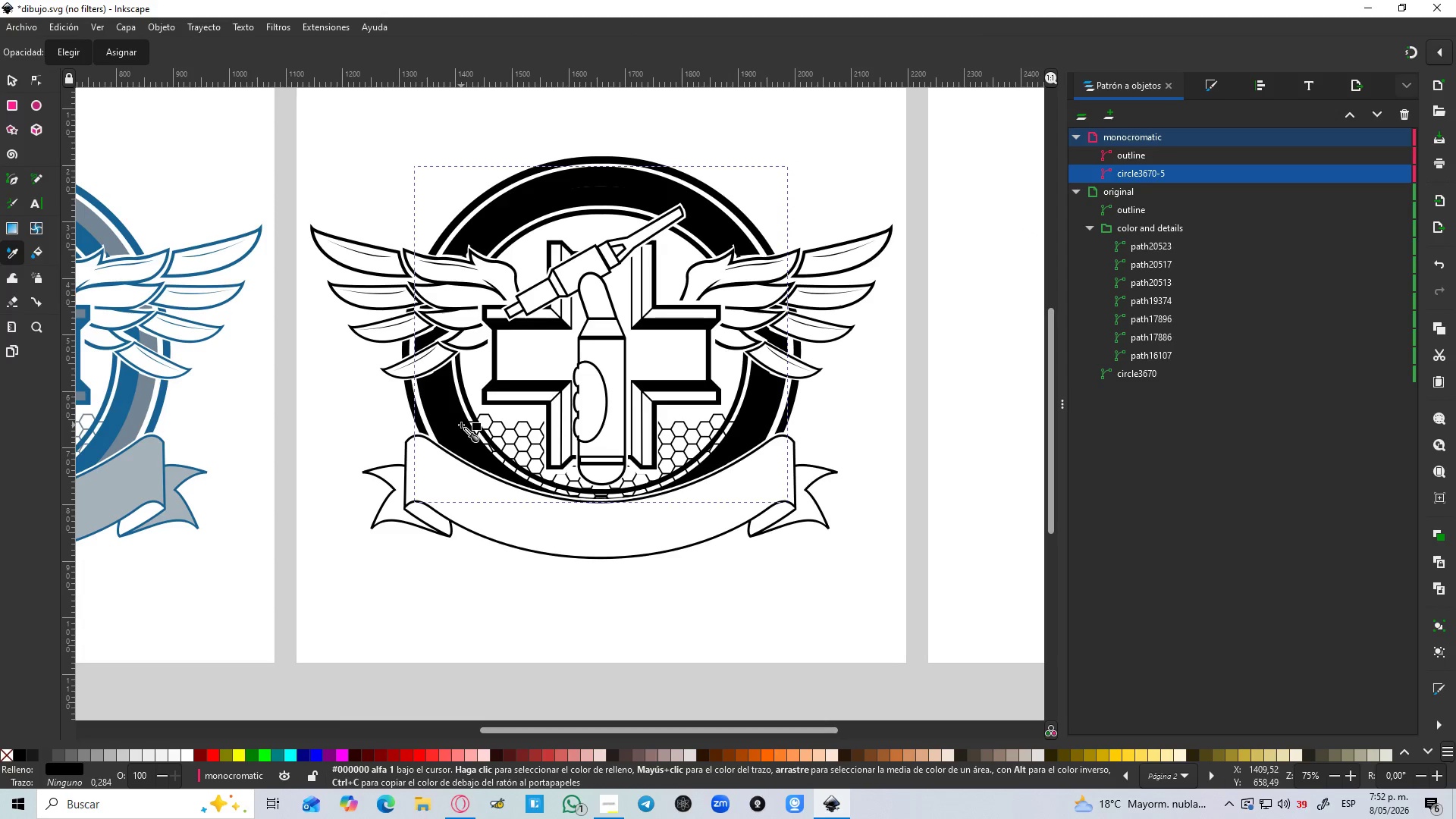 
left_click([8, 83])
 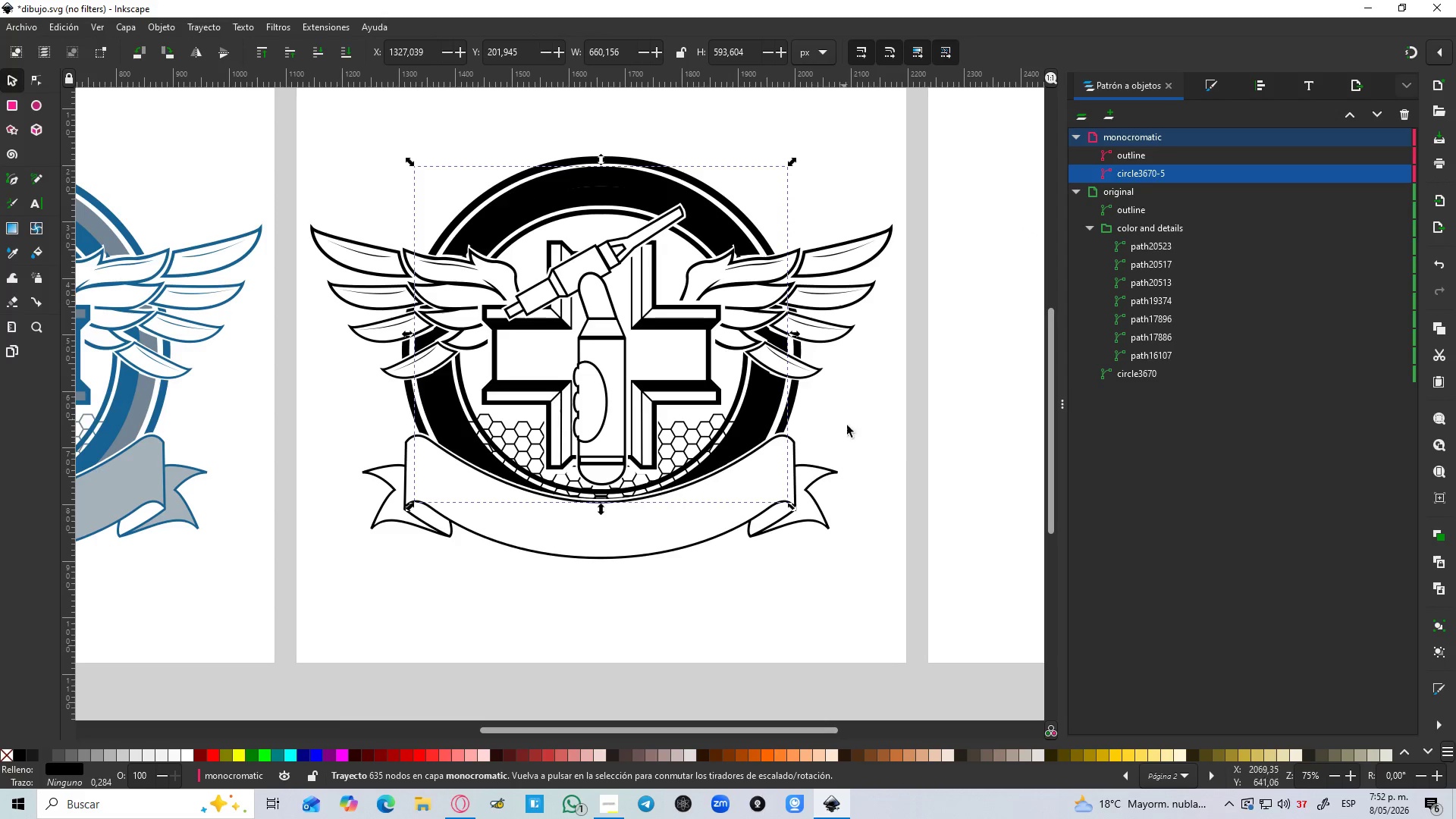 
left_click([905, 466])
 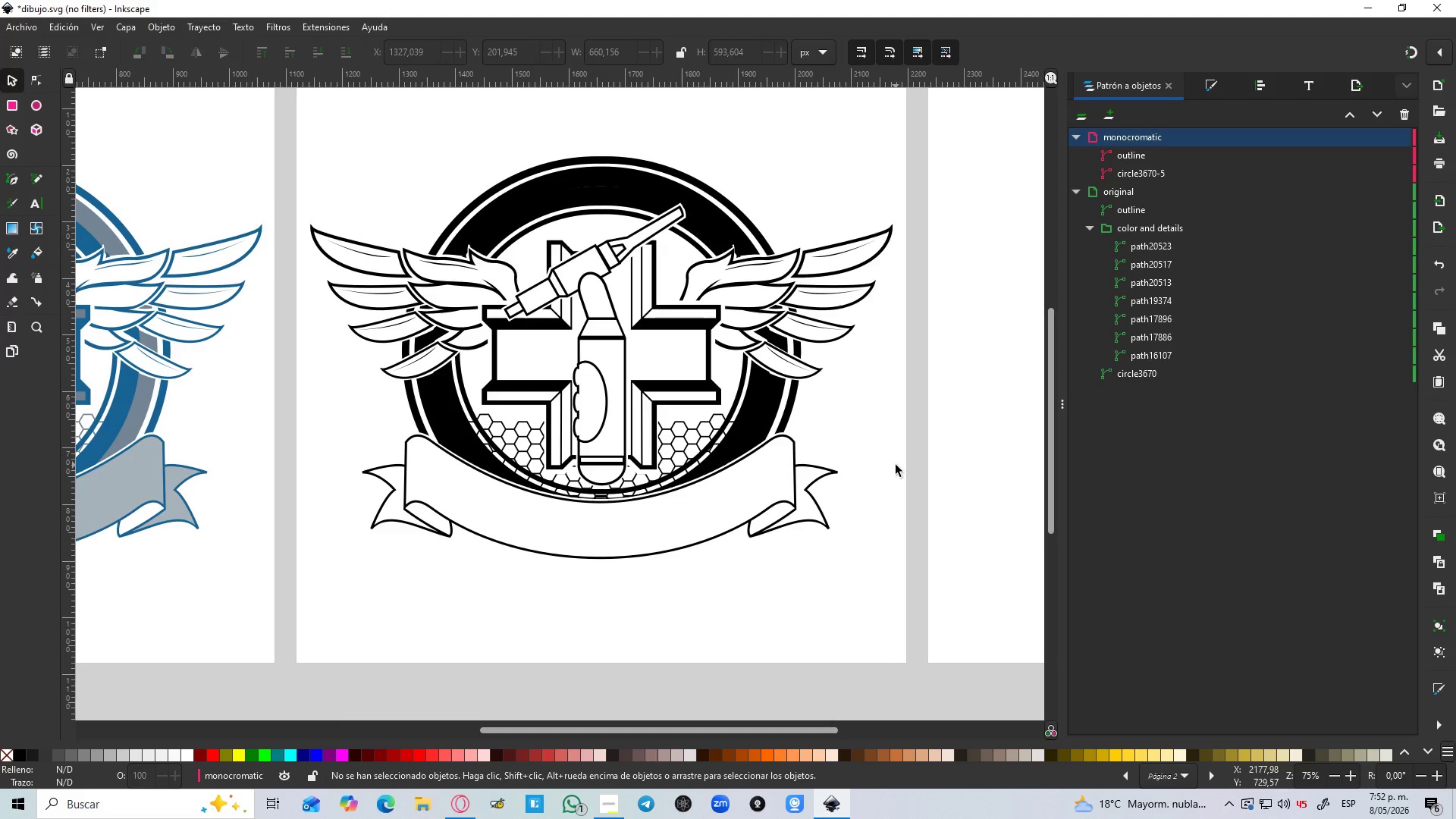 
hold_key(key=ControlLeft, duration=1.5)
scroll: coordinate [896, 465], scroll_direction: down, amount: 2.0
 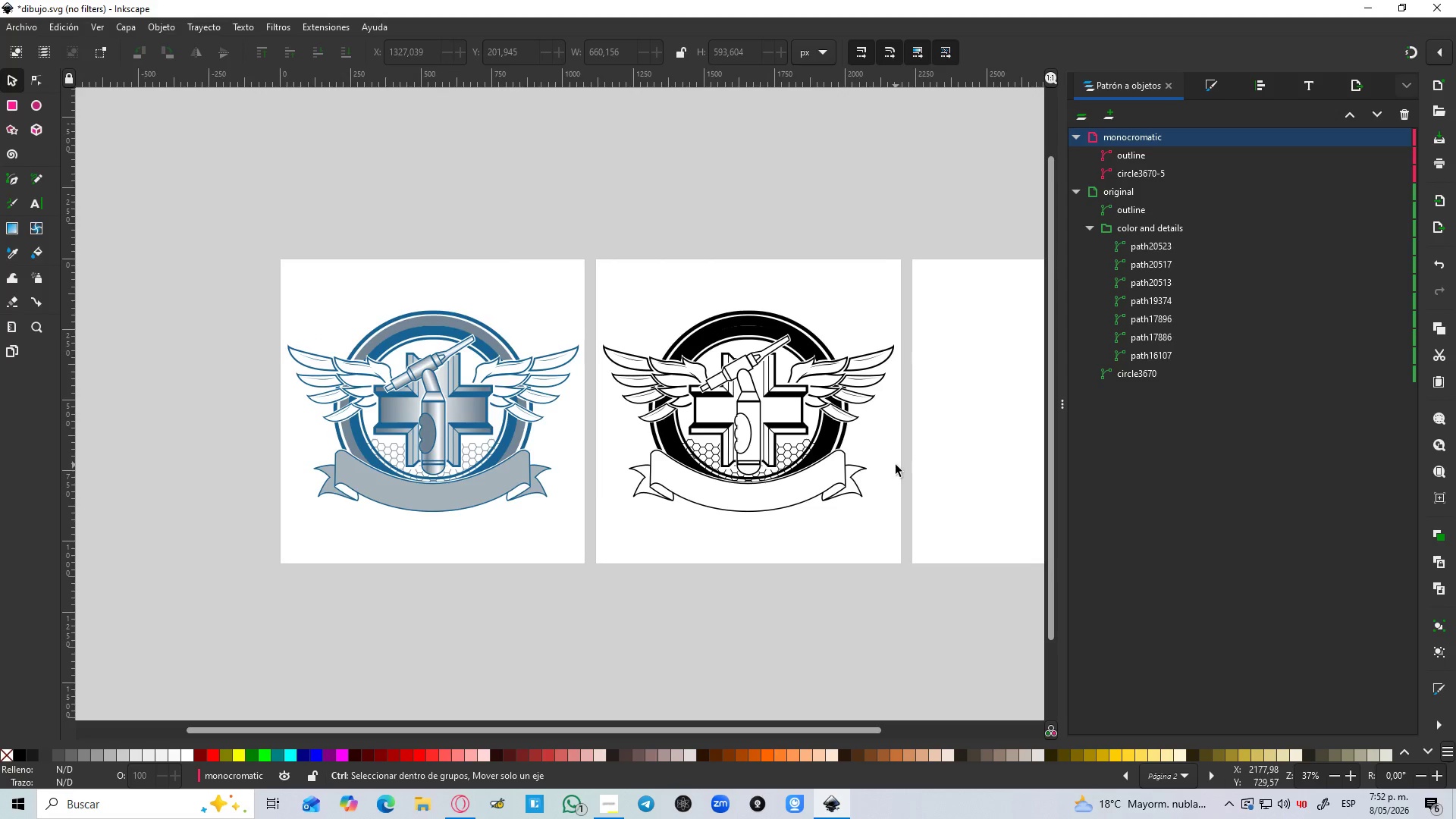 
key(Control+ControlLeft)
 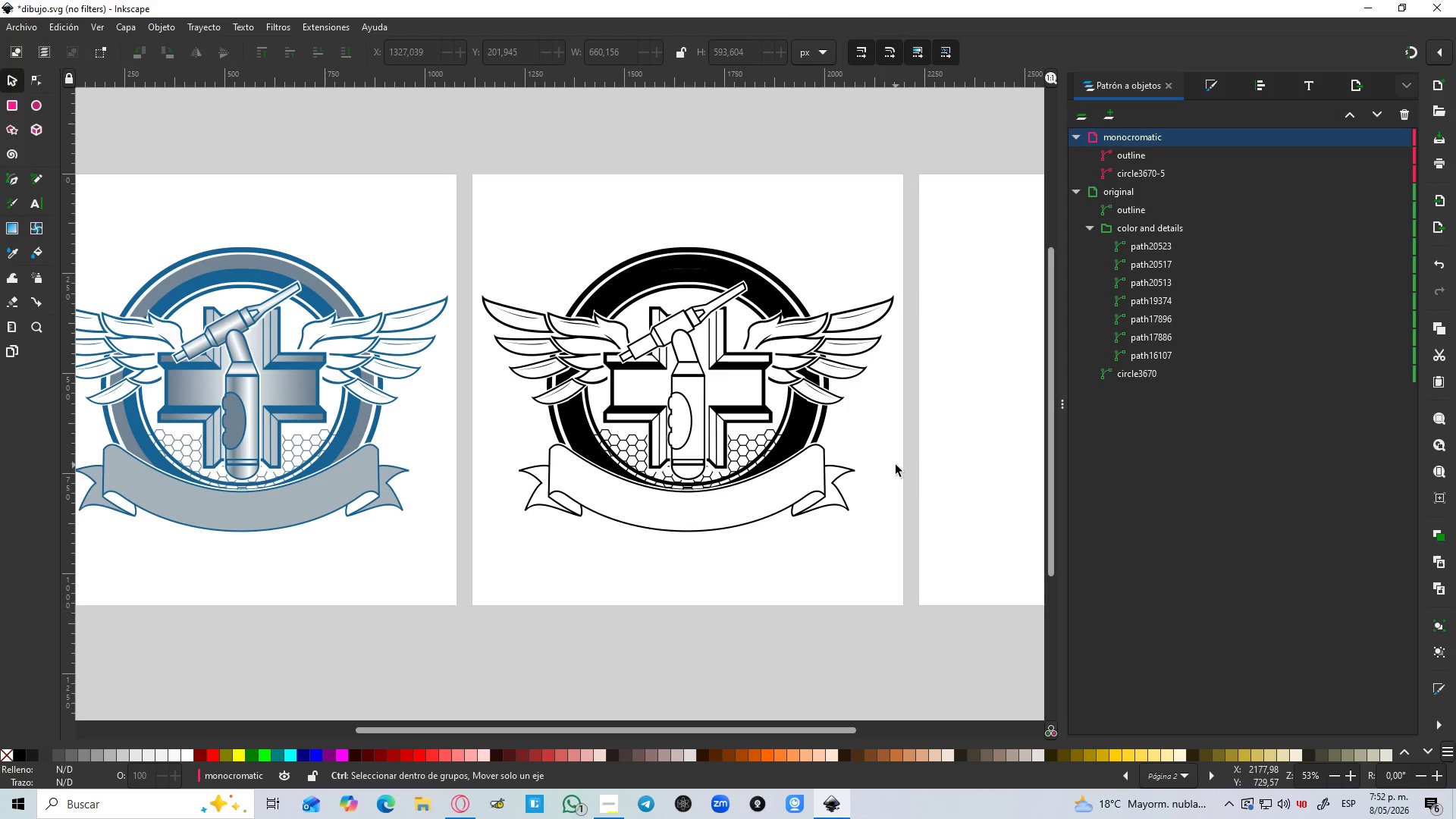 
key(Control+ControlLeft)
 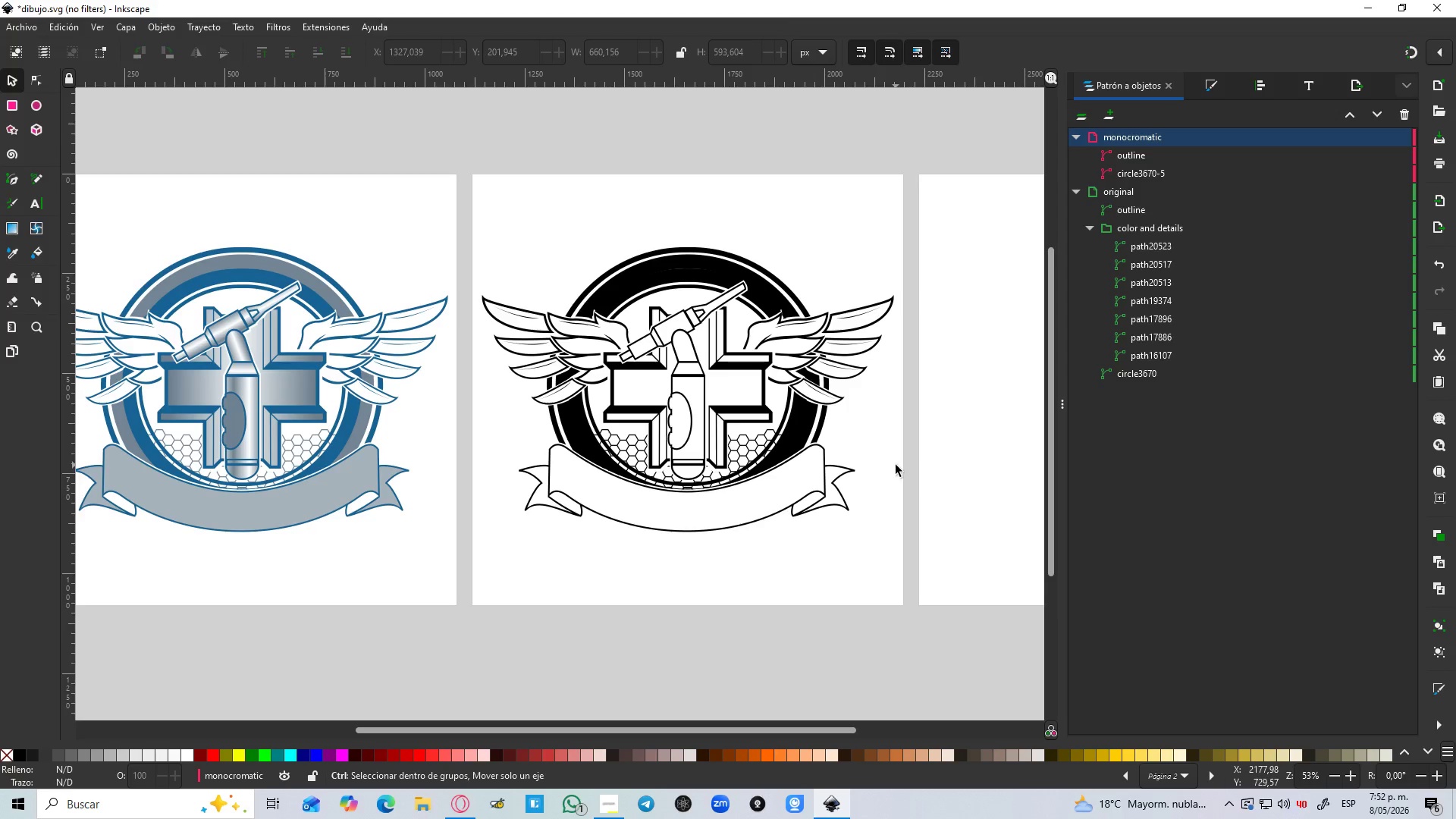 
key(Control+ControlLeft)
 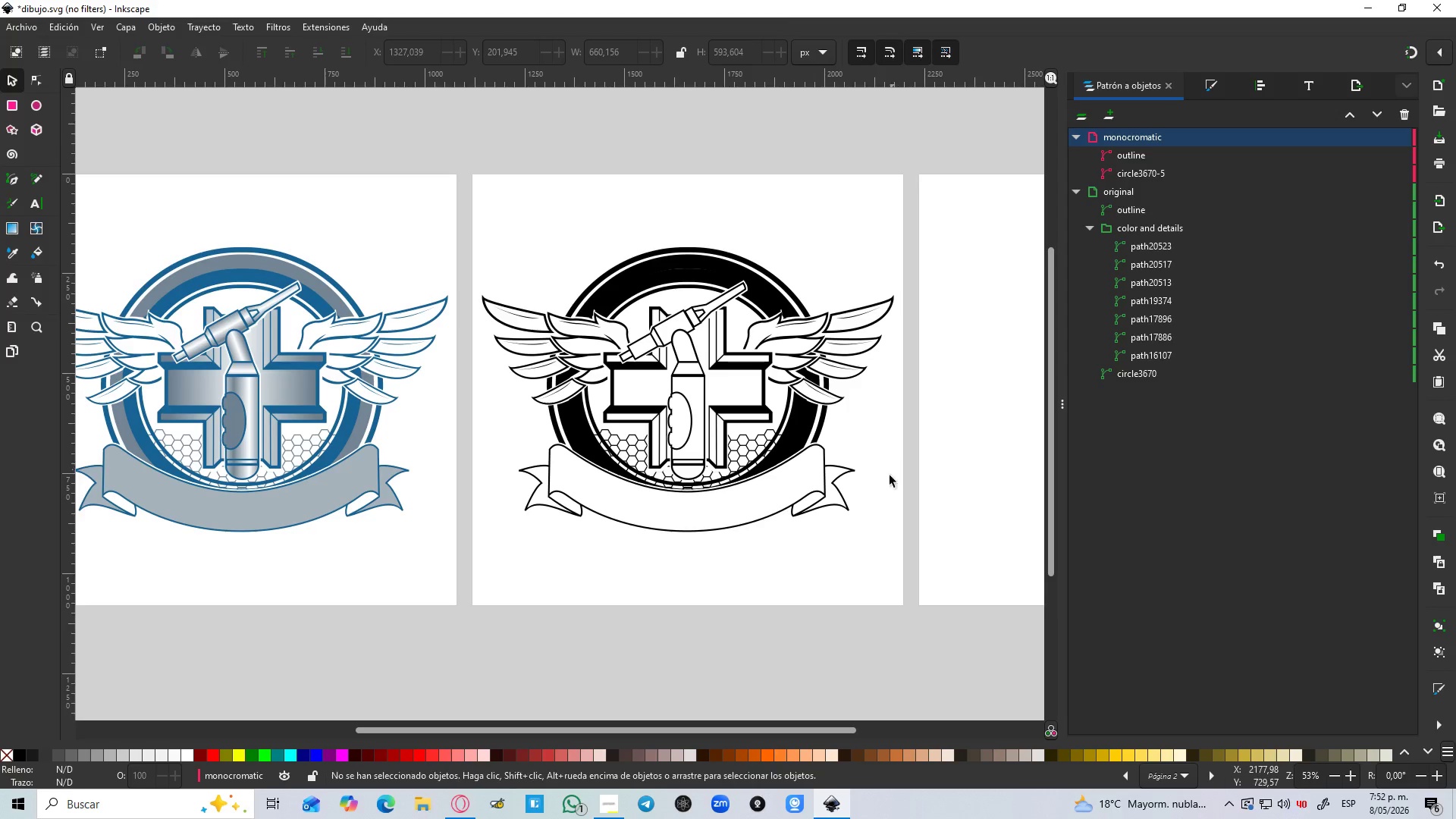 
key(Control+ControlLeft)
 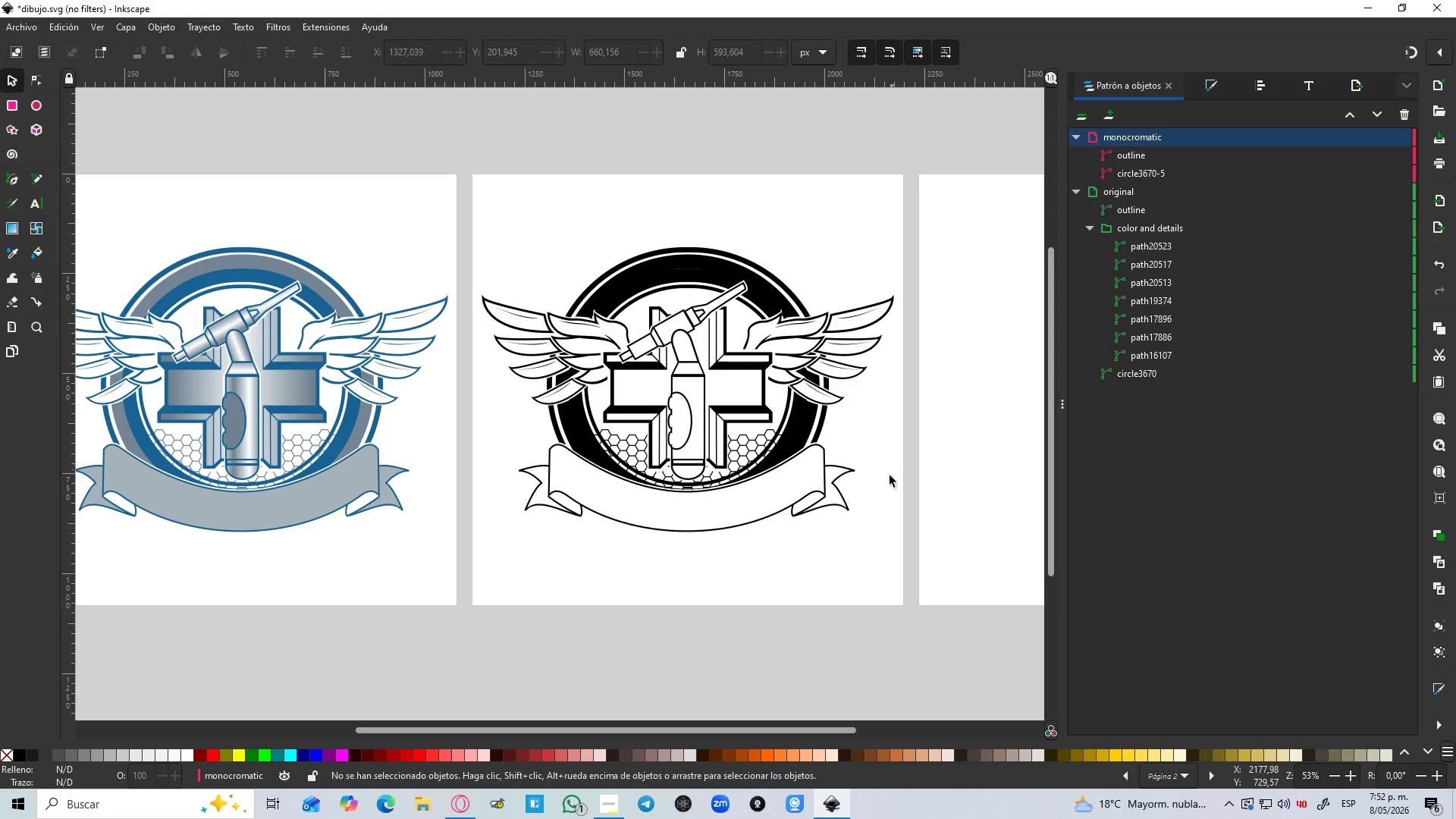 
key(Control+ControlLeft)
 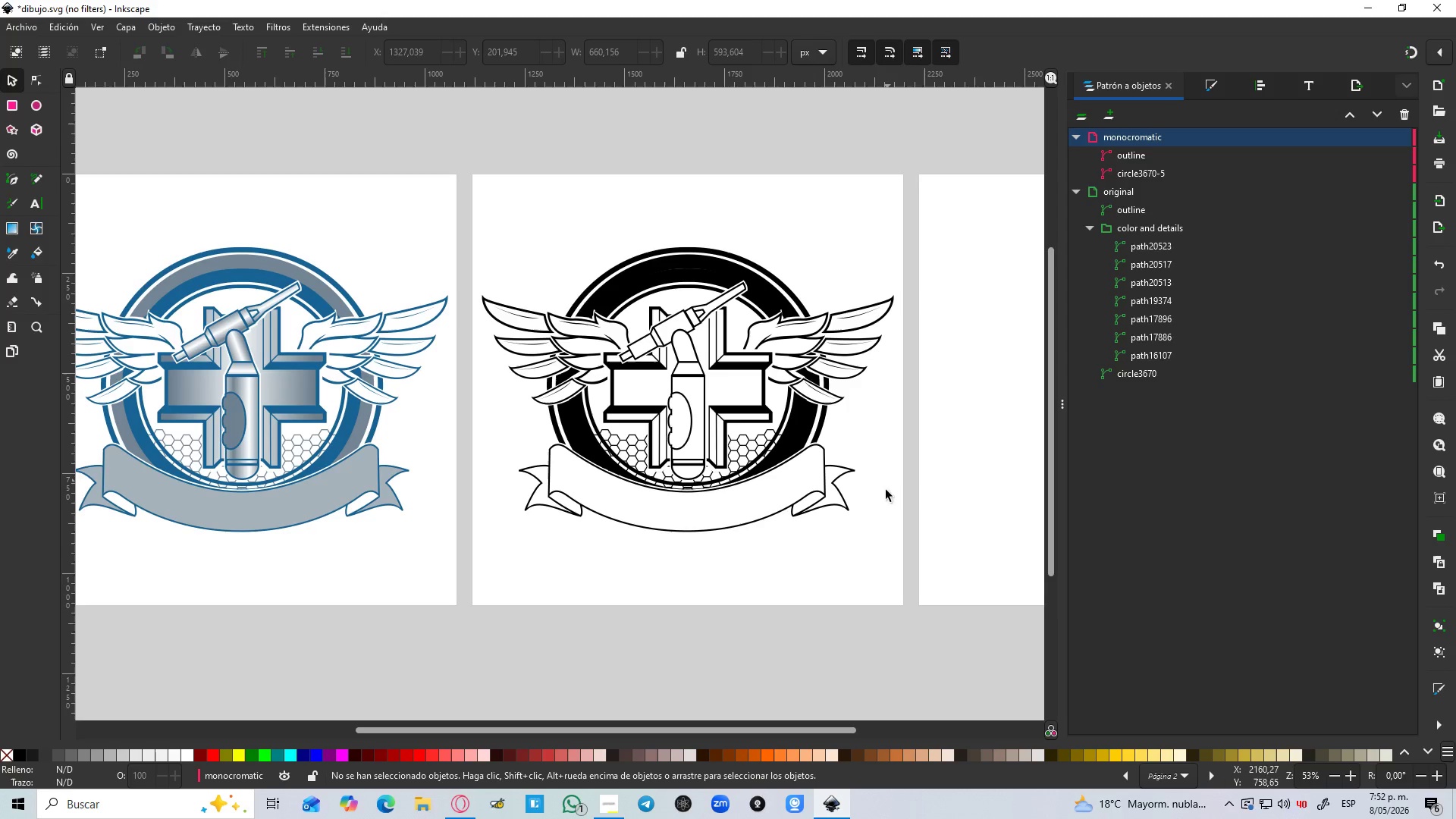 
key(Control+ControlLeft)
 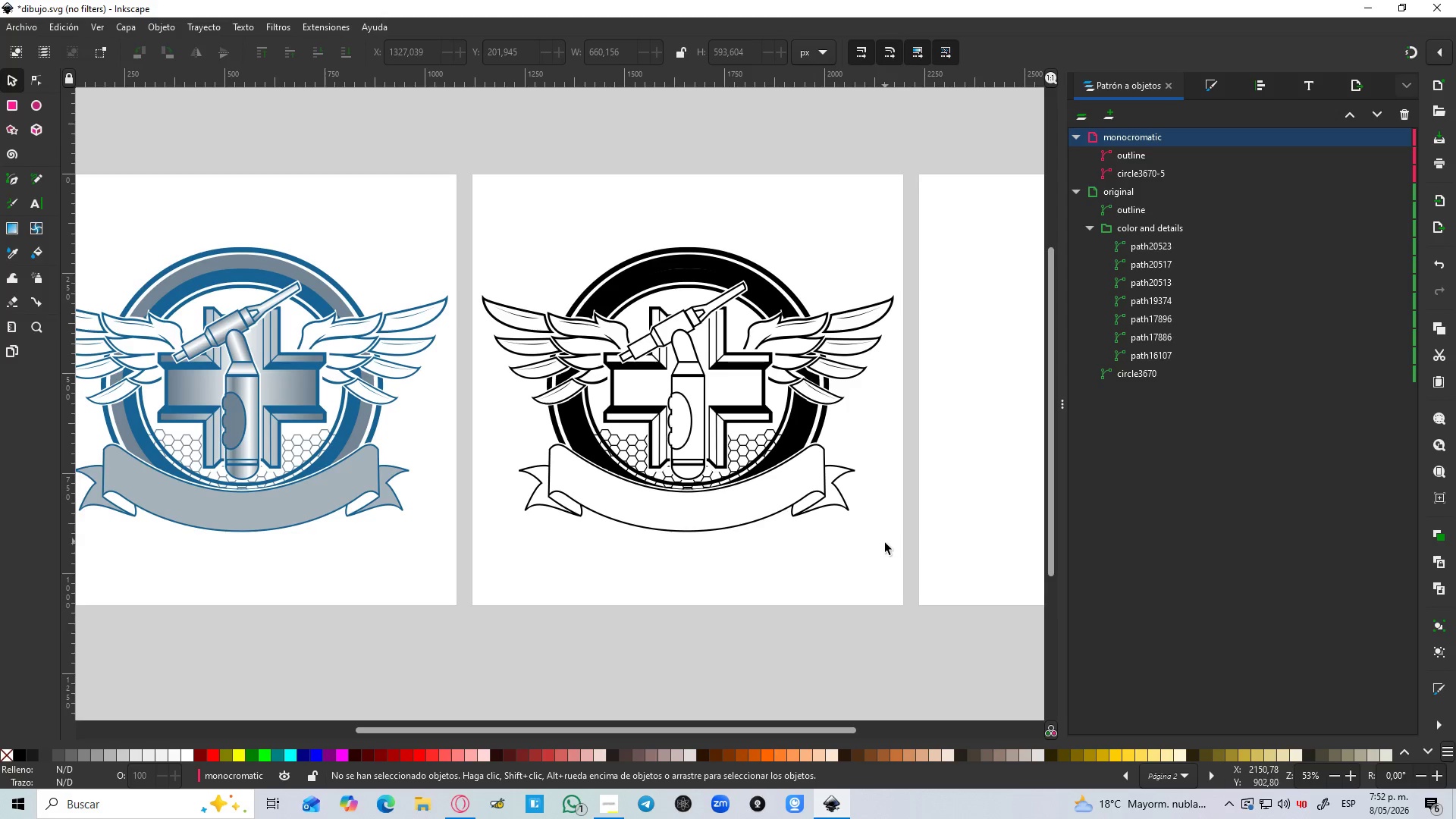 
scroll: coordinate [896, 465], scroll_direction: up, amount: 1.0
 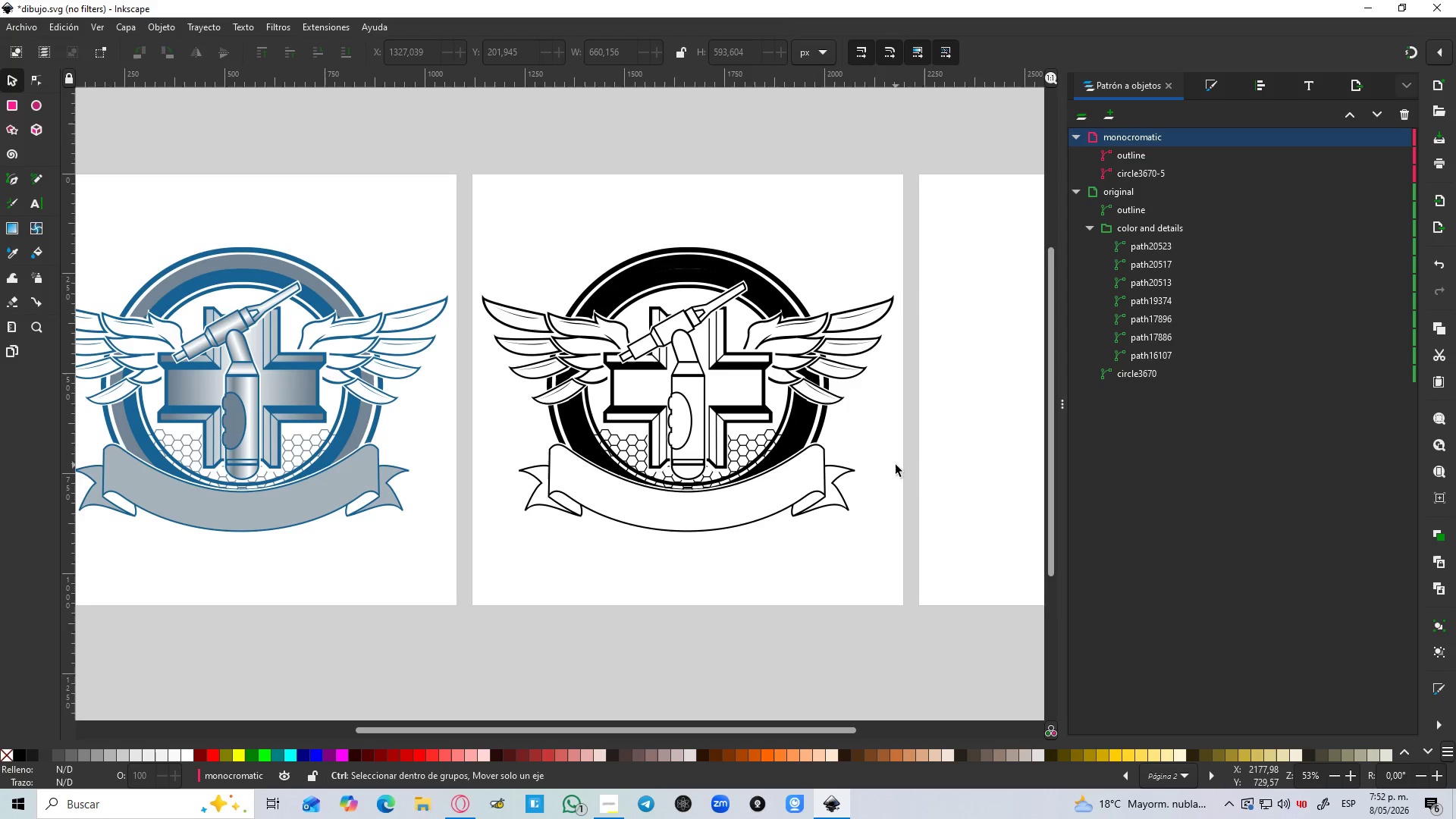 
left_click([885, 543])